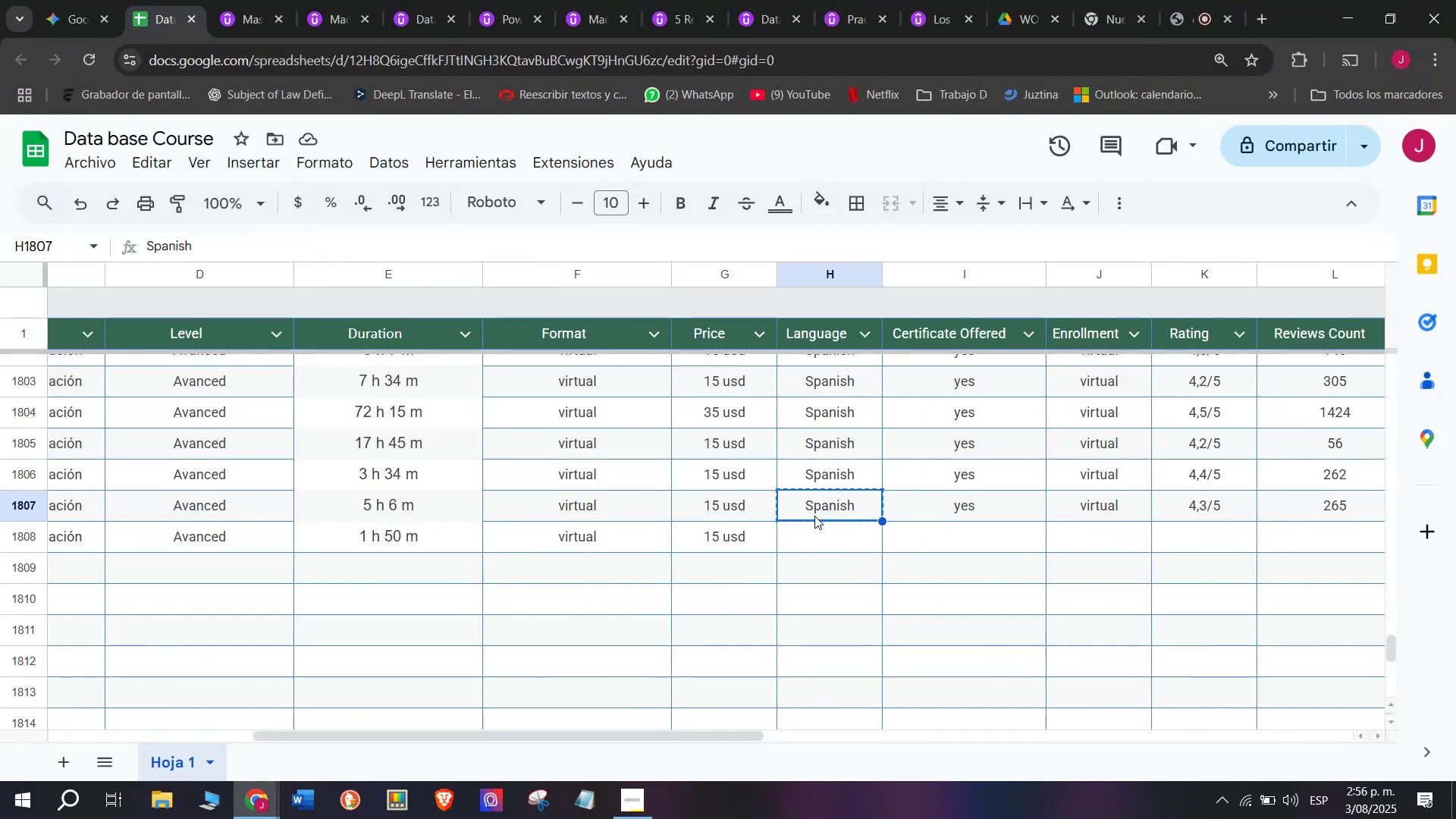 
key(Control+C)
 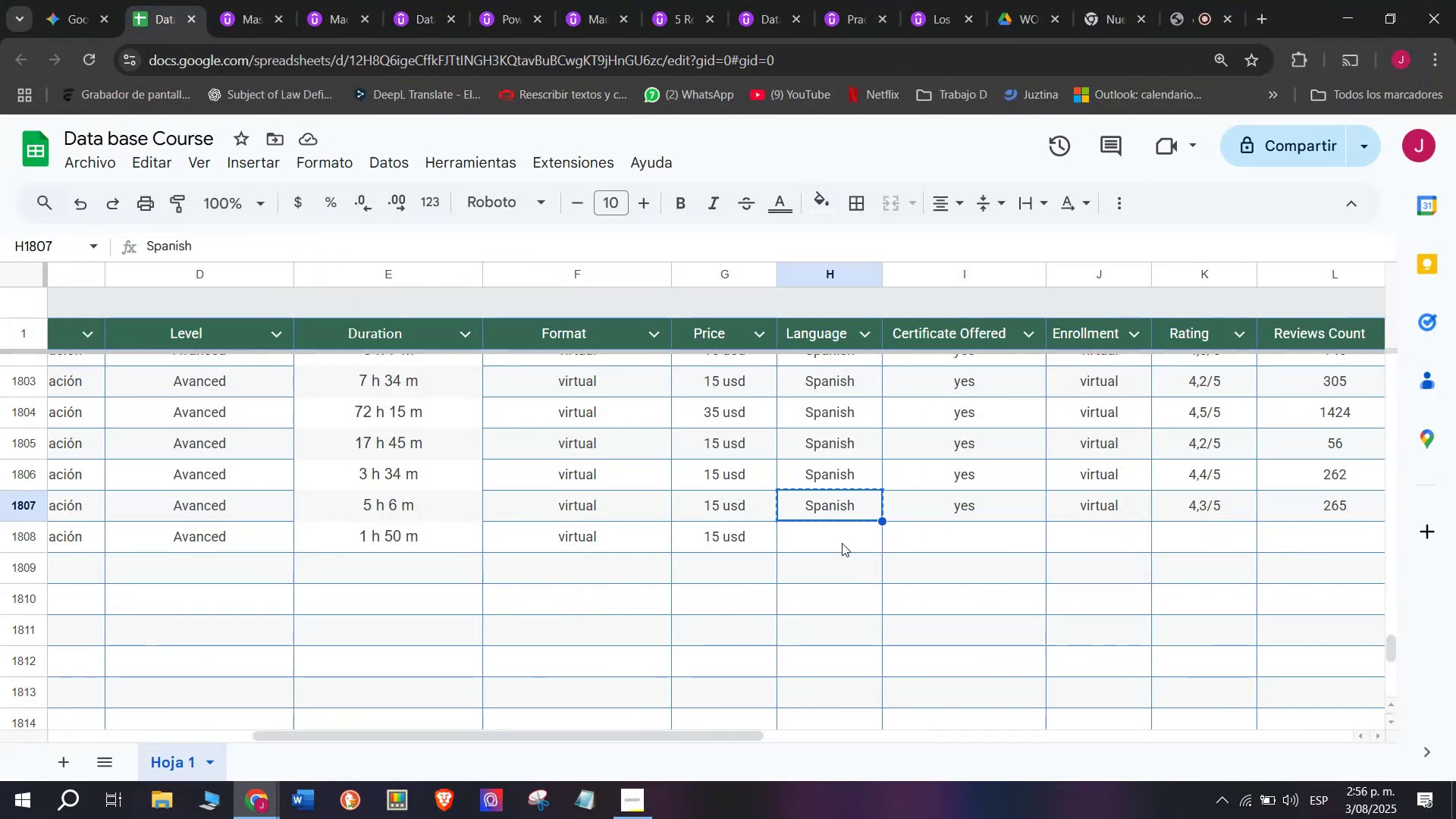 
left_click([842, 543])
 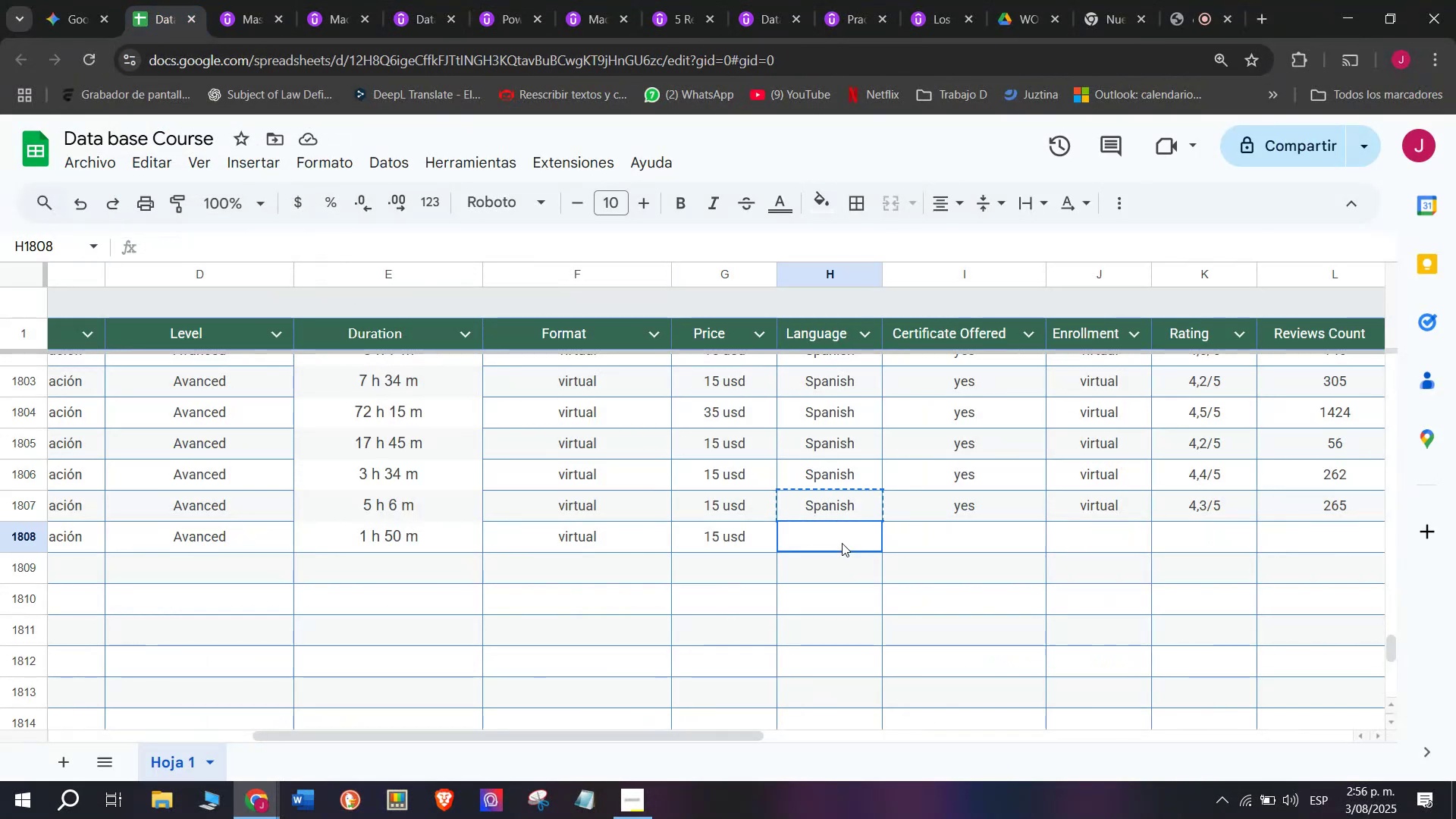 
key(Z)
 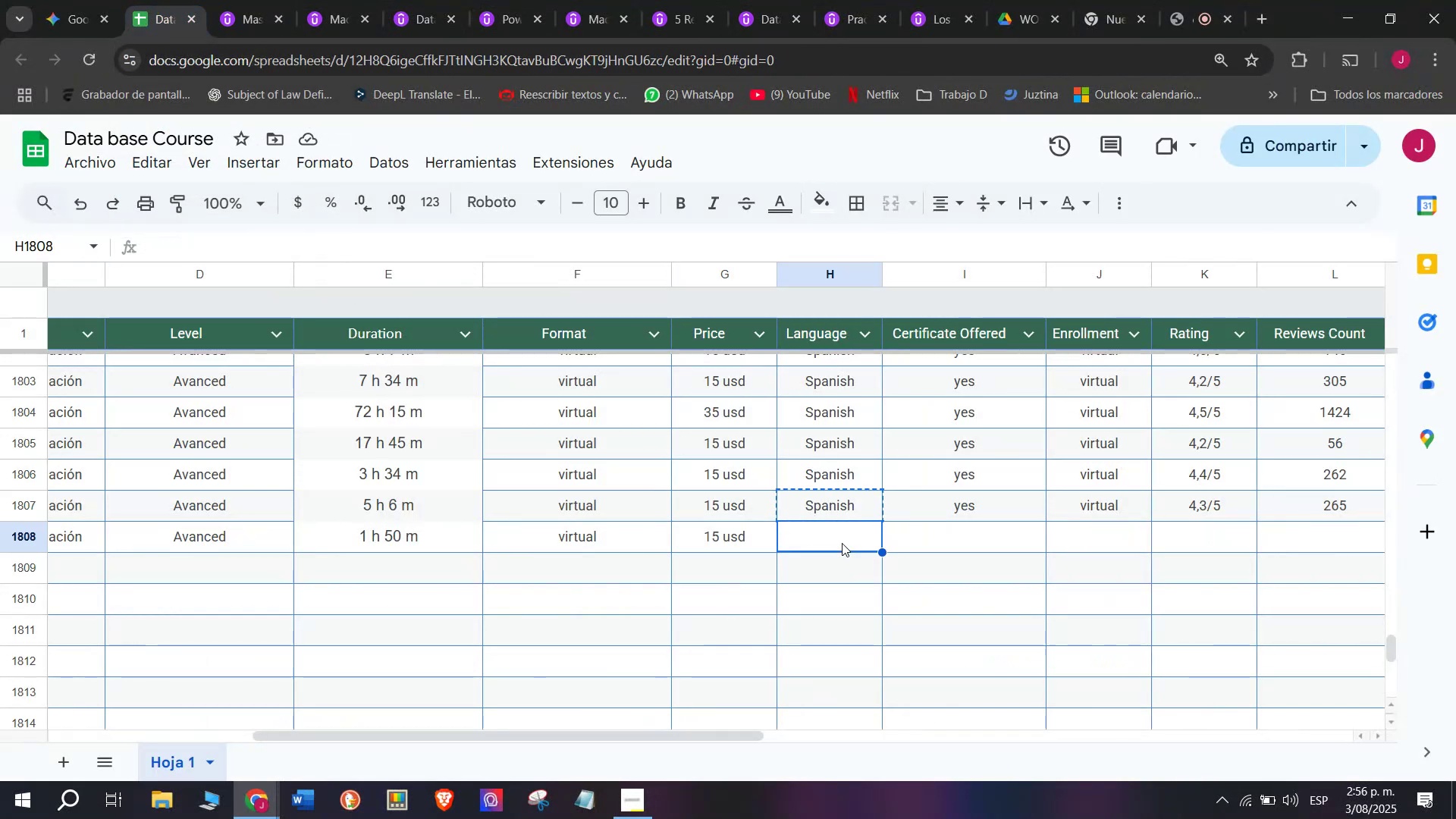 
key(Control+ControlLeft)
 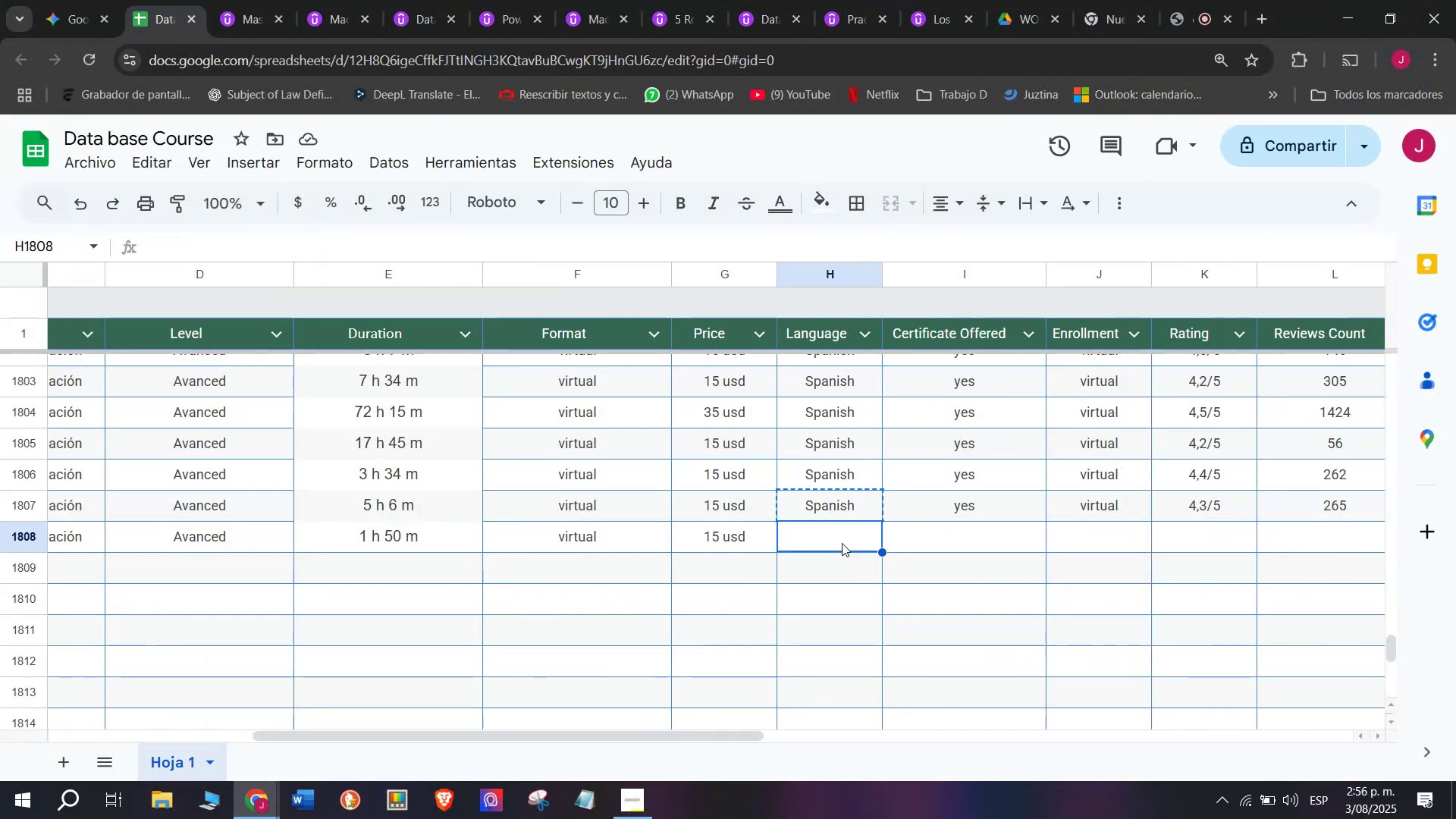 
key(Control+V)
 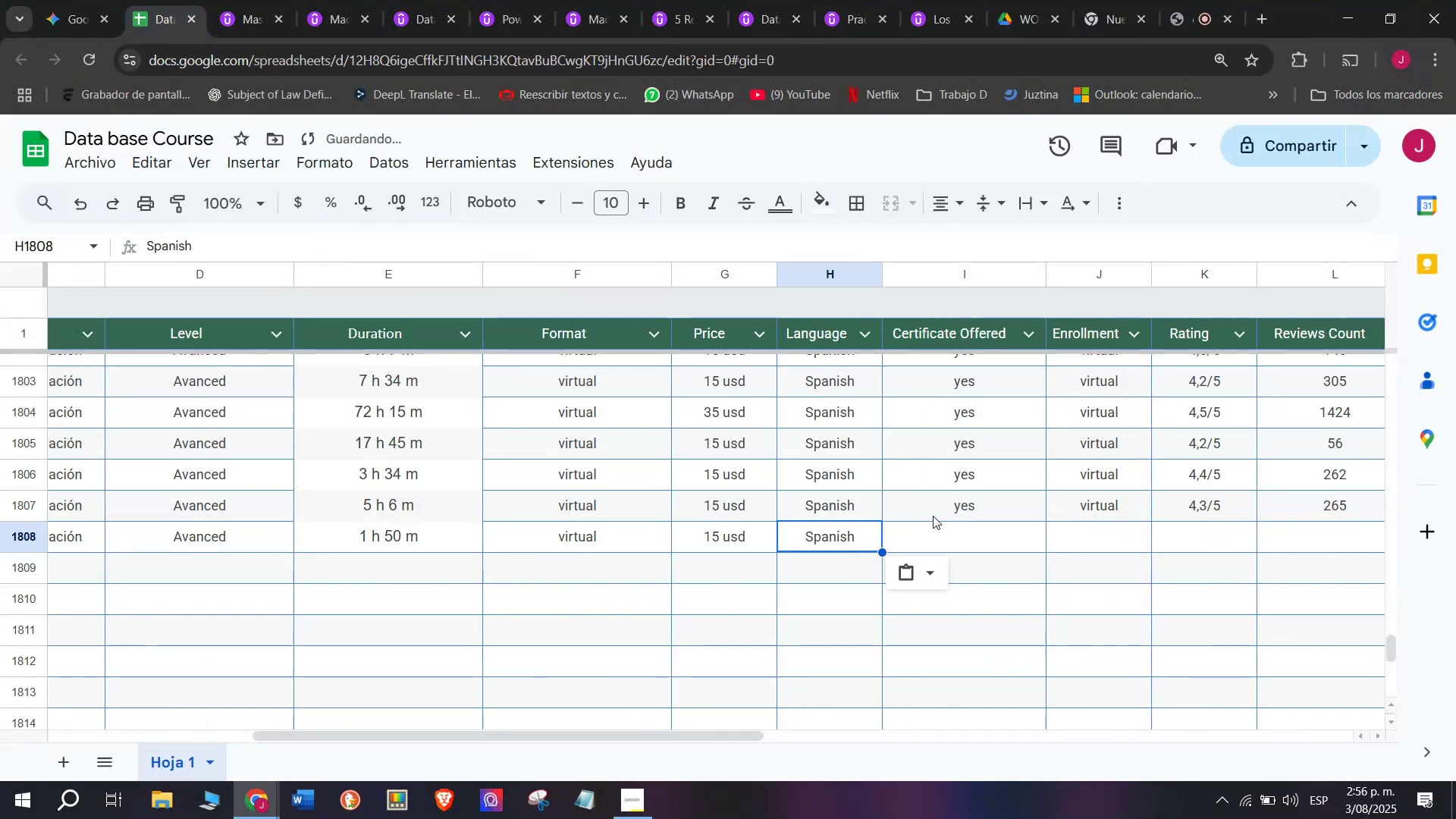 
key(Break)
 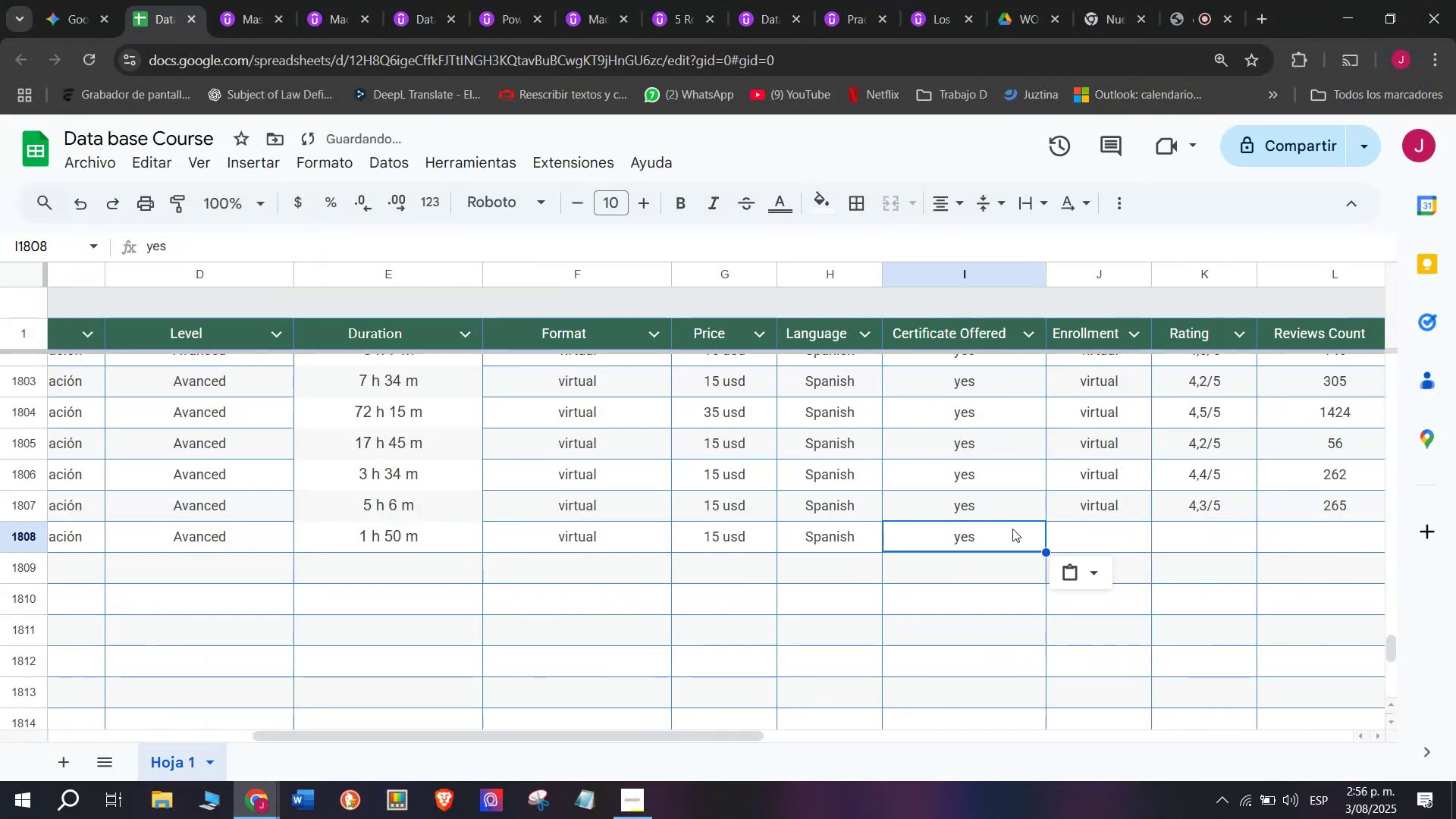 
key(Control+C)
 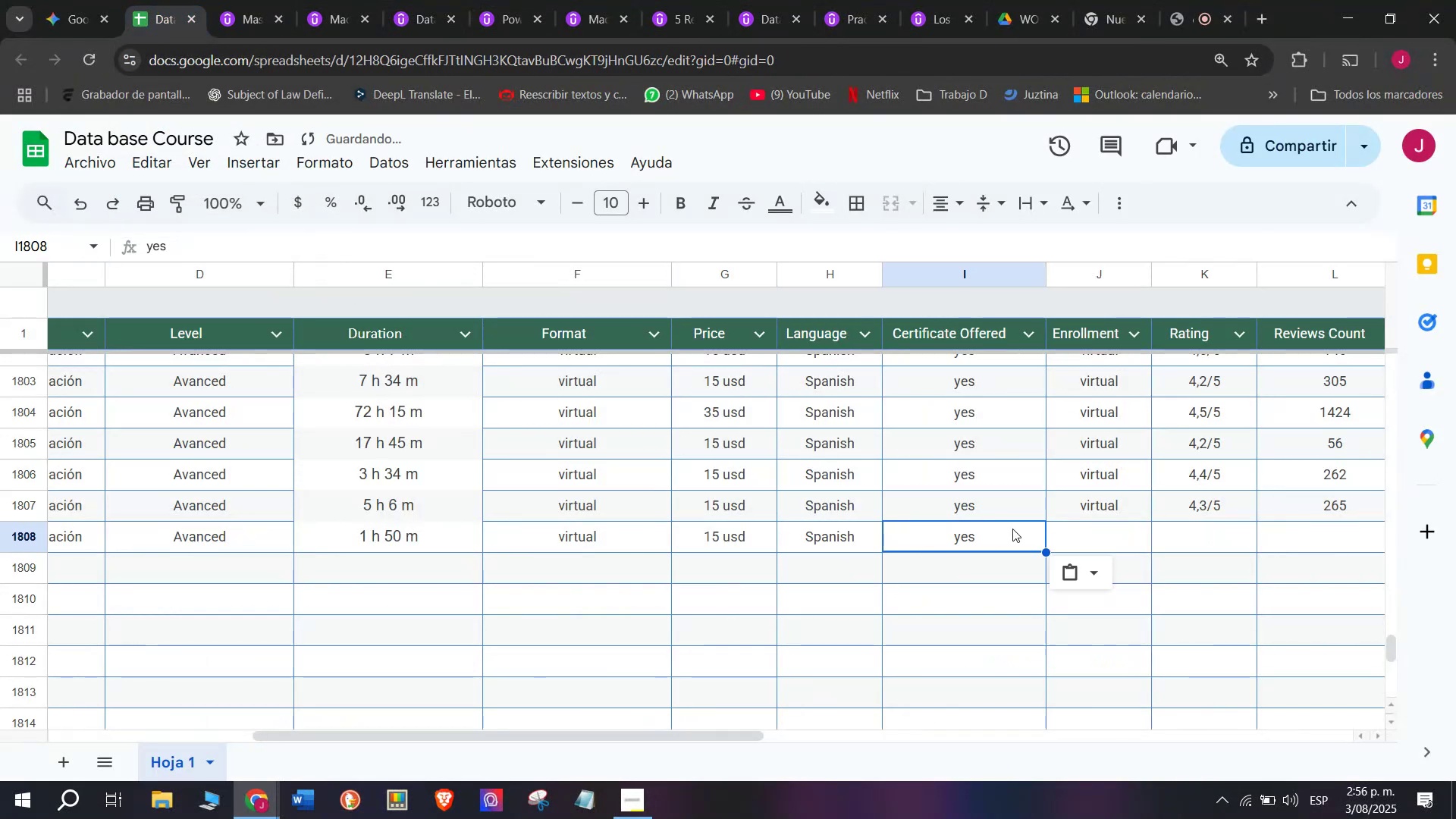 
key(Control+ControlLeft)
 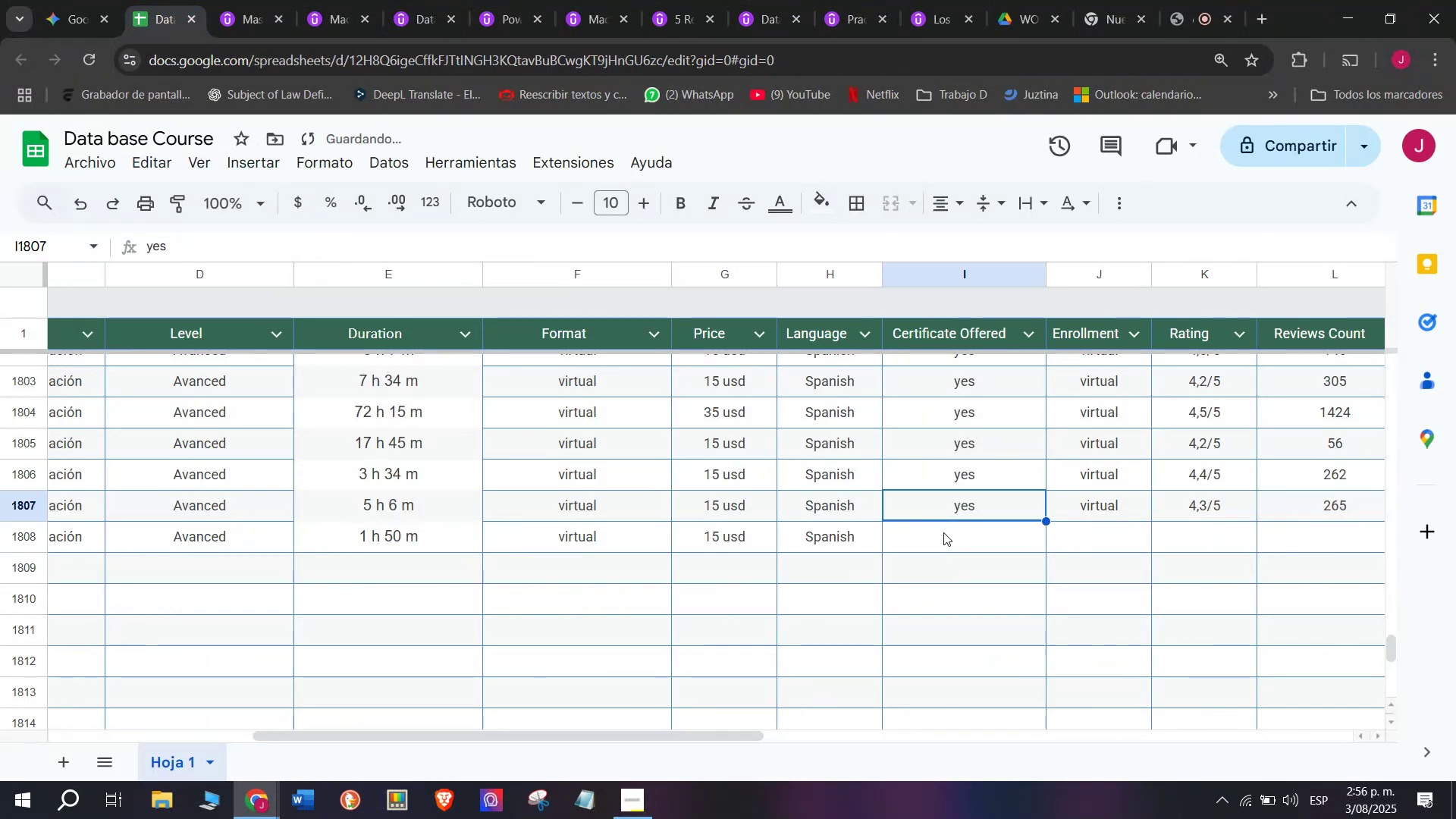 
double_click([943, 532])
 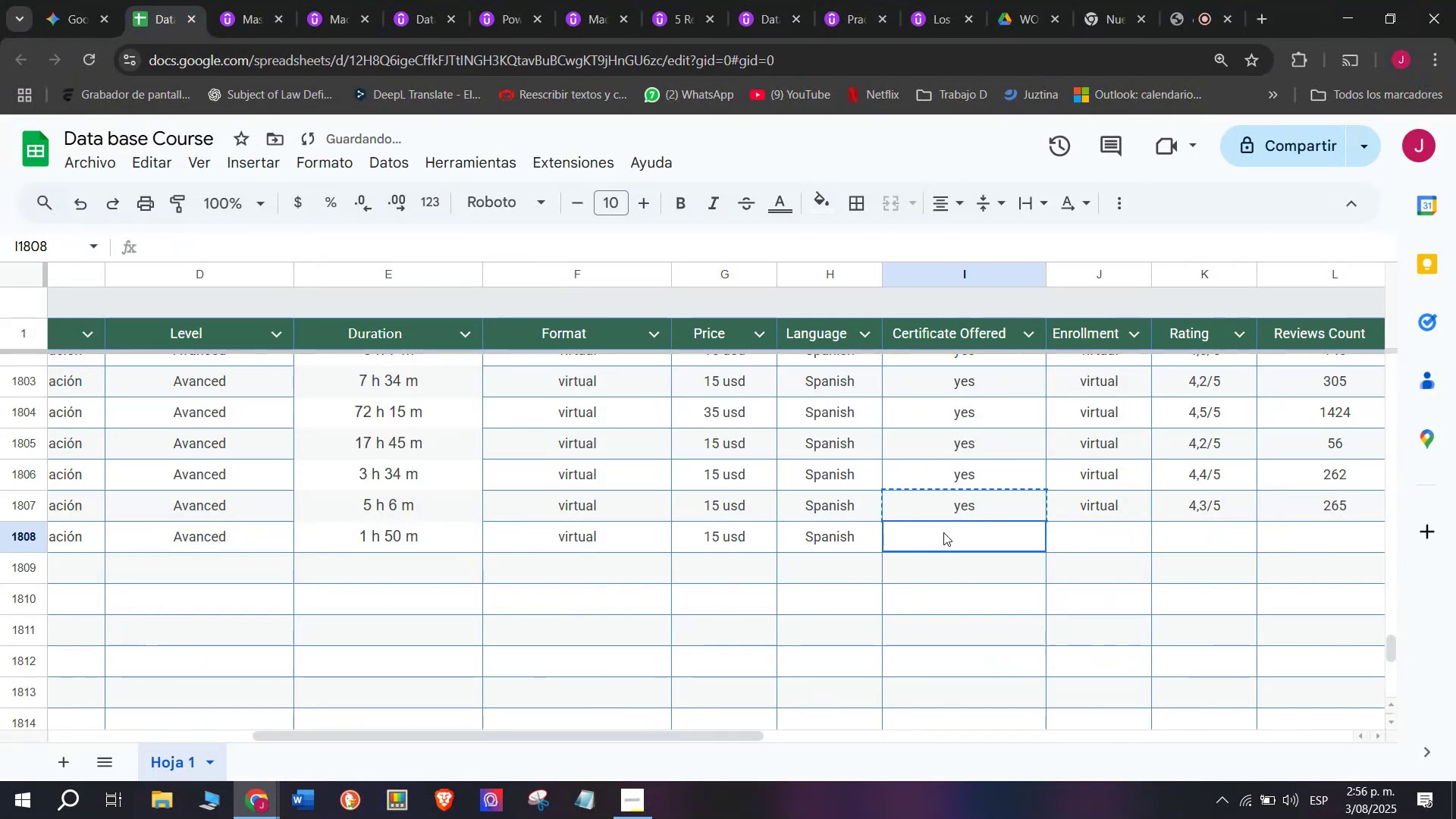 
key(Z)
 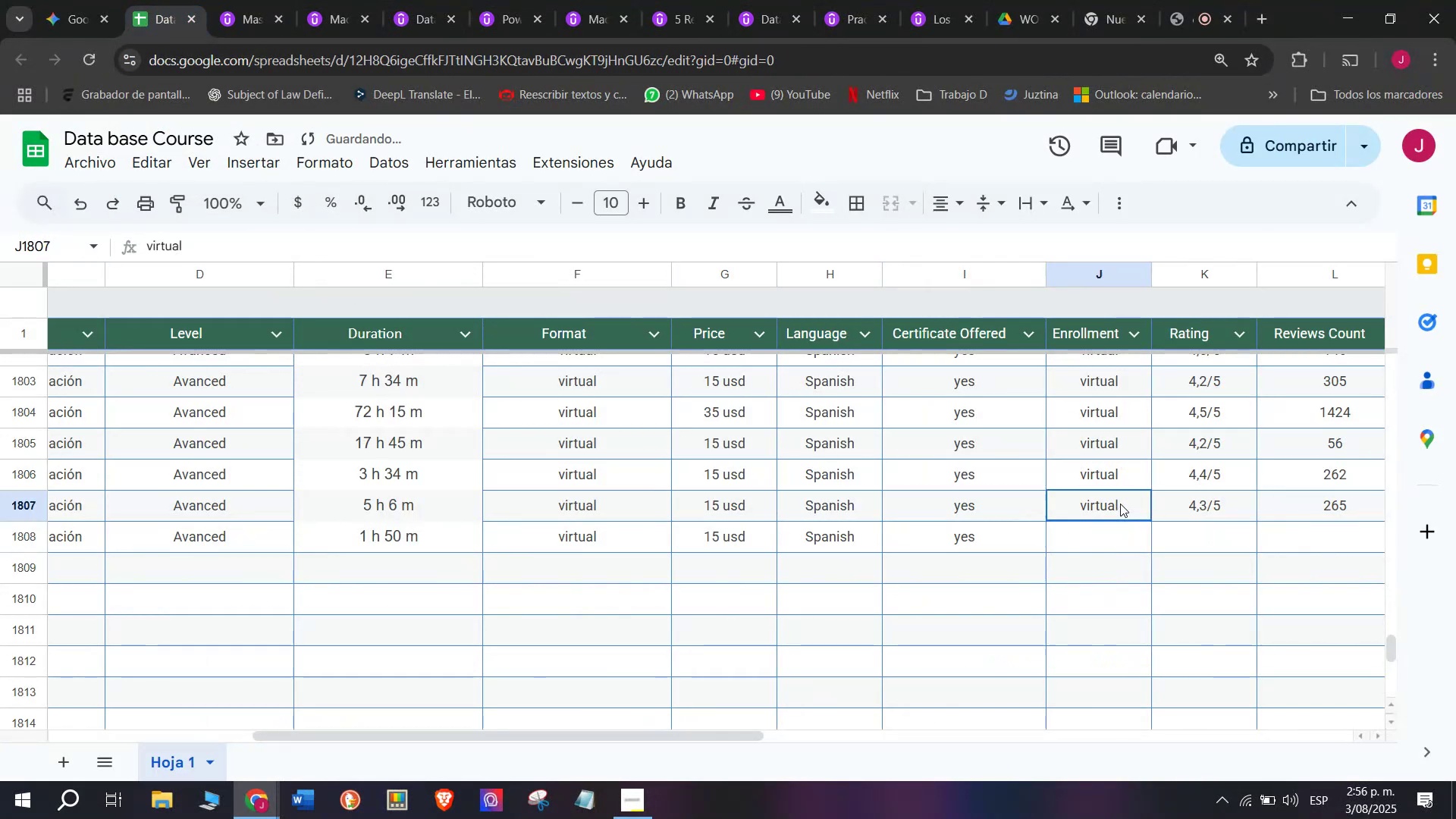 
key(Control+ControlLeft)
 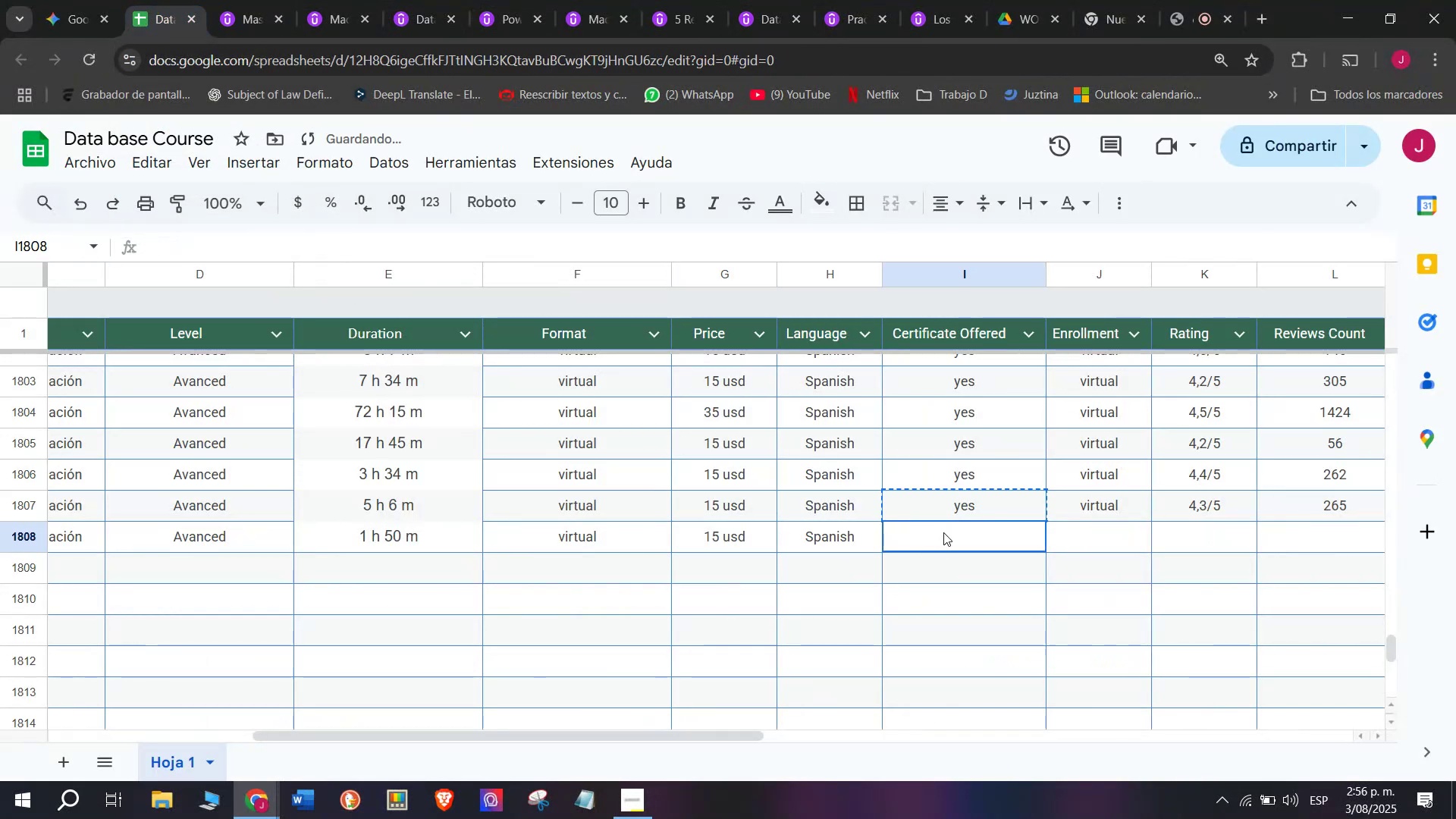 
key(Control+V)
 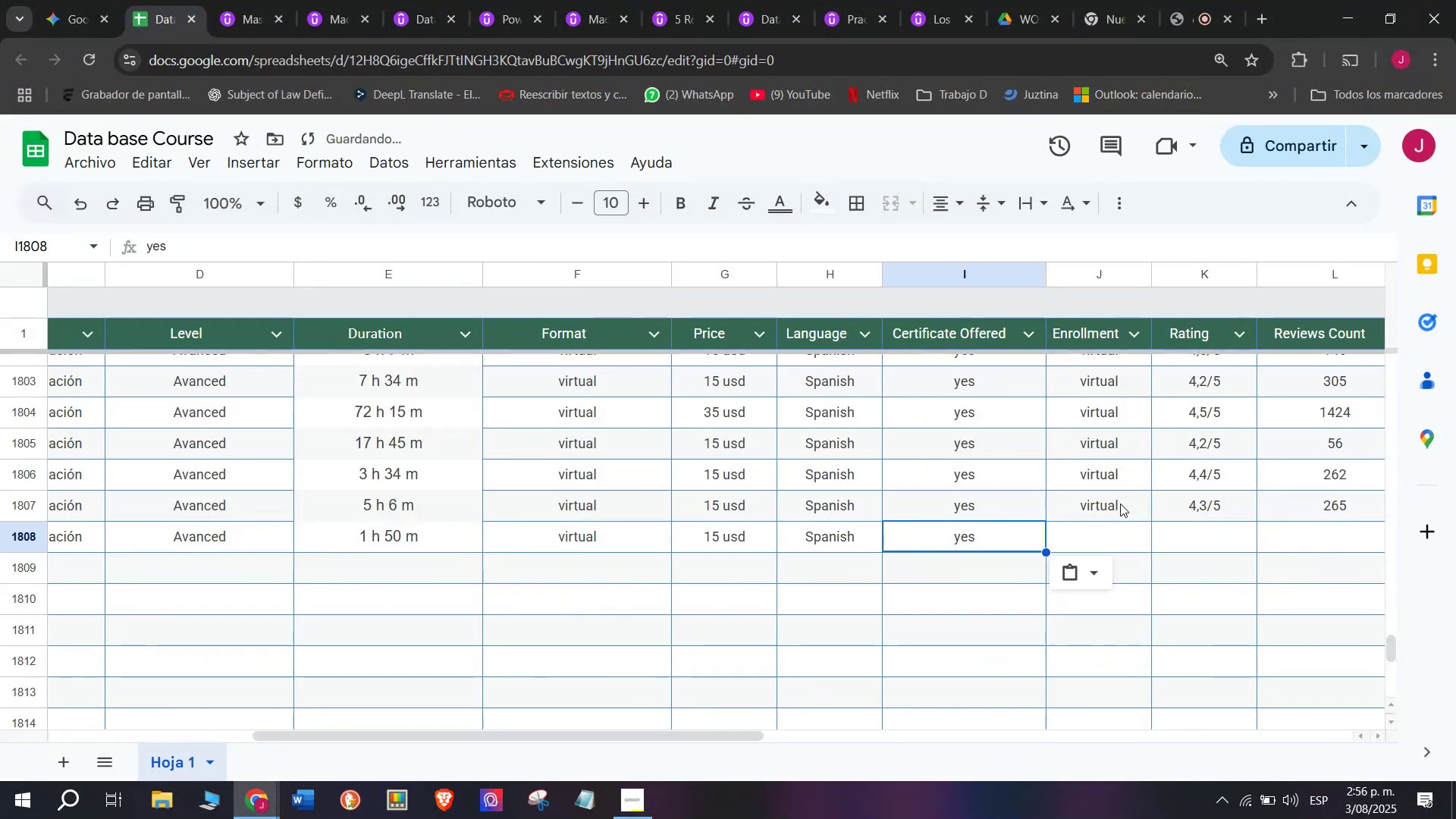 
key(Break)
 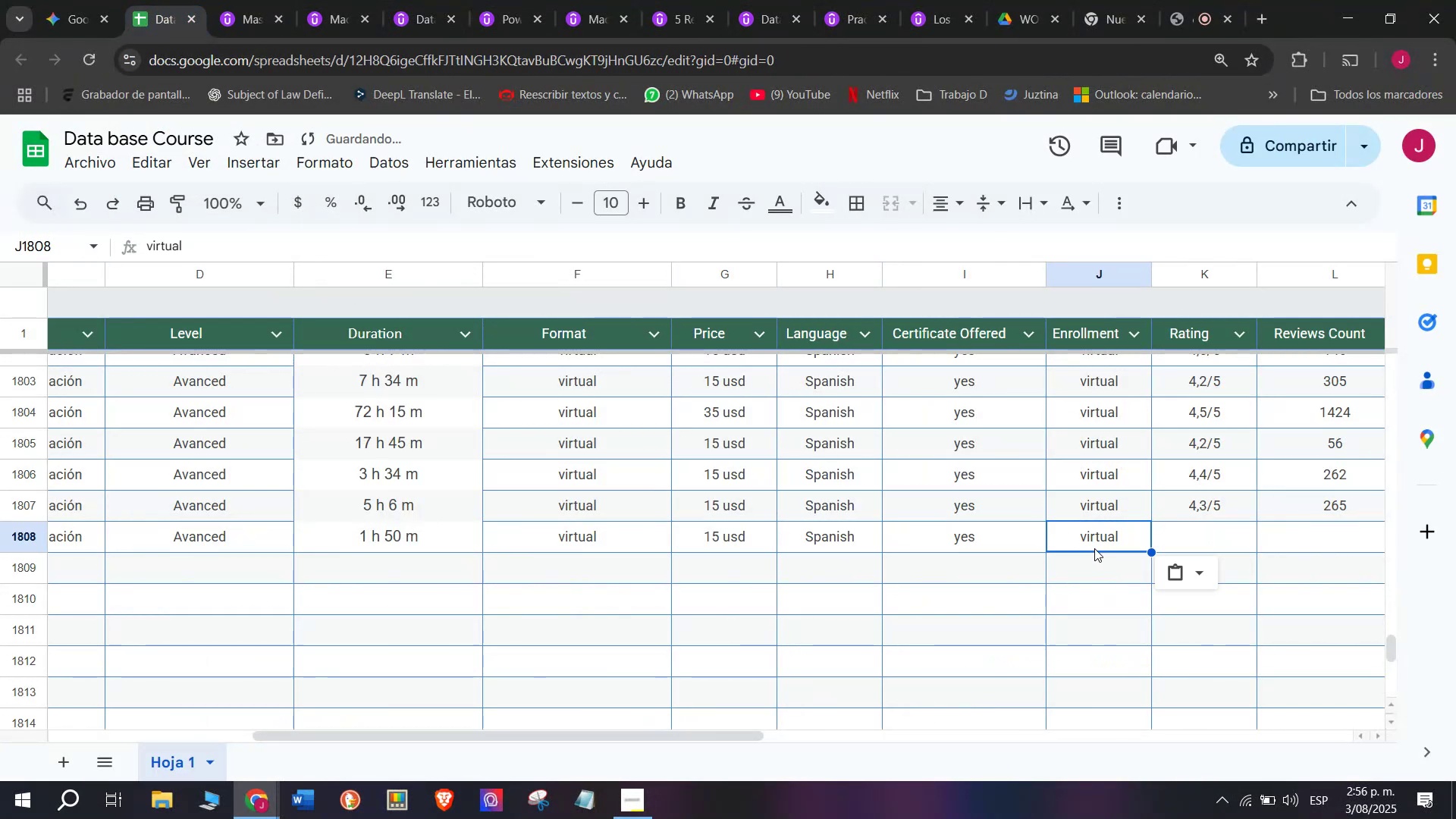 
key(Control+ControlLeft)
 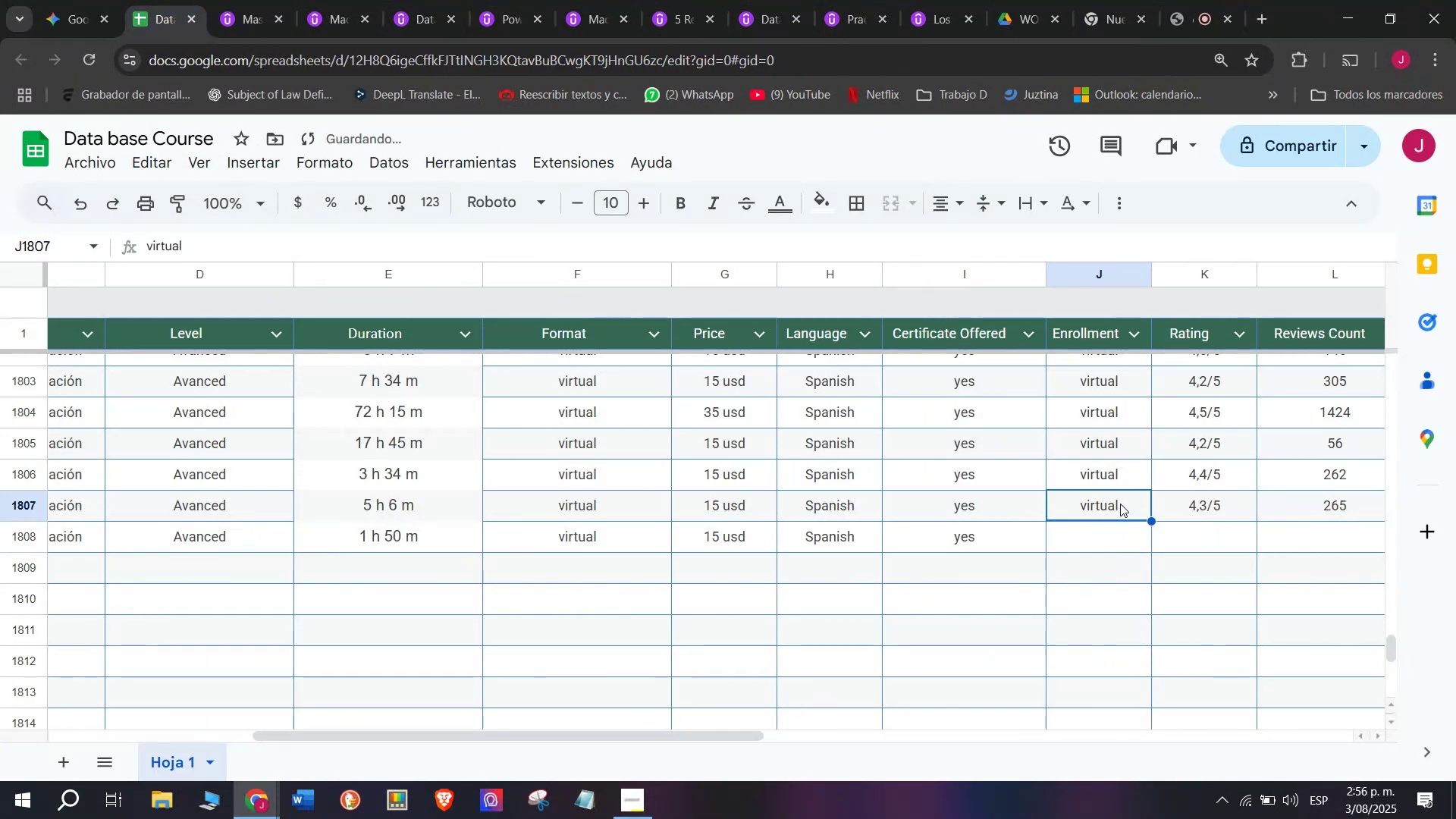 
key(Control+C)
 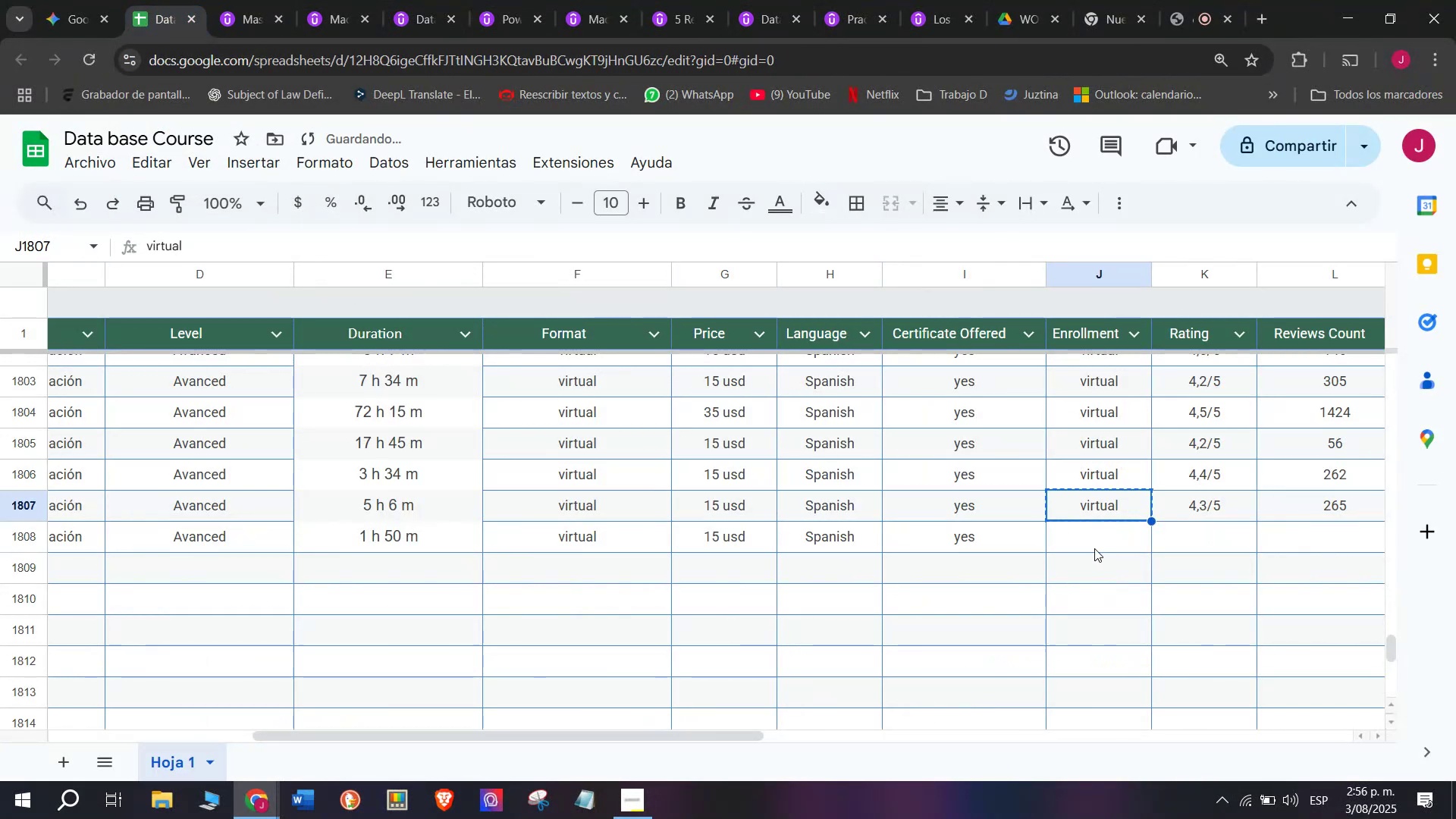 
key(Control+ControlLeft)
 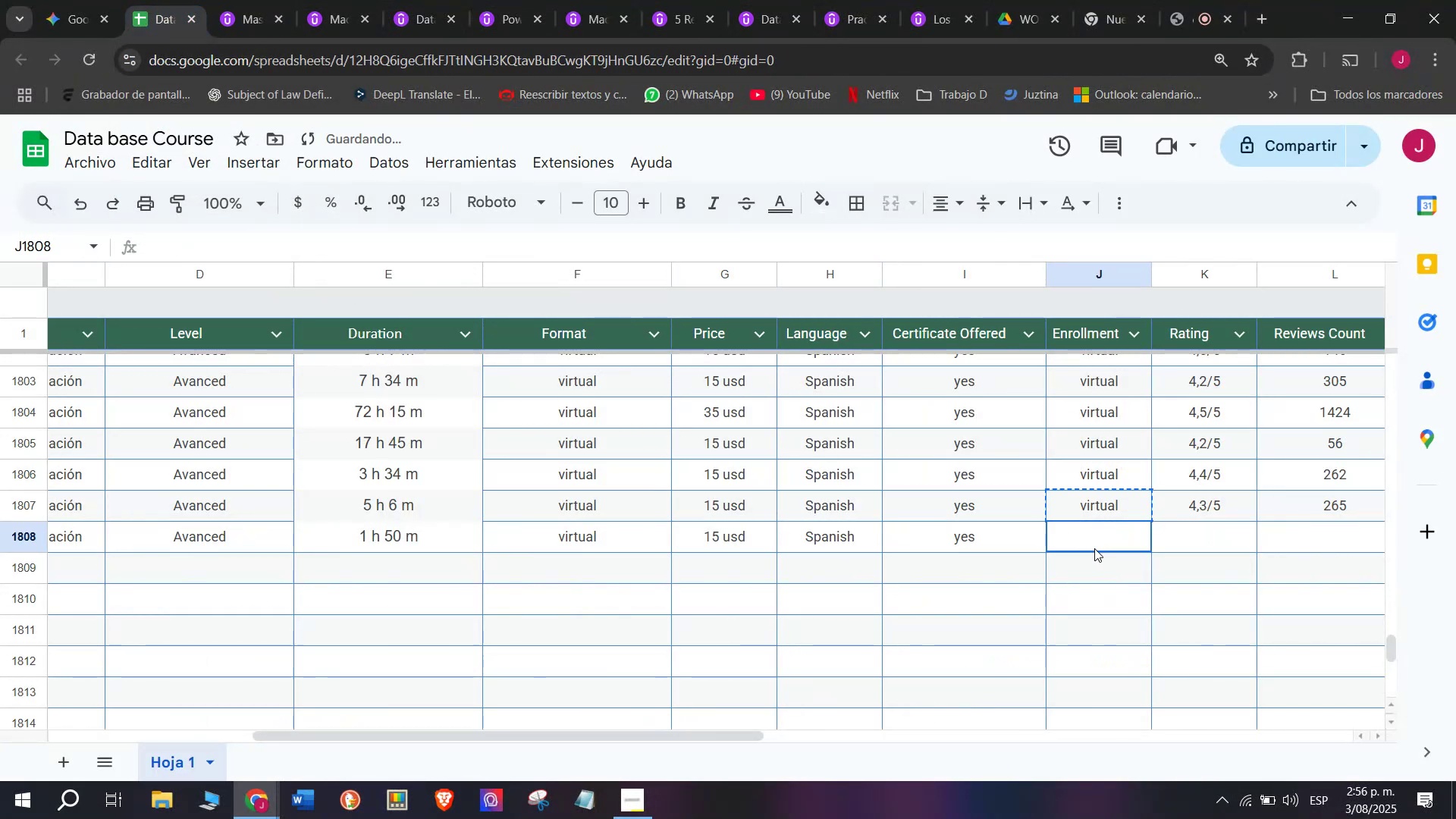 
key(Z)
 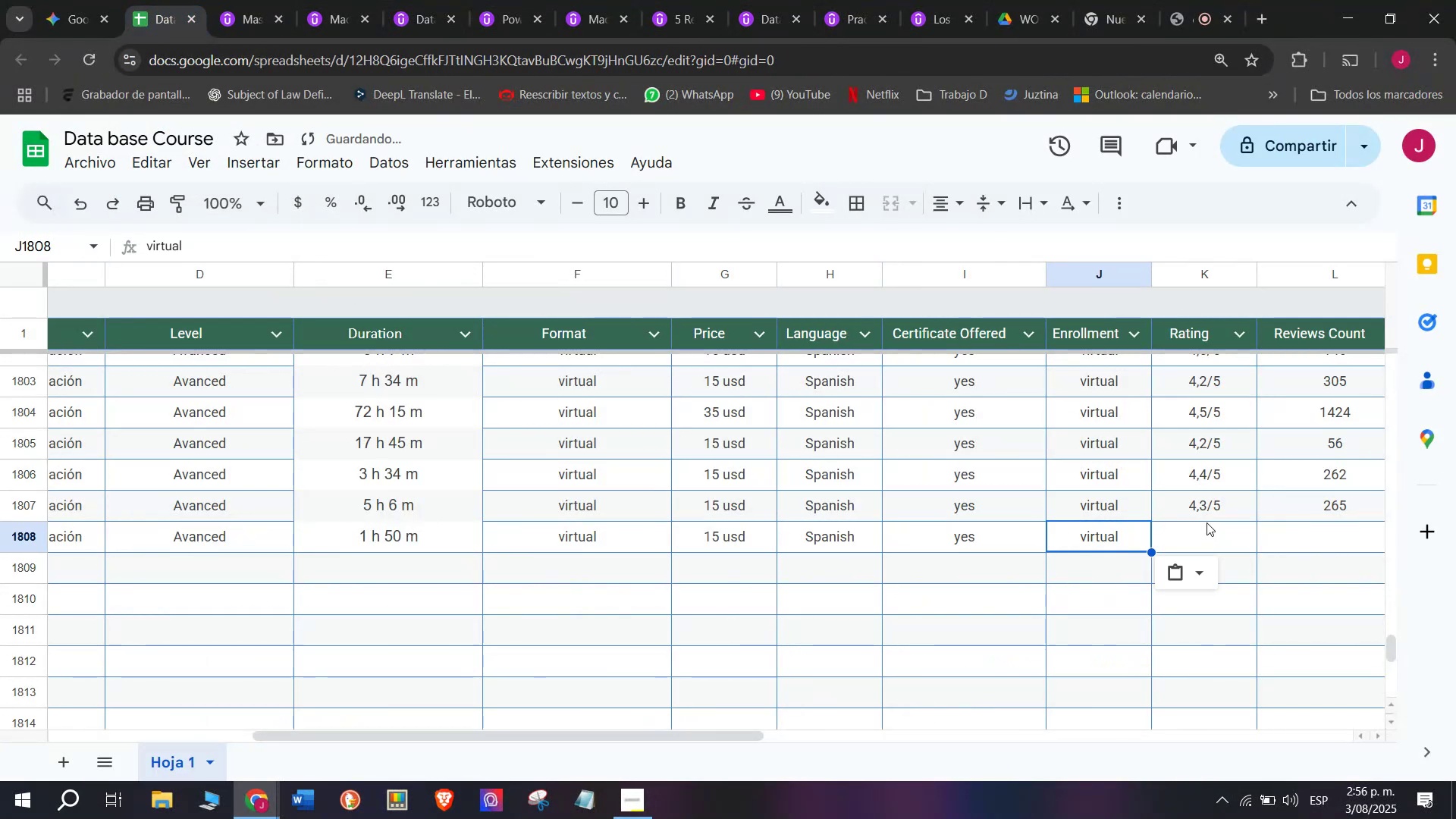 
key(Control+V)
 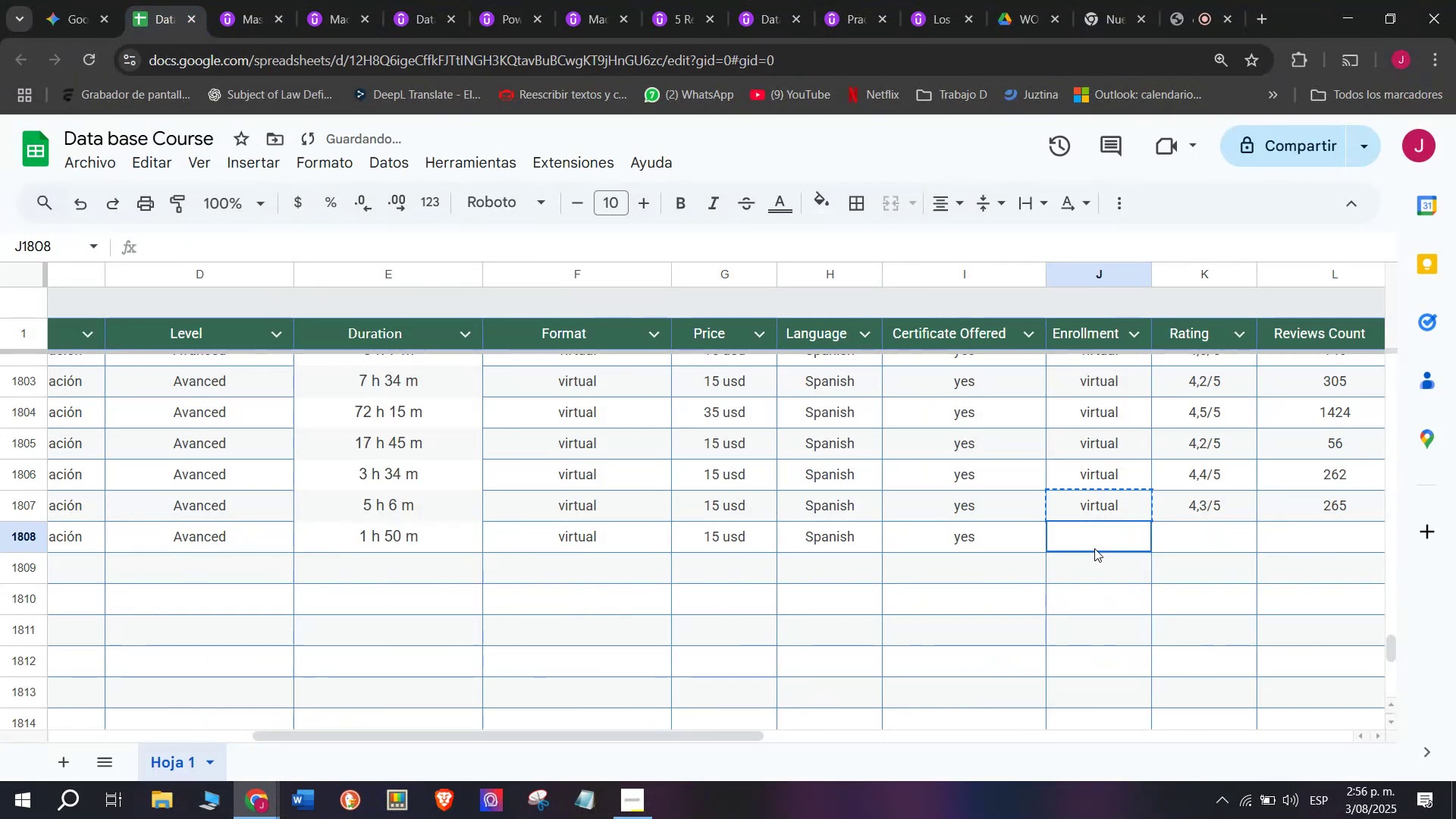 
triple_click([1094, 548])
 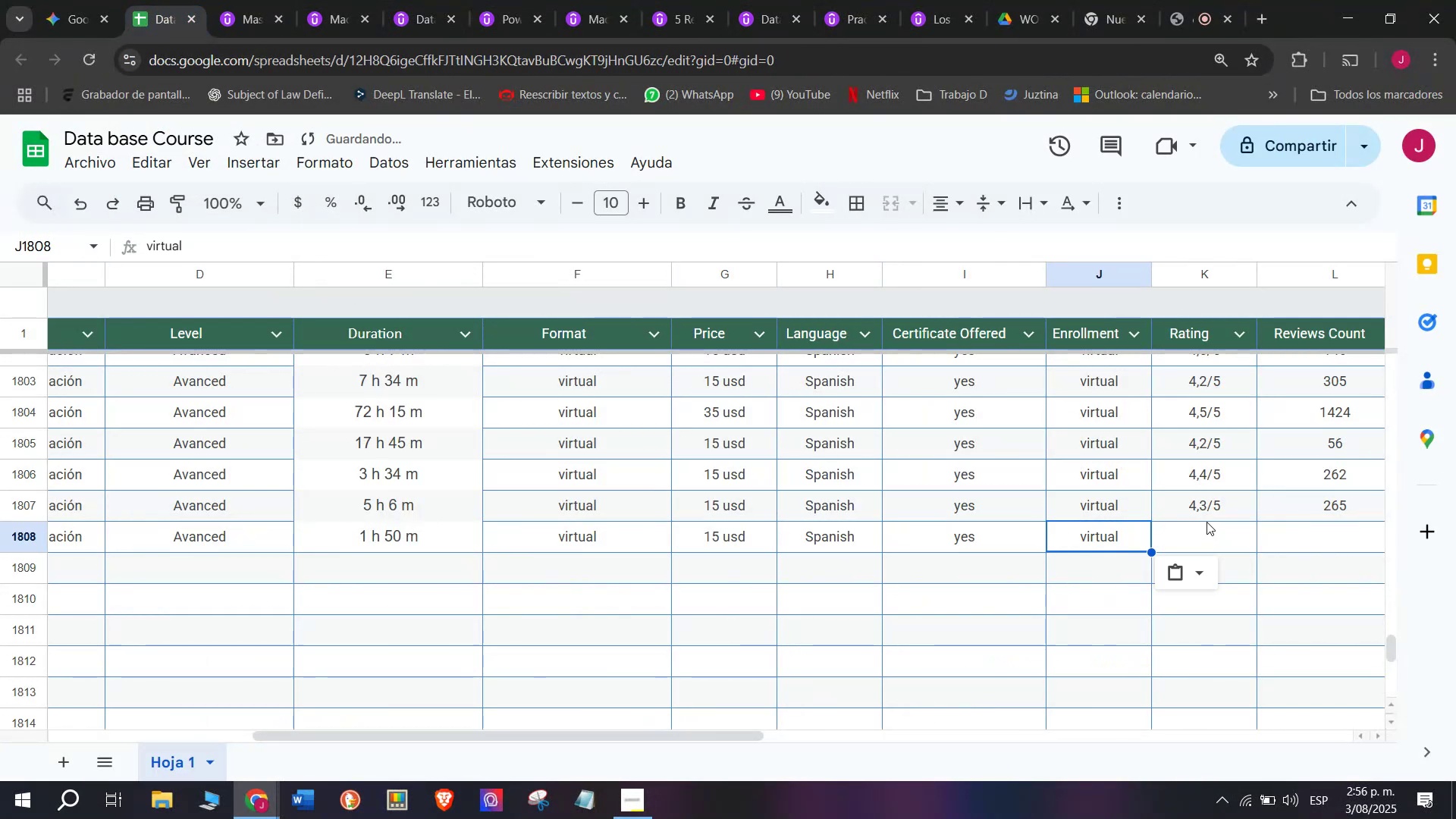 
key(Control+ControlLeft)
 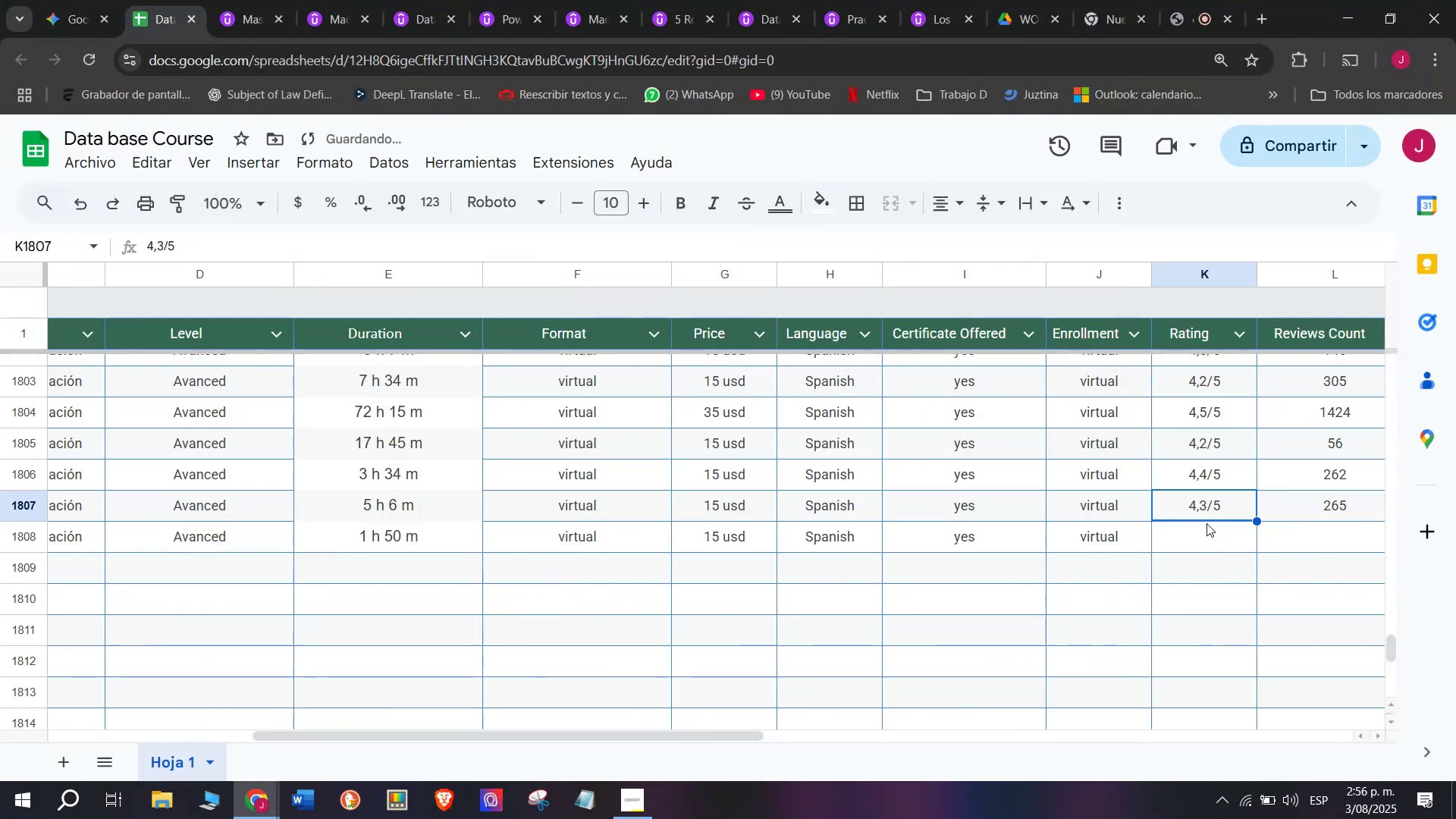 
key(Break)
 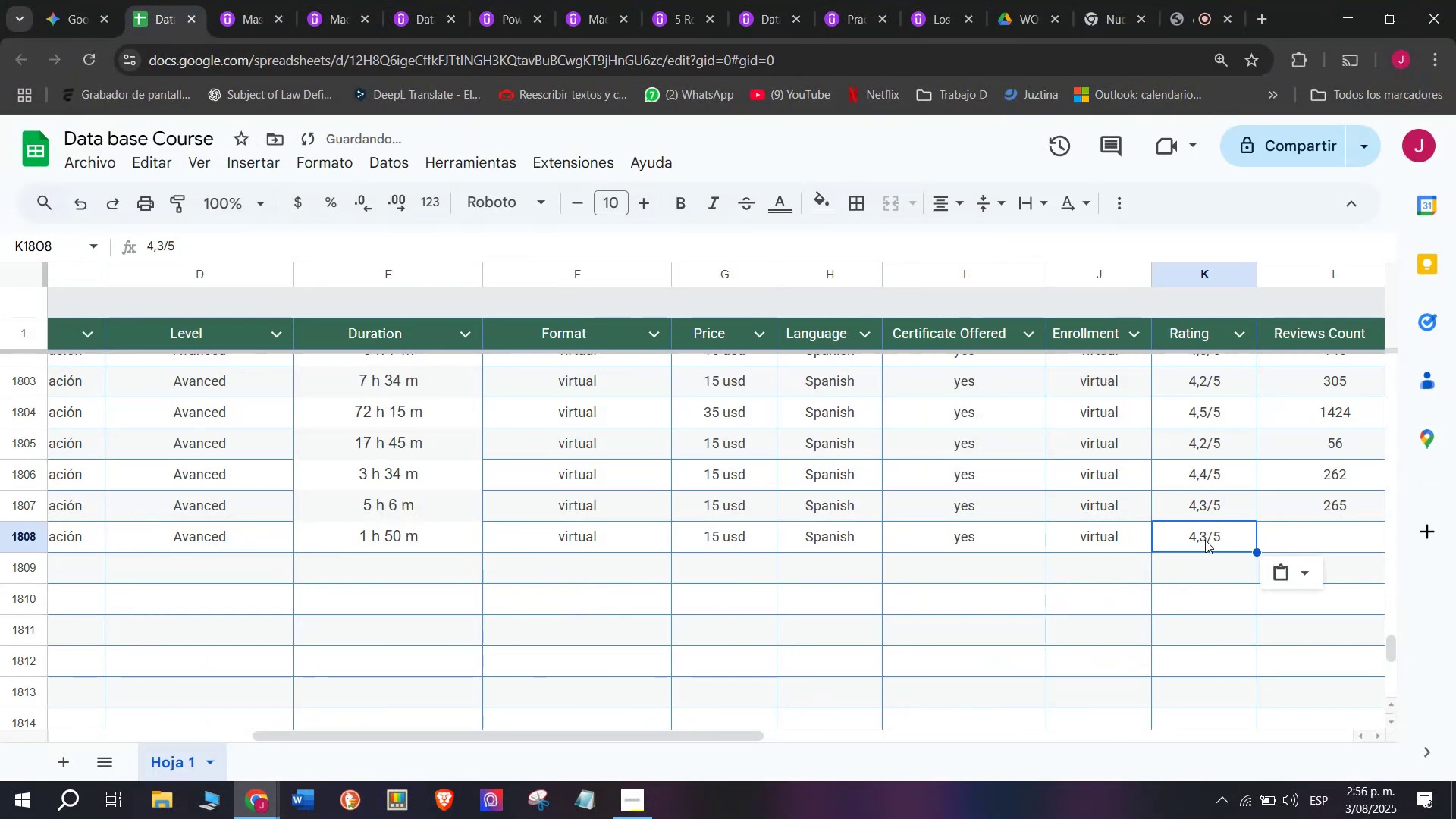 
key(Control+C)
 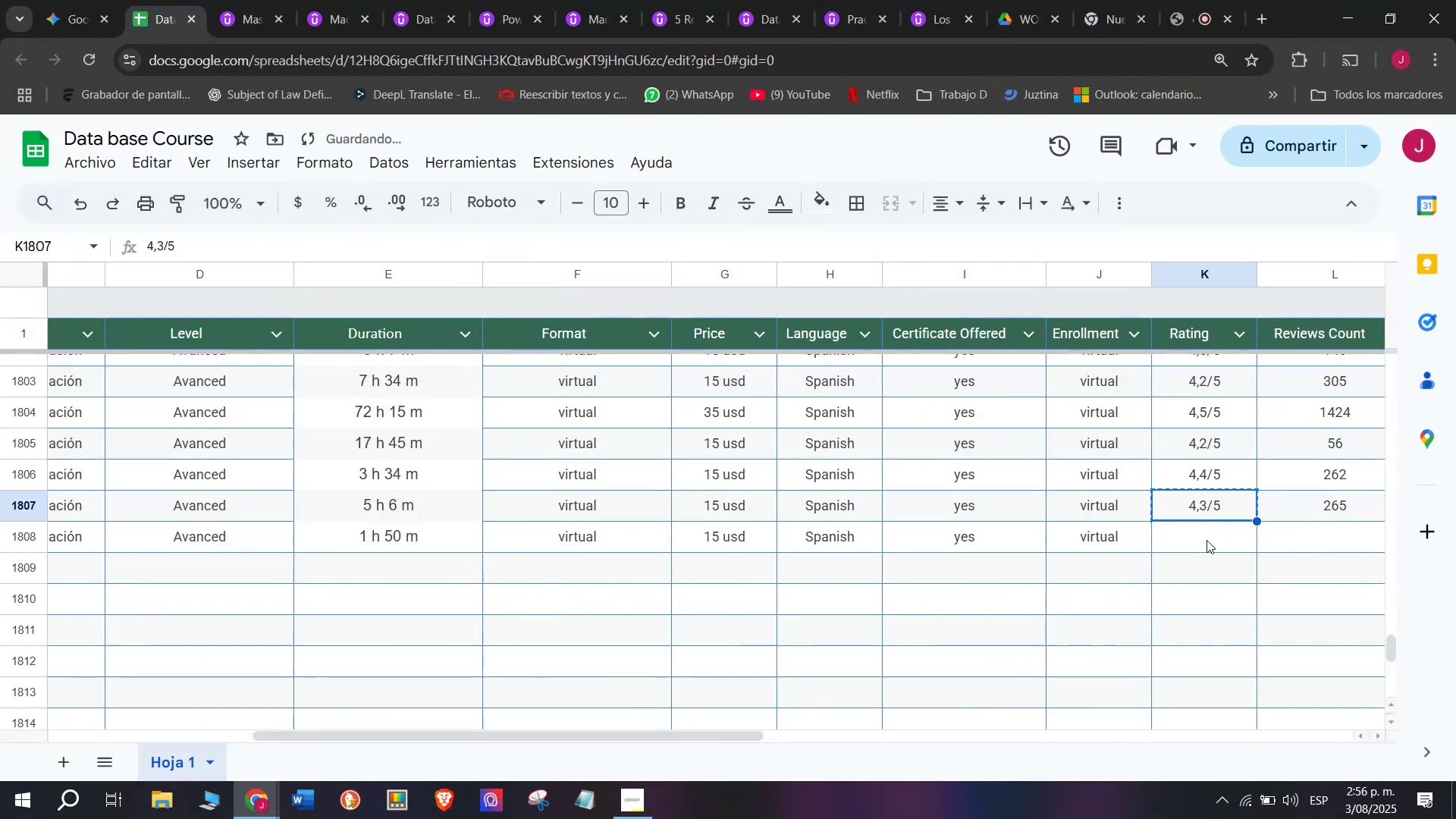 
double_click([1207, 540])
 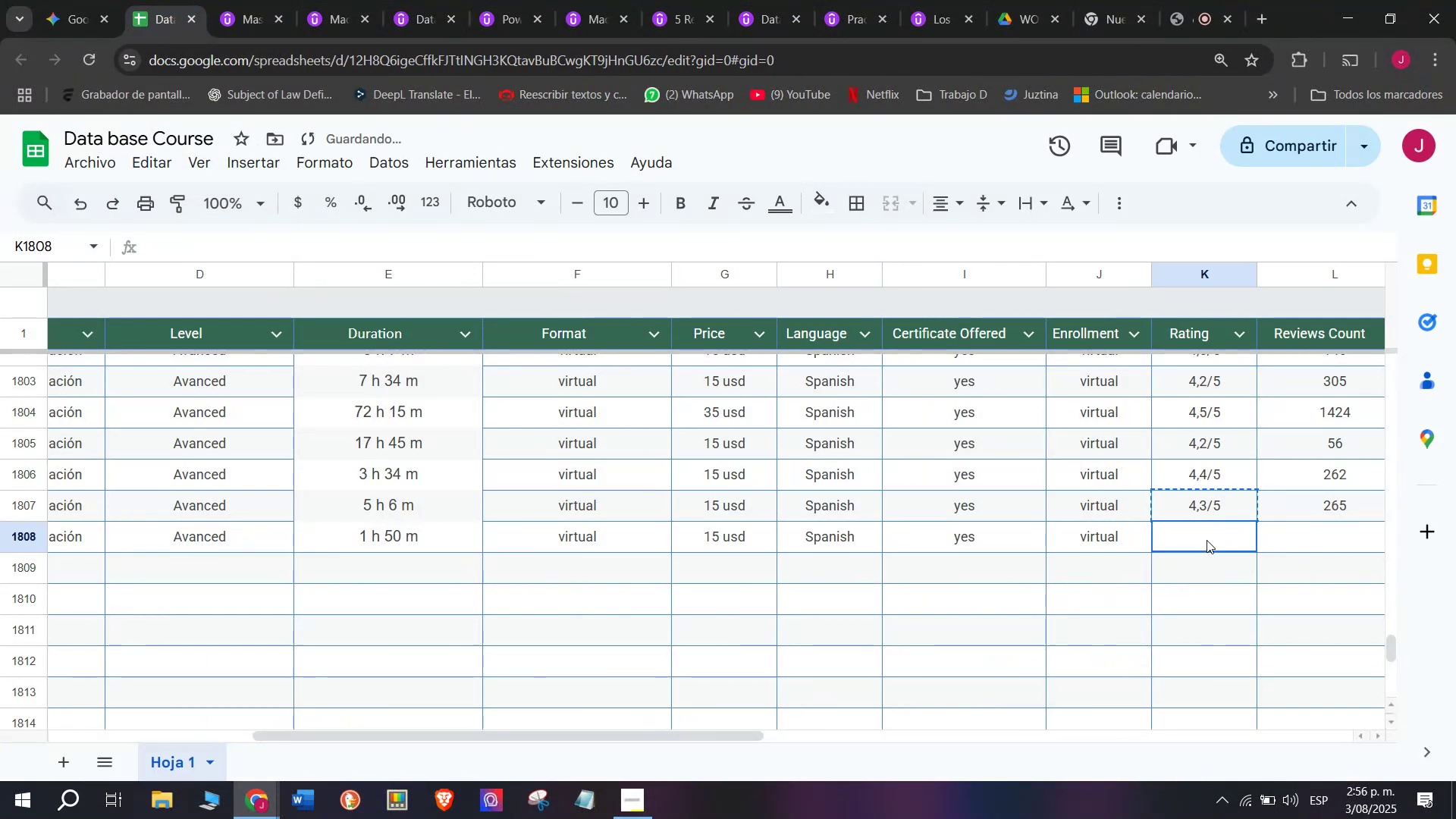 
key(Z)
 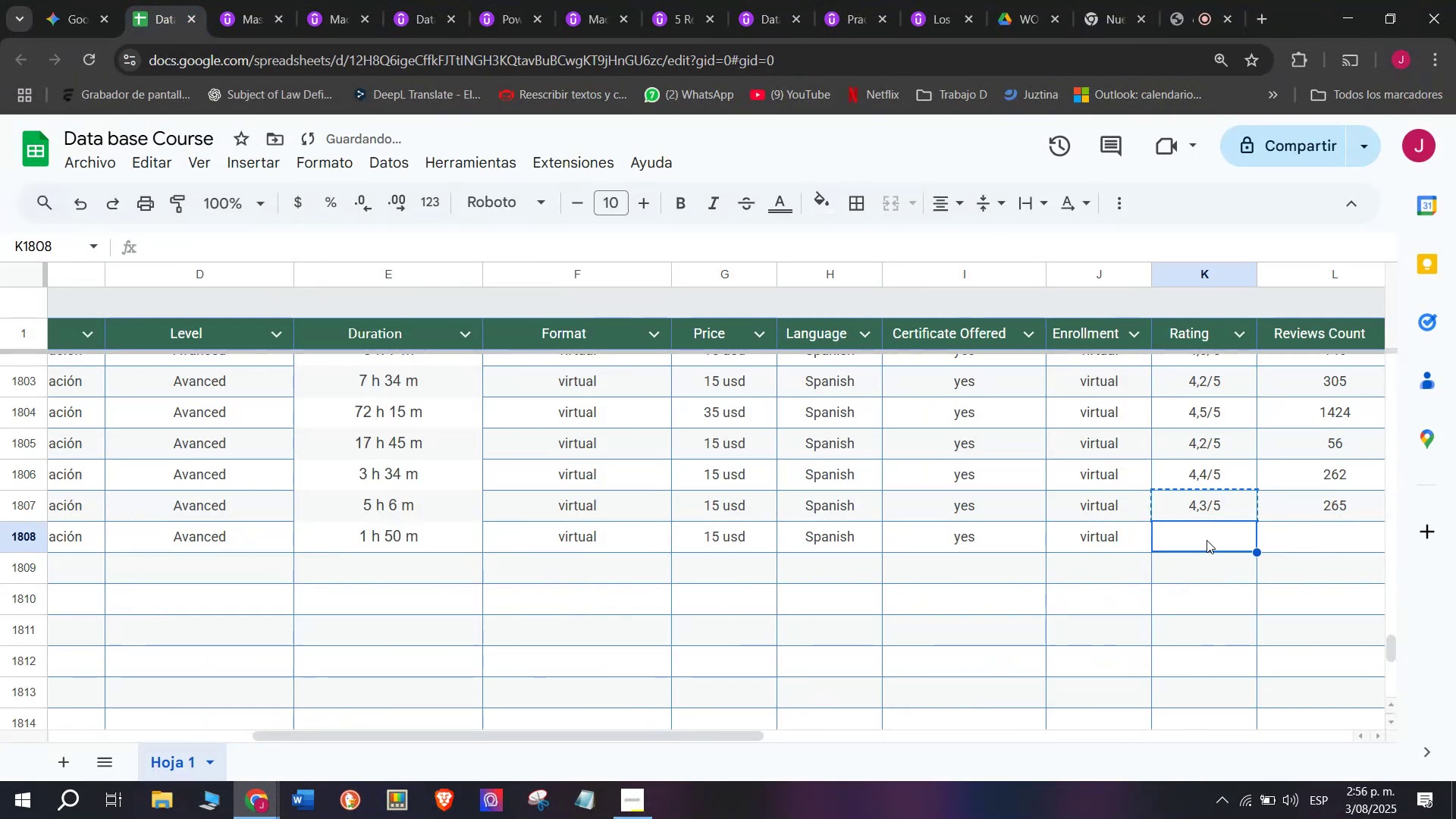 
key(Control+ControlLeft)
 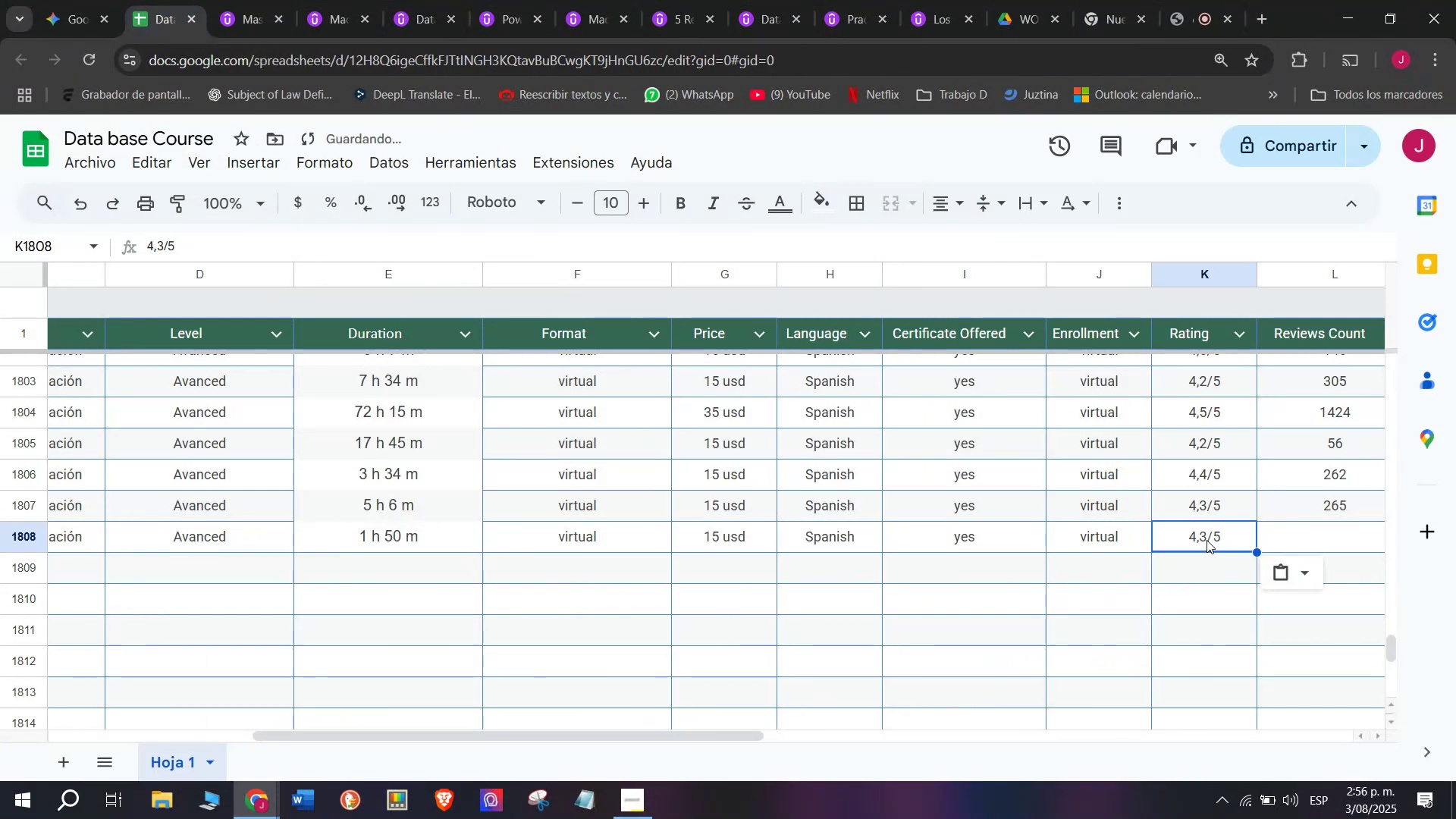 
key(Control+V)
 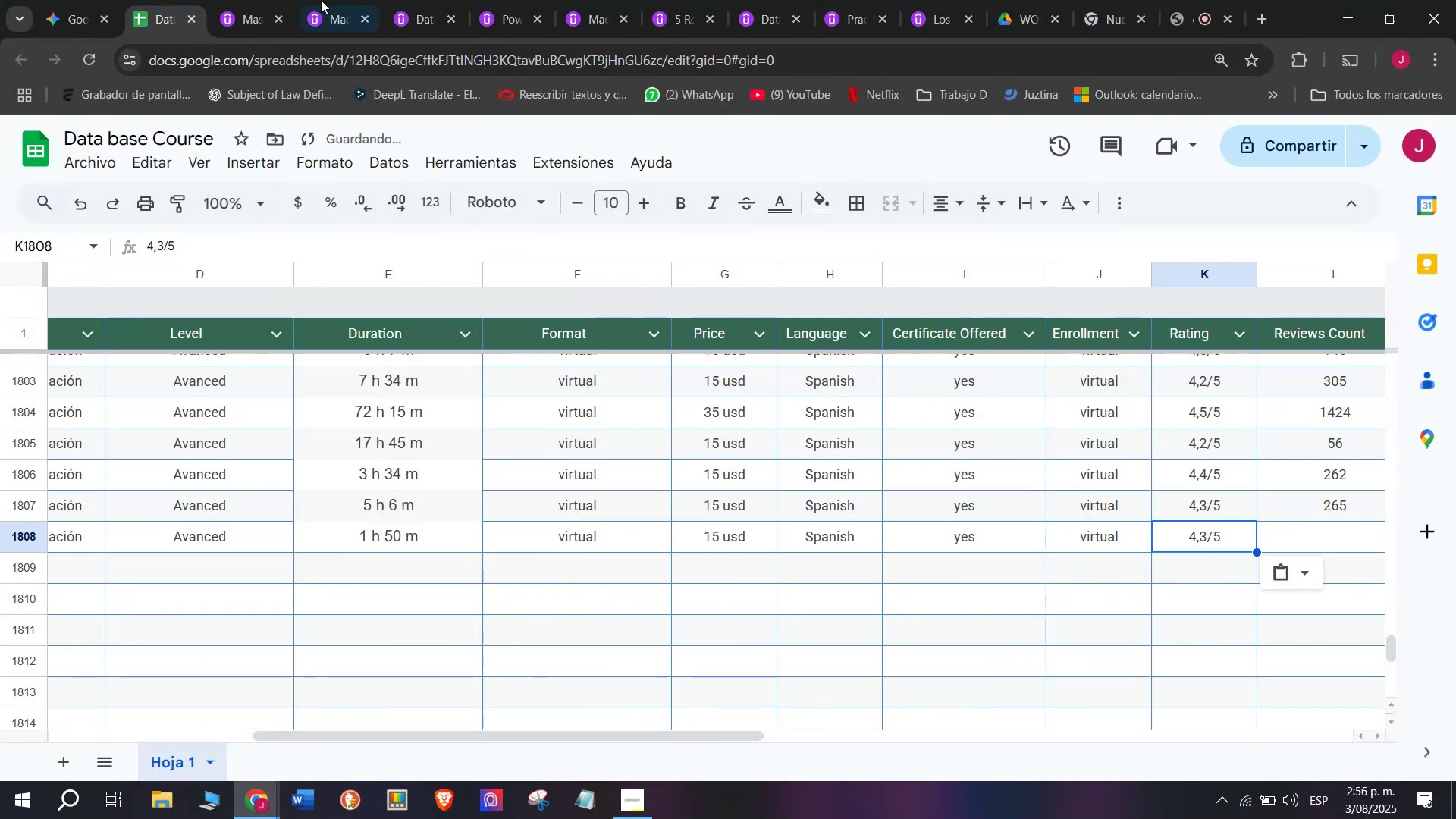 
left_click([259, 0])
 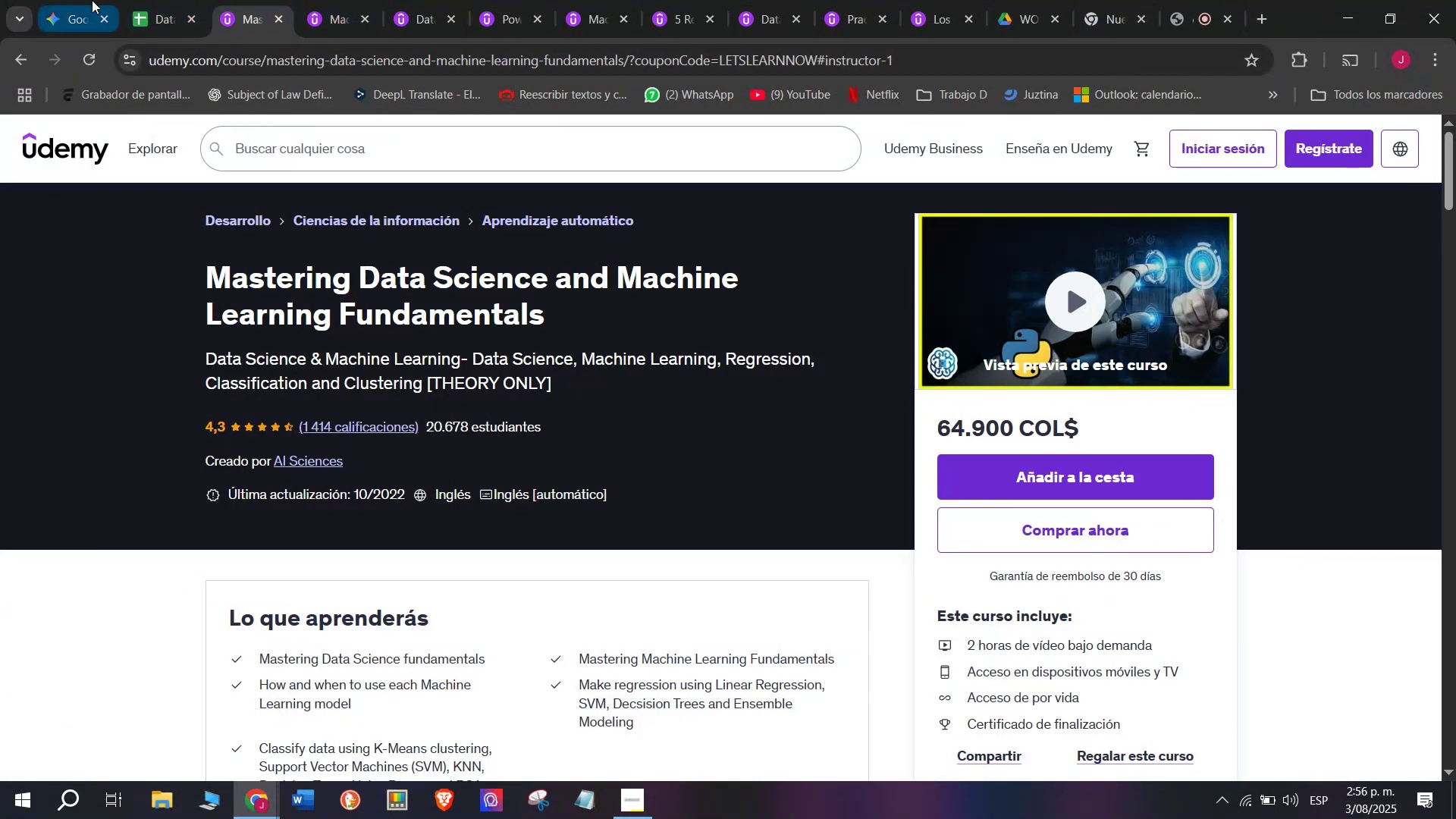 
double_click([159, 0])
 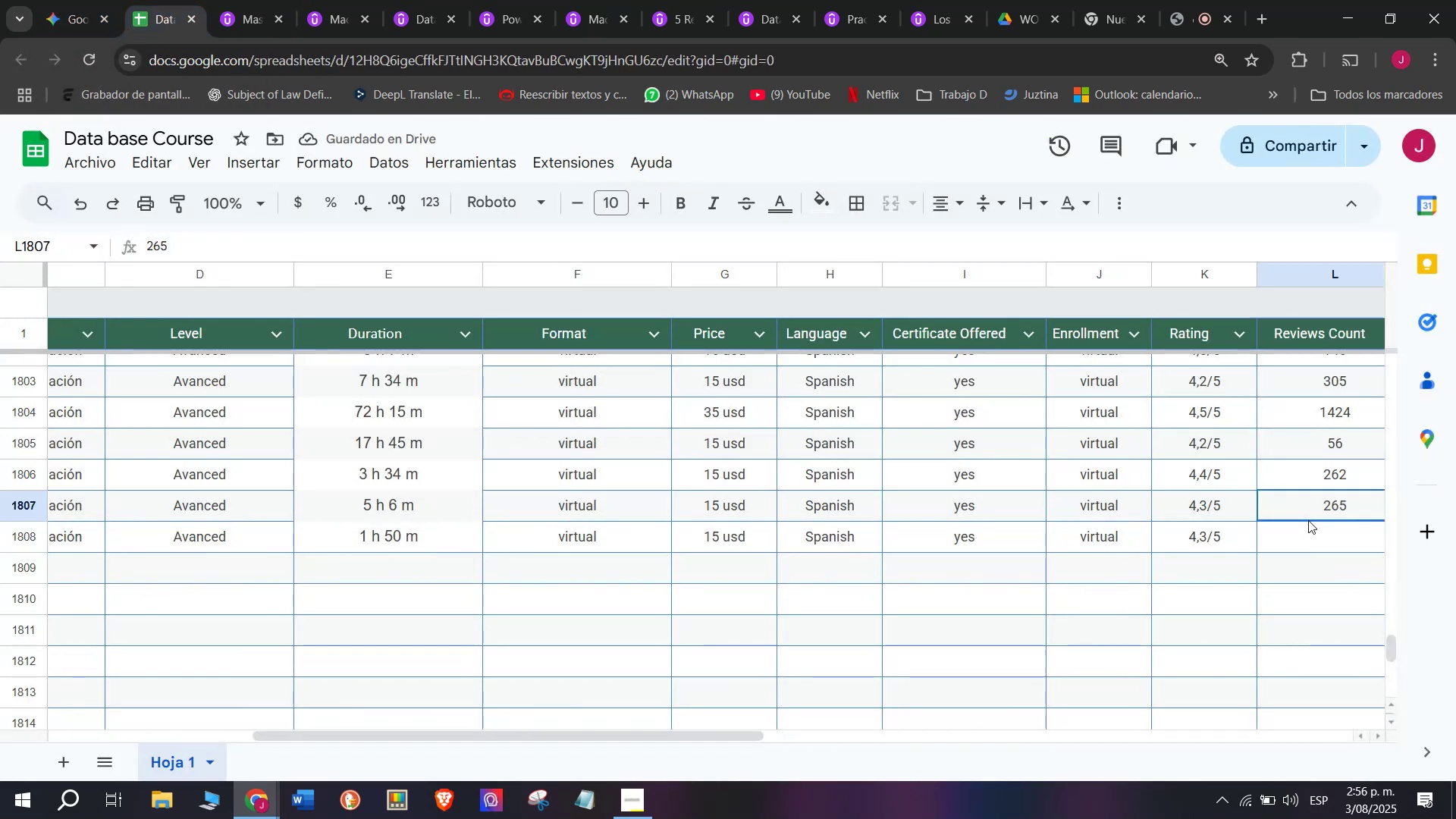 
left_click([1312, 538])
 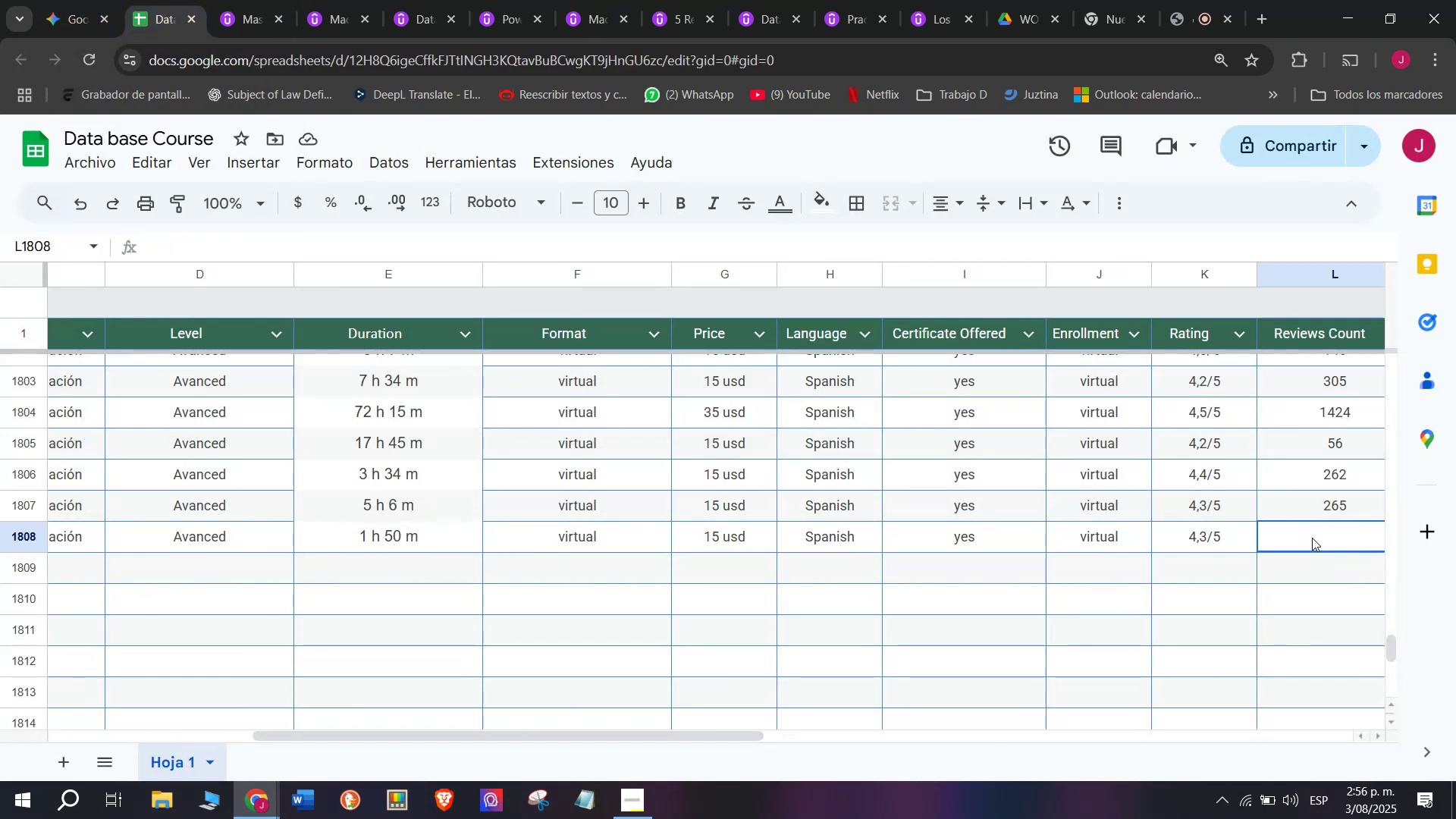 
type(1414)
 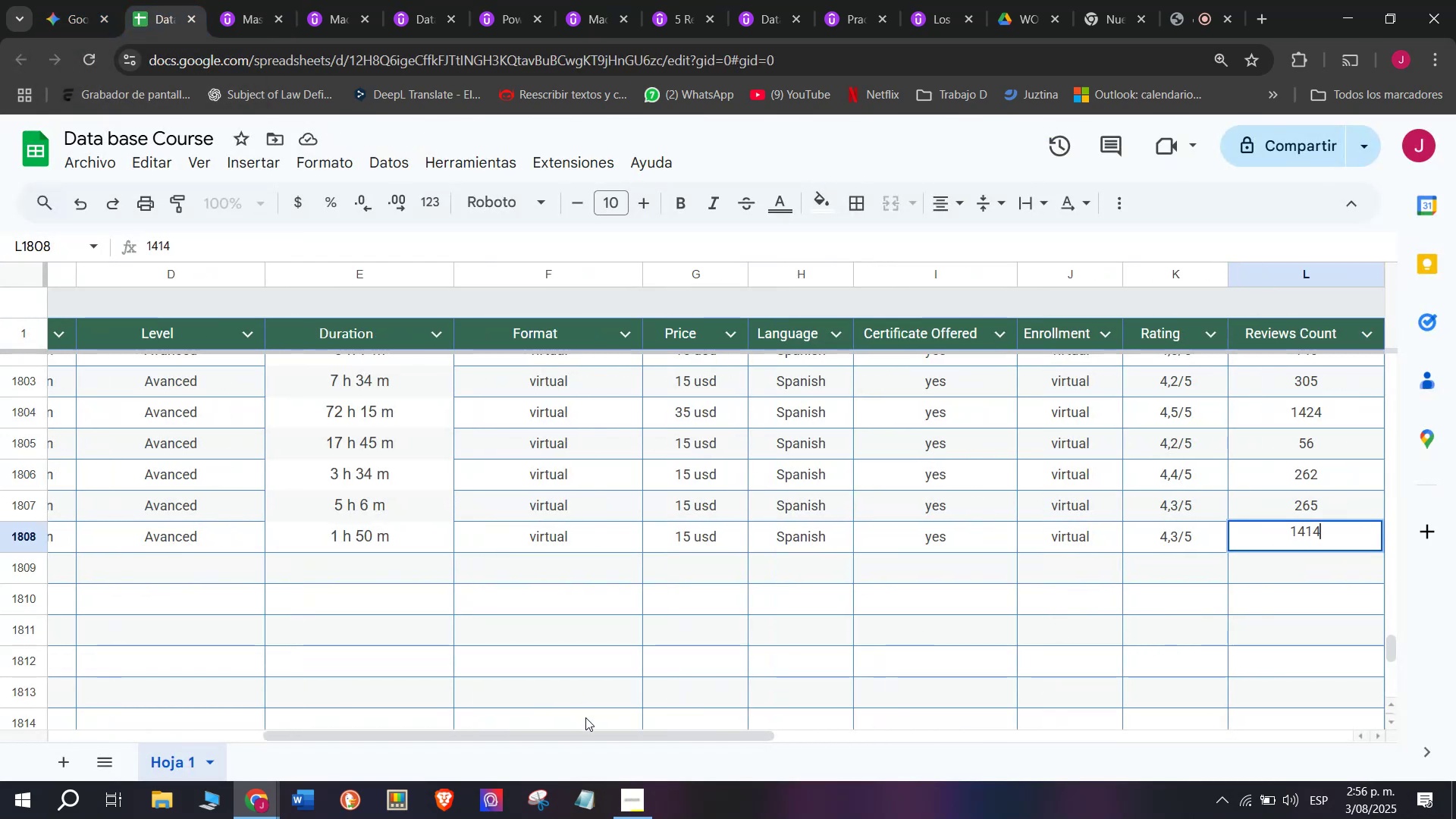 
left_click_drag(start_coordinate=[592, 736], to_coordinate=[790, 782])
 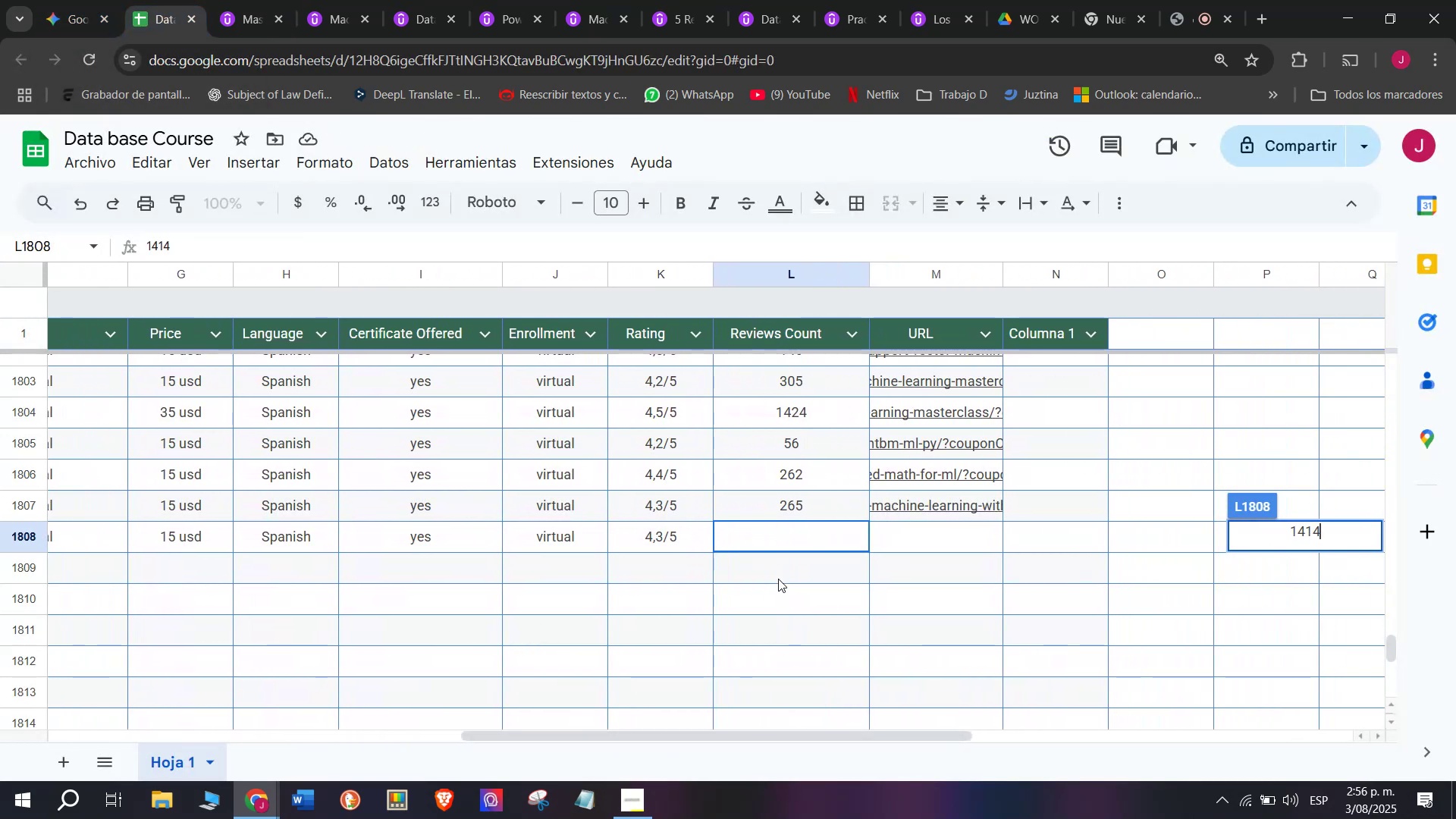 
left_click([776, 579])
 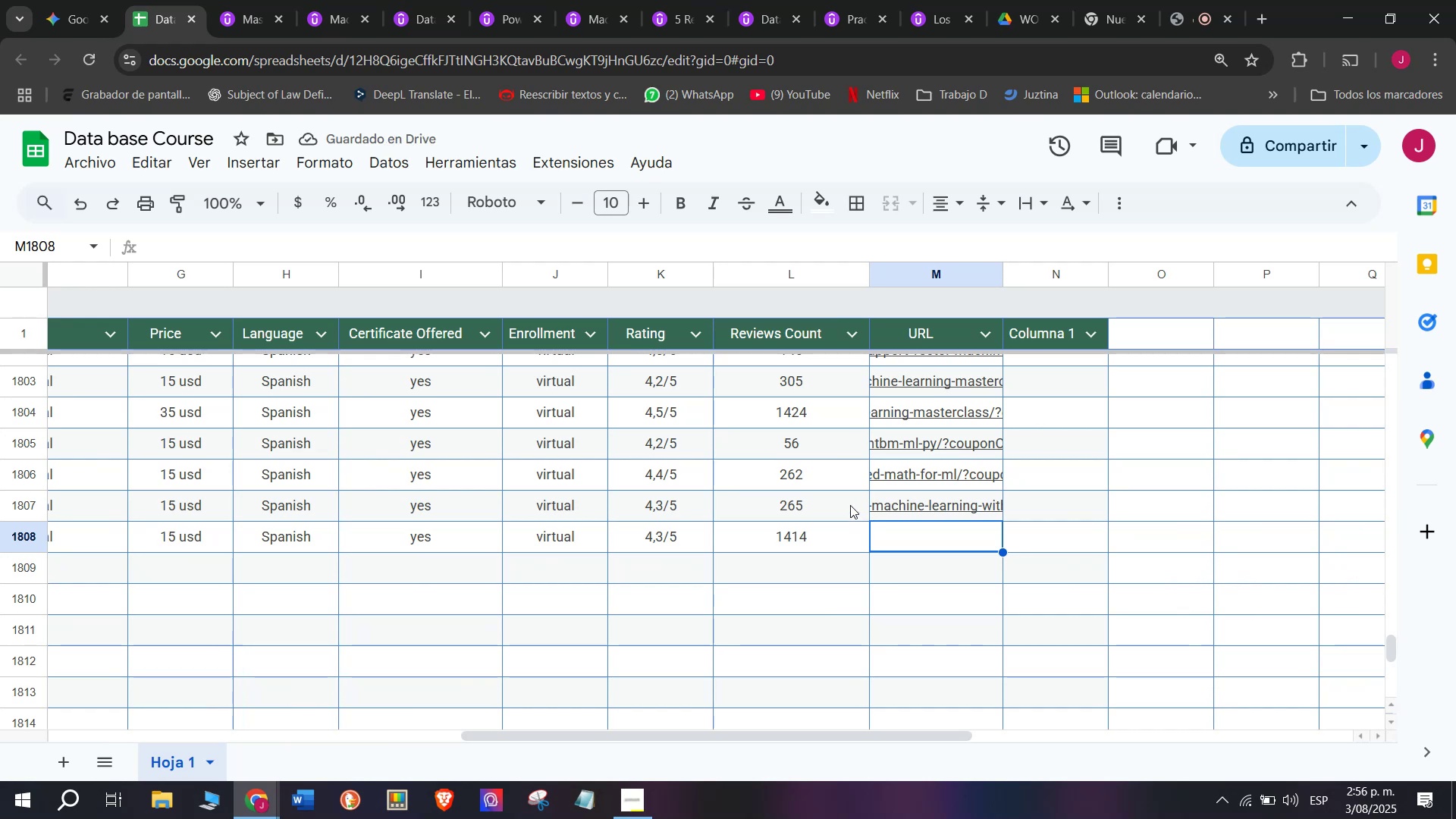 
wait(6.85)
 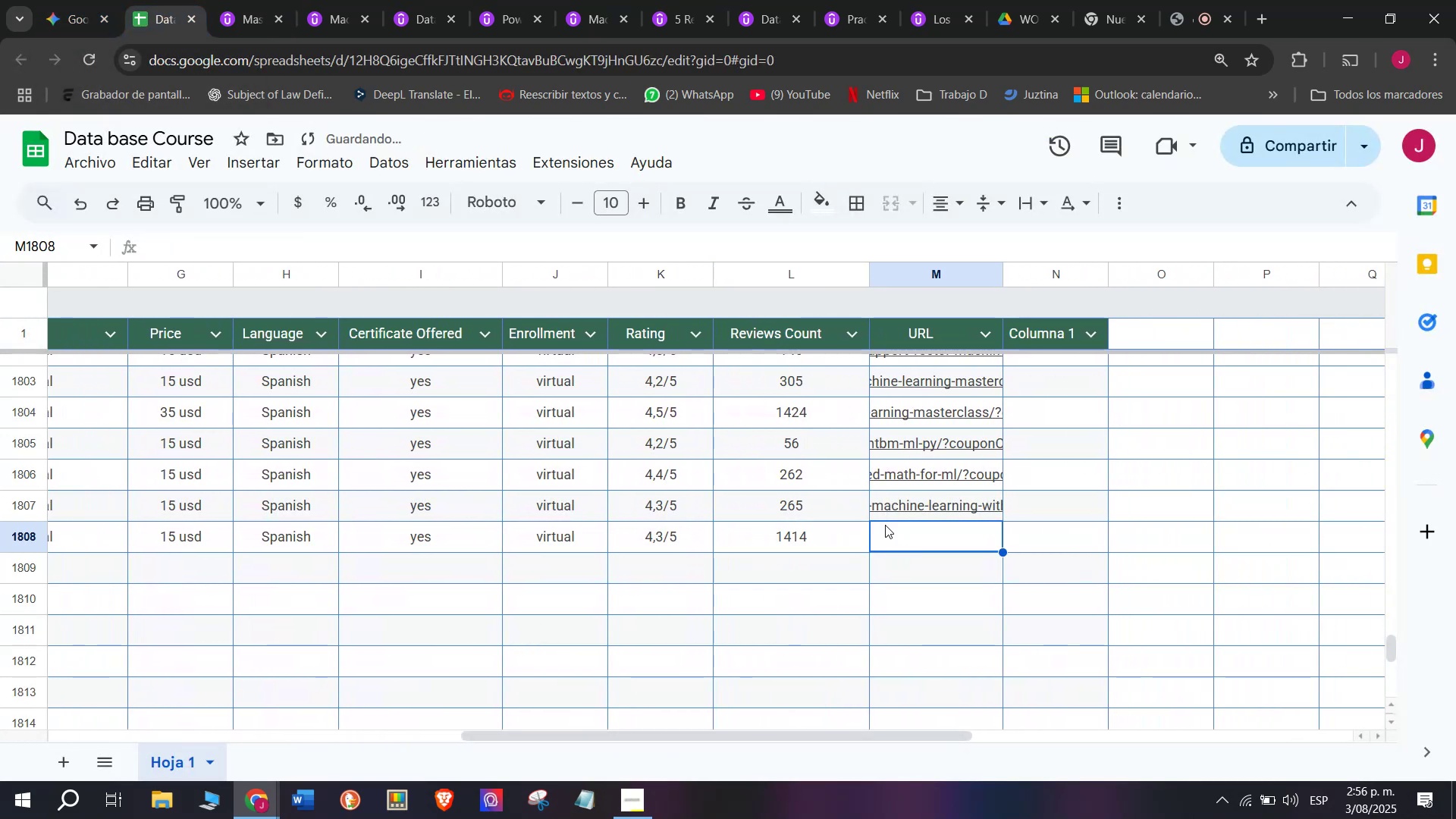 
left_click([233, 0])
 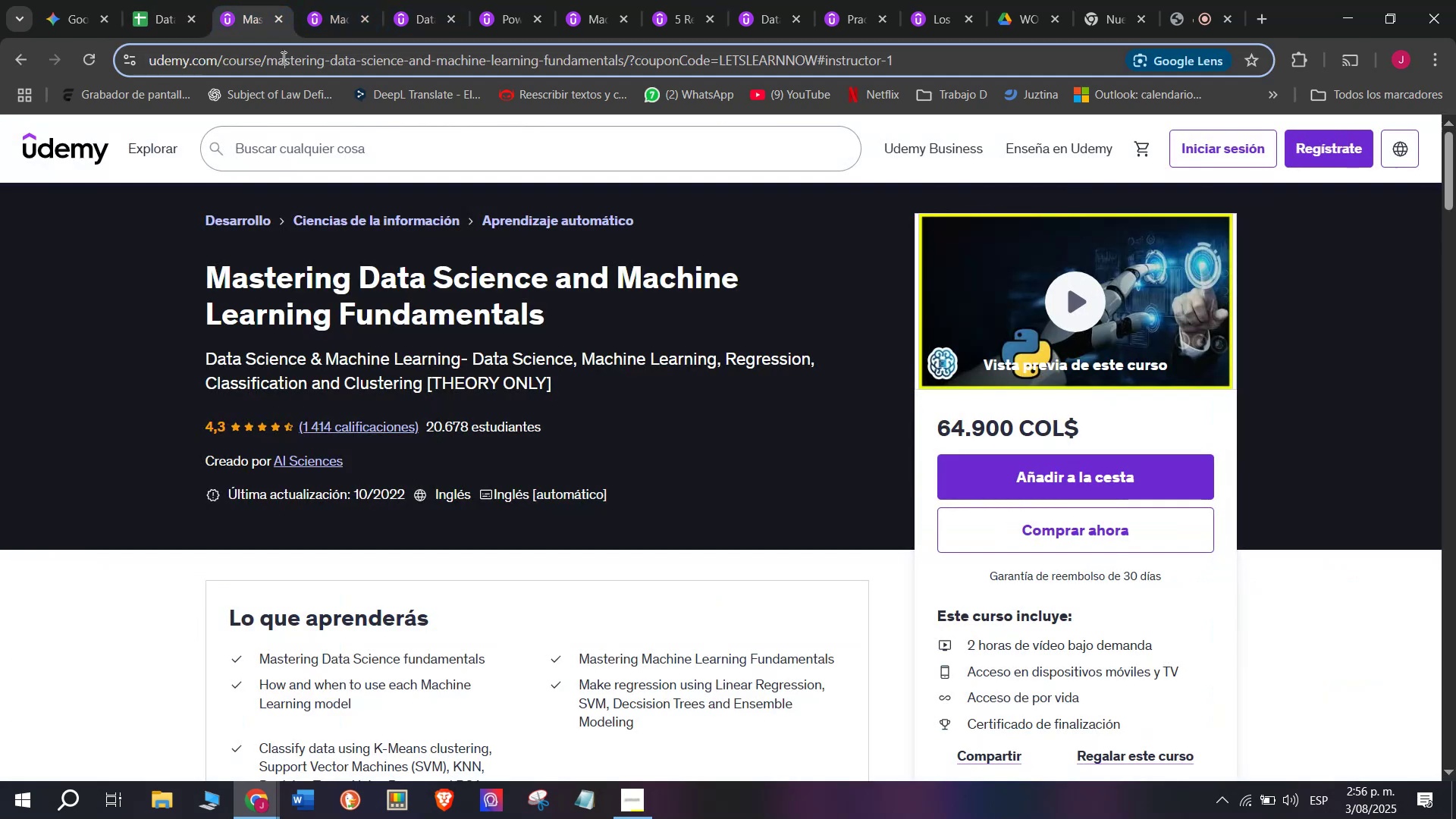 
double_click([282, 58])
 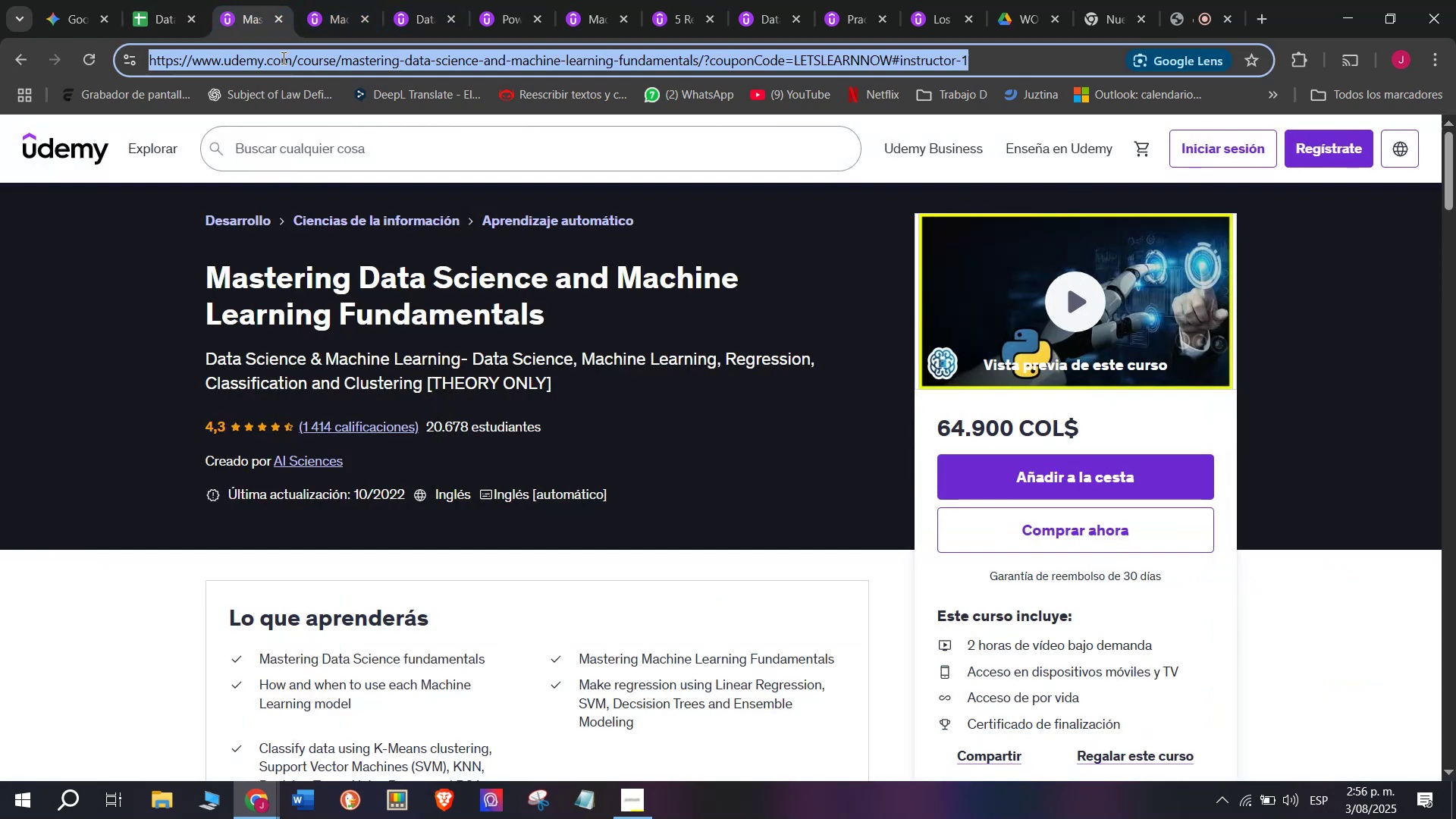 
triple_click([282, 58])
 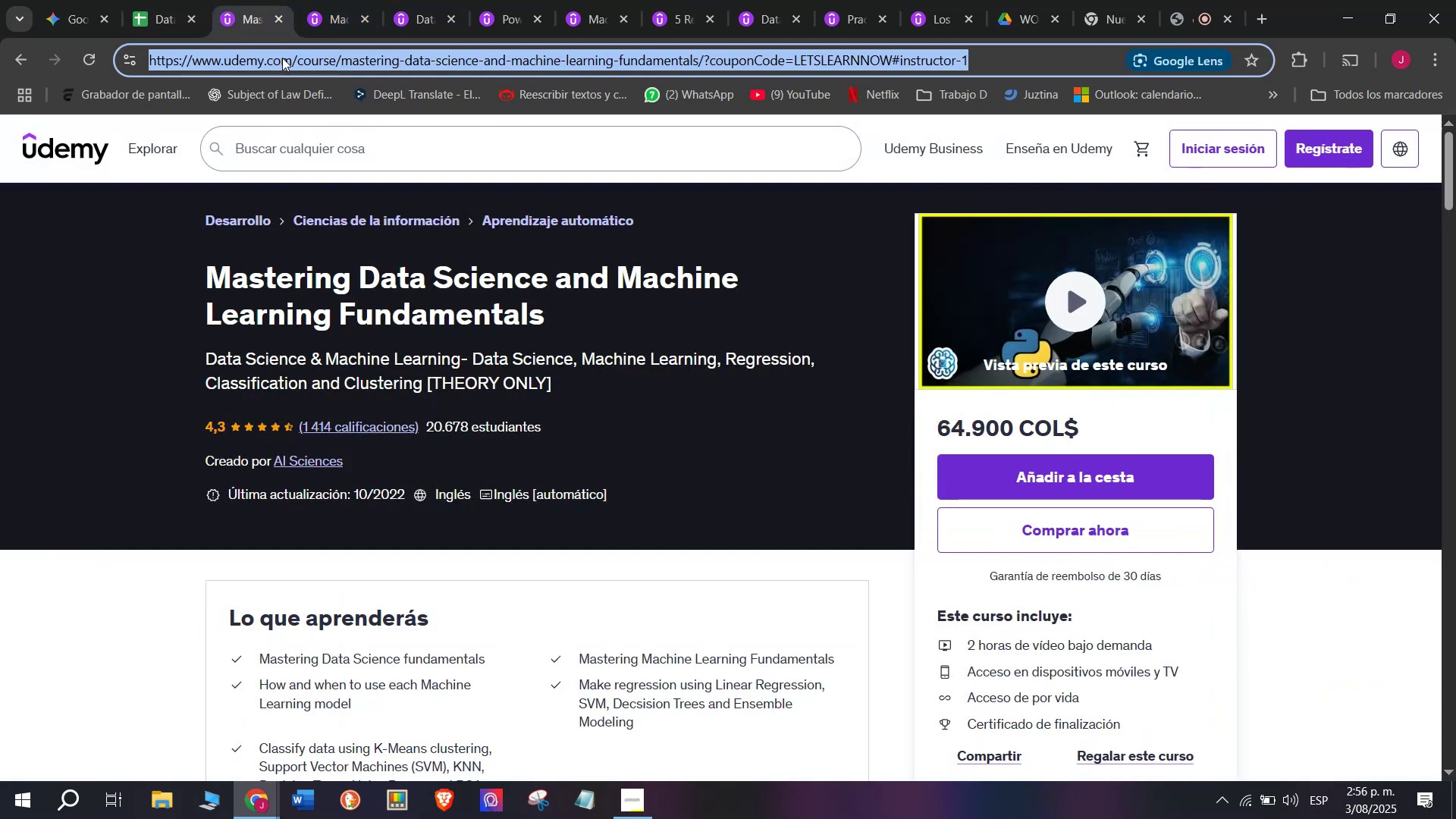 
key(Break)
 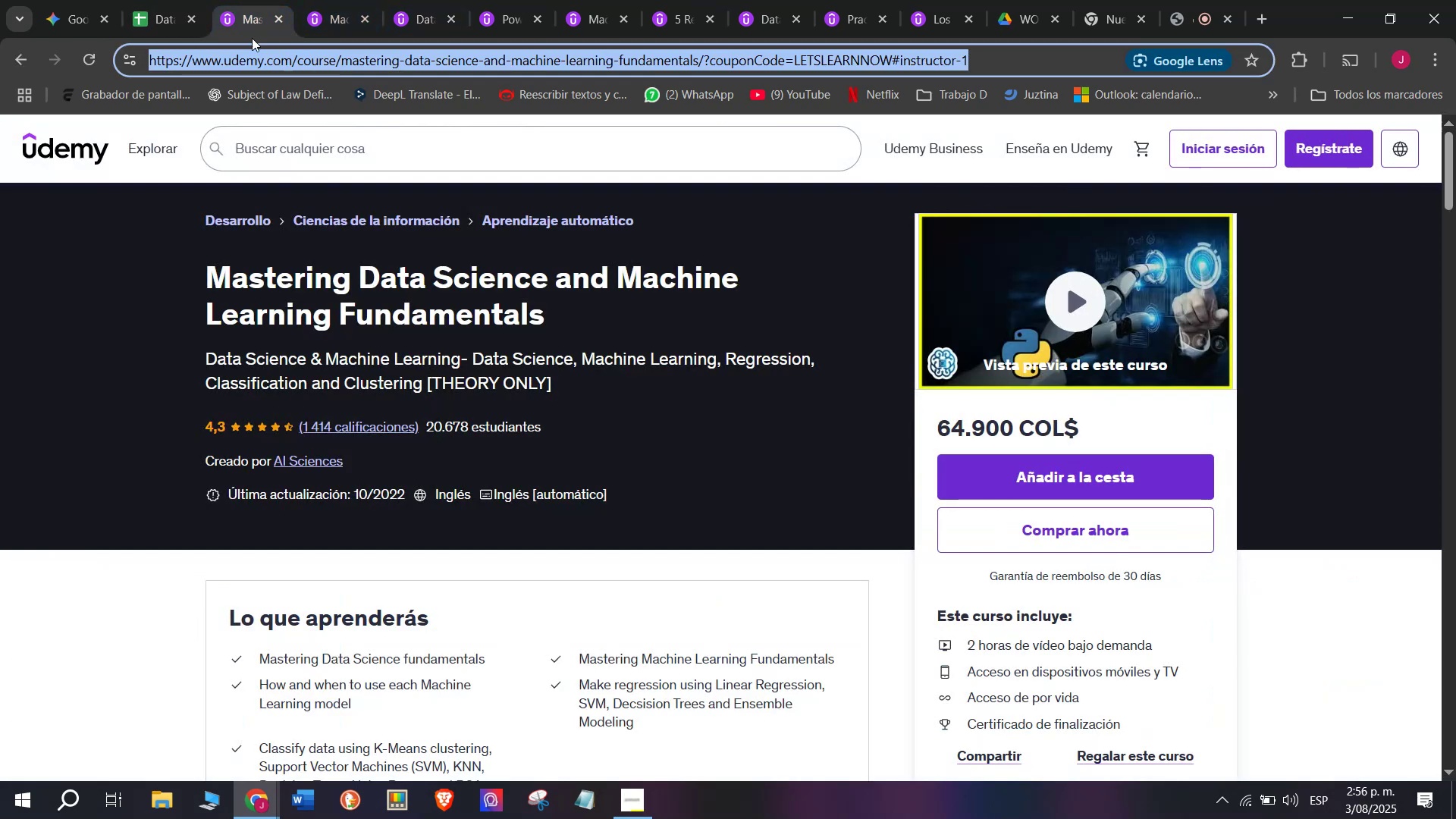 
key(Control+ControlLeft)
 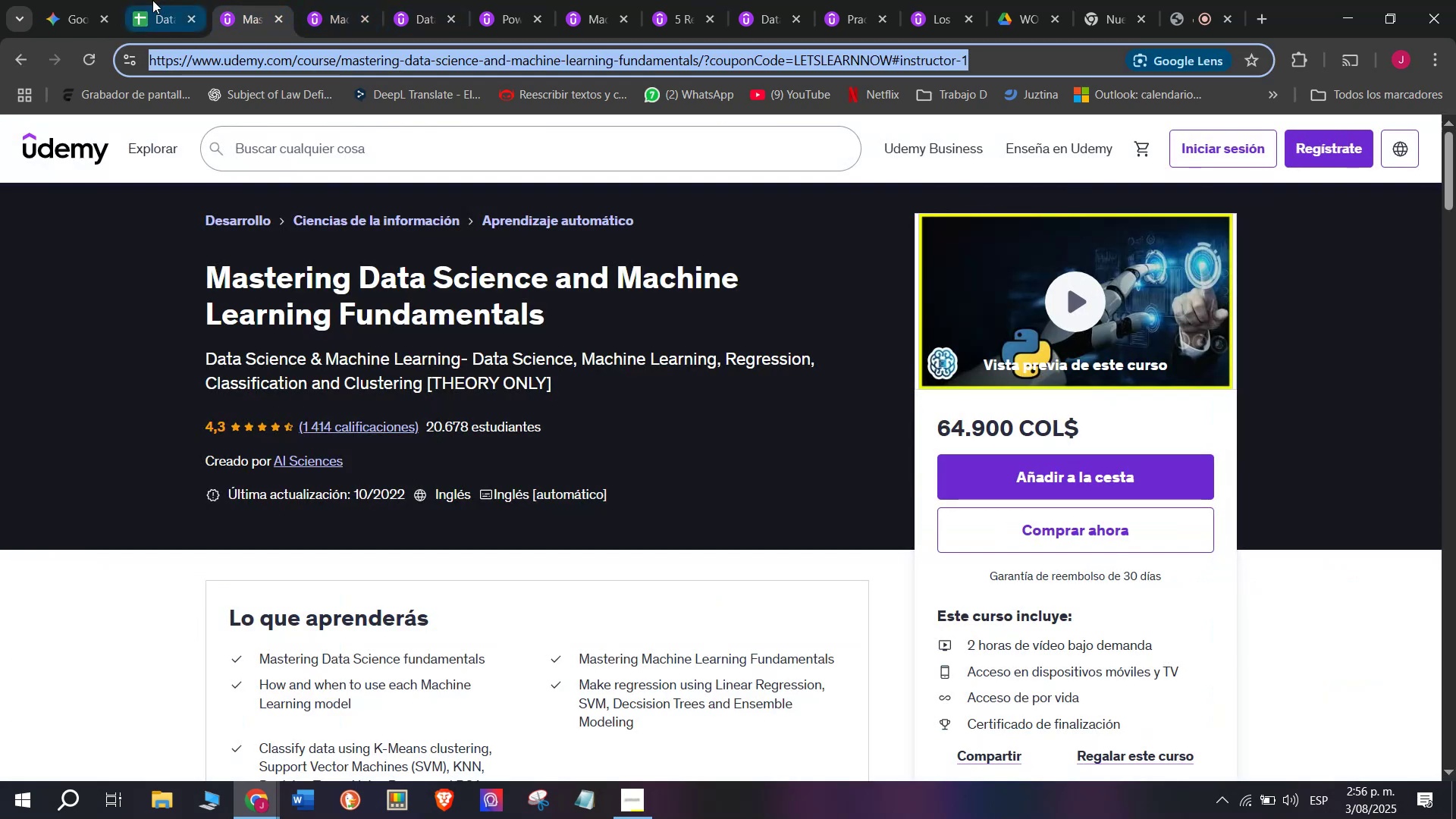 
key(Control+C)
 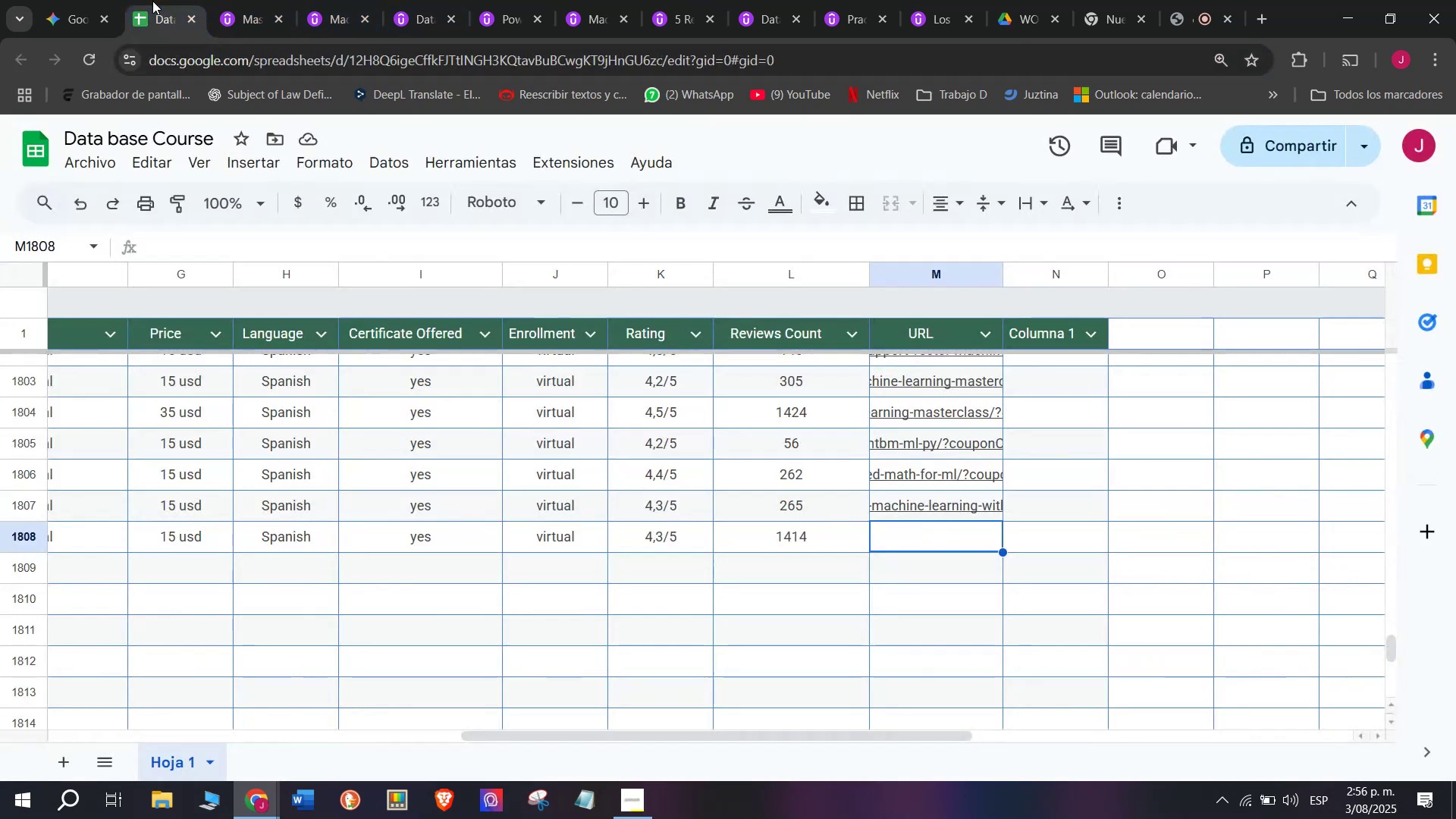 
triple_click([152, 0])
 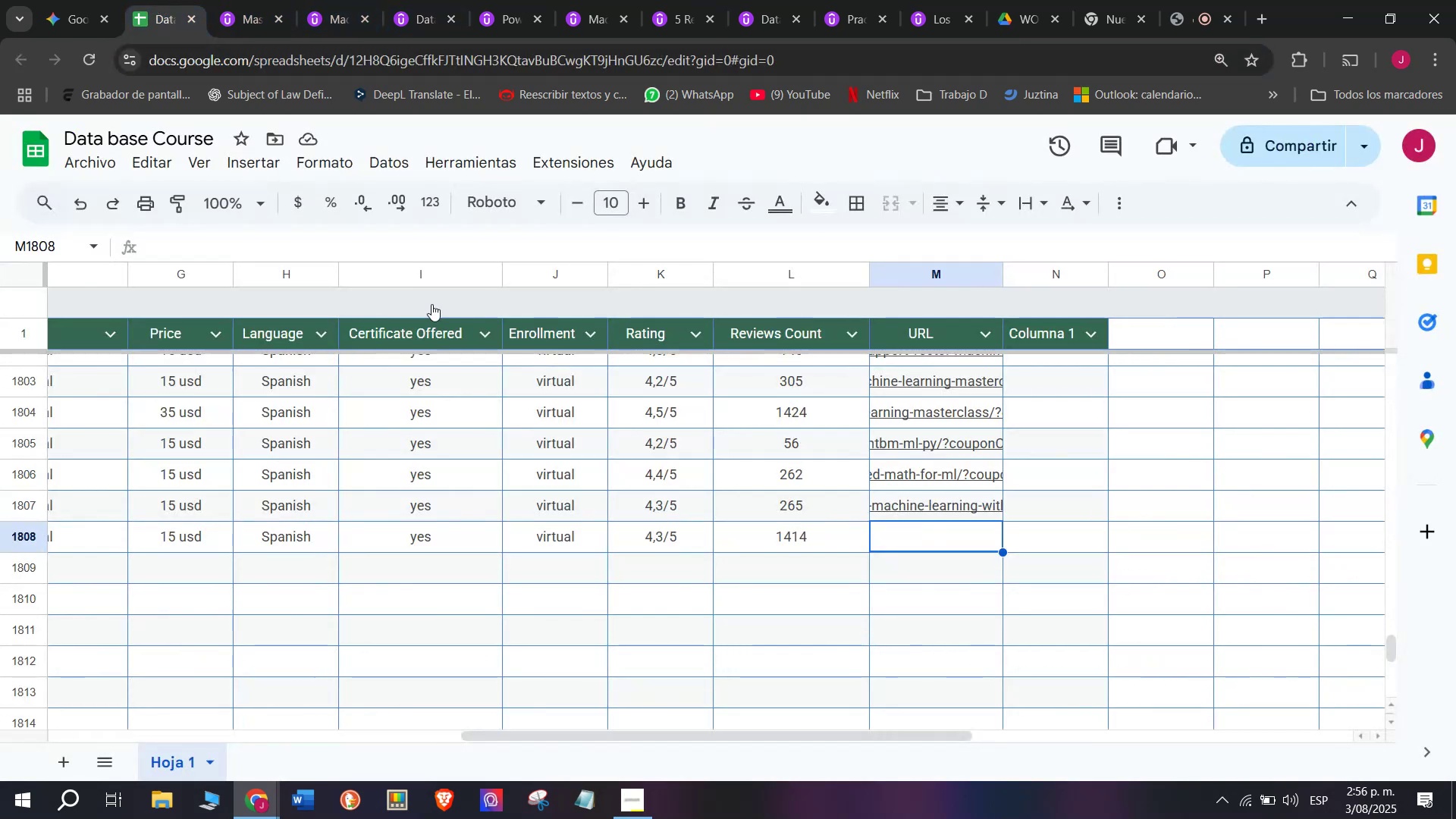 
key(Z)
 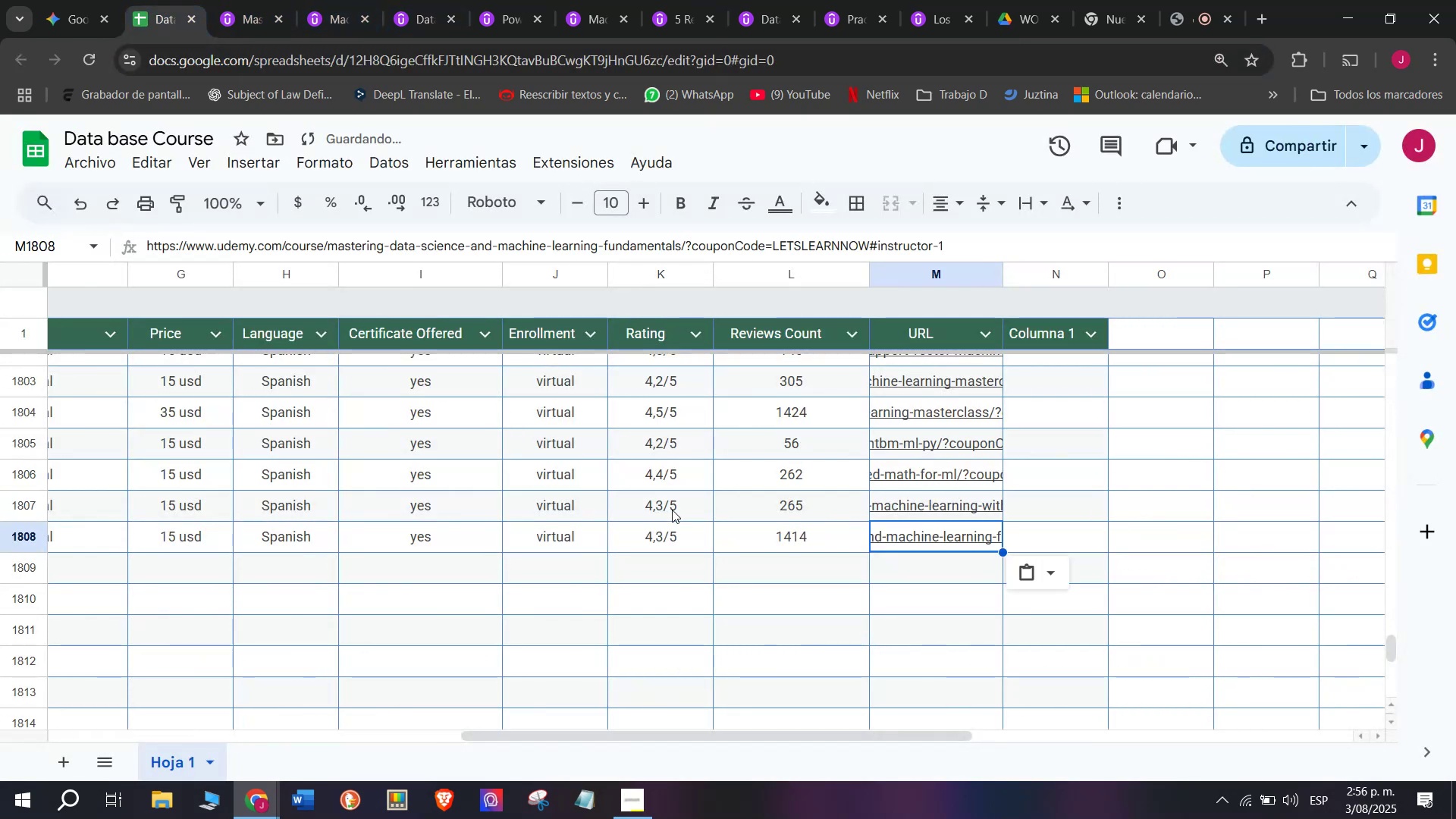 
key(Control+ControlLeft)
 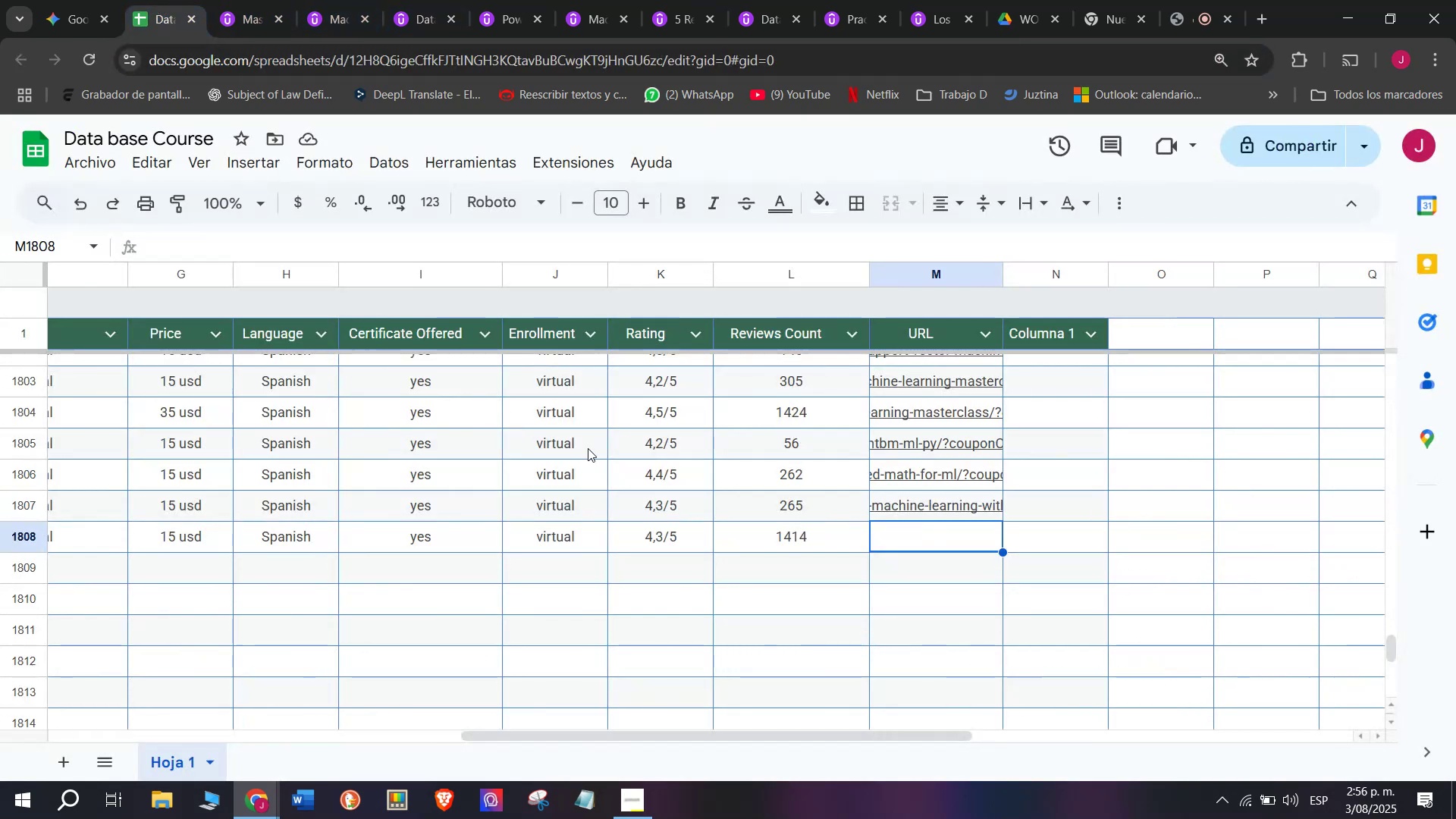 
key(Control+V)
 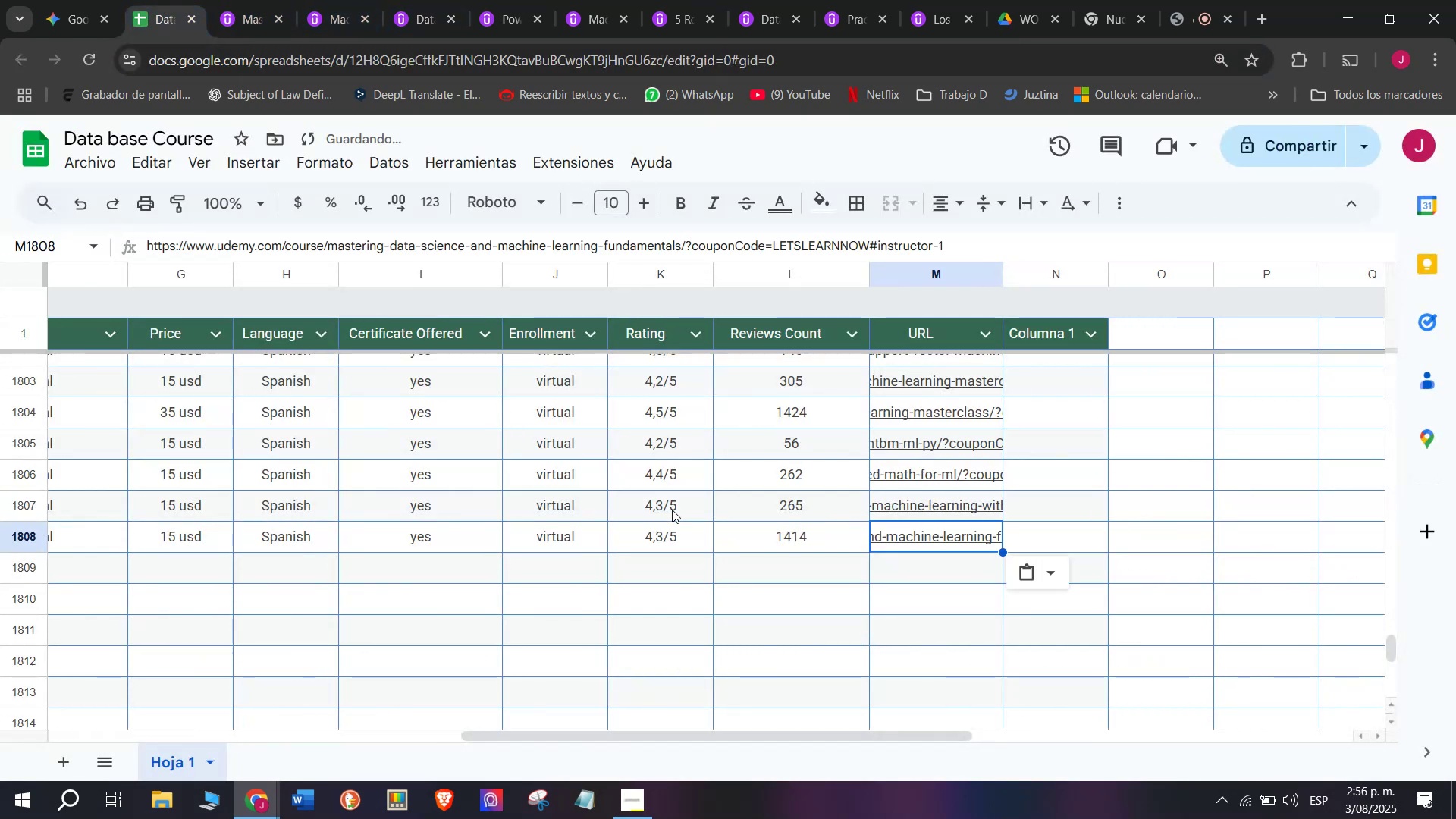 
scroll: coordinate [265, 532], scroll_direction: up, amount: 12.0
 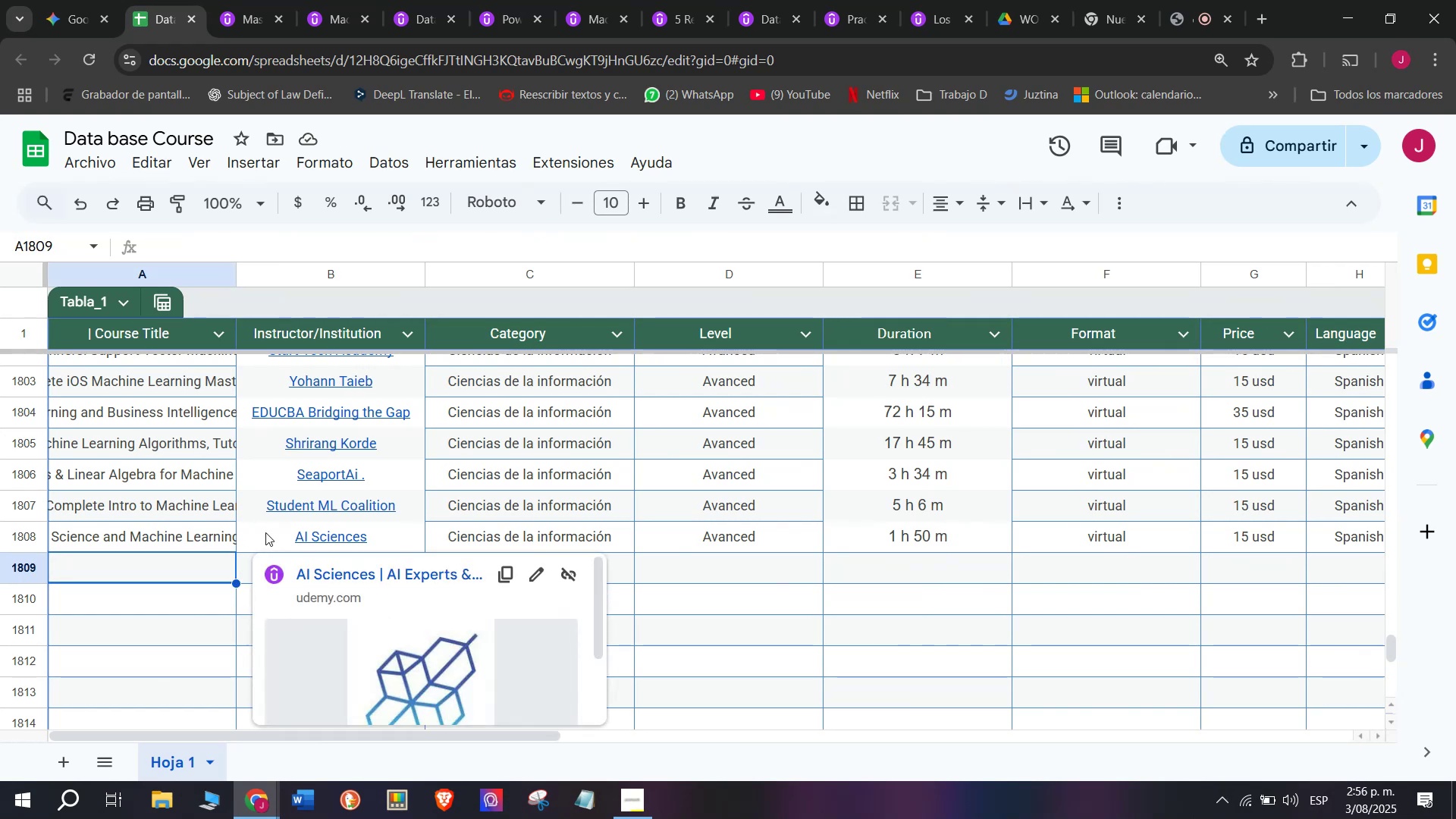 
left_click([231, 570])
 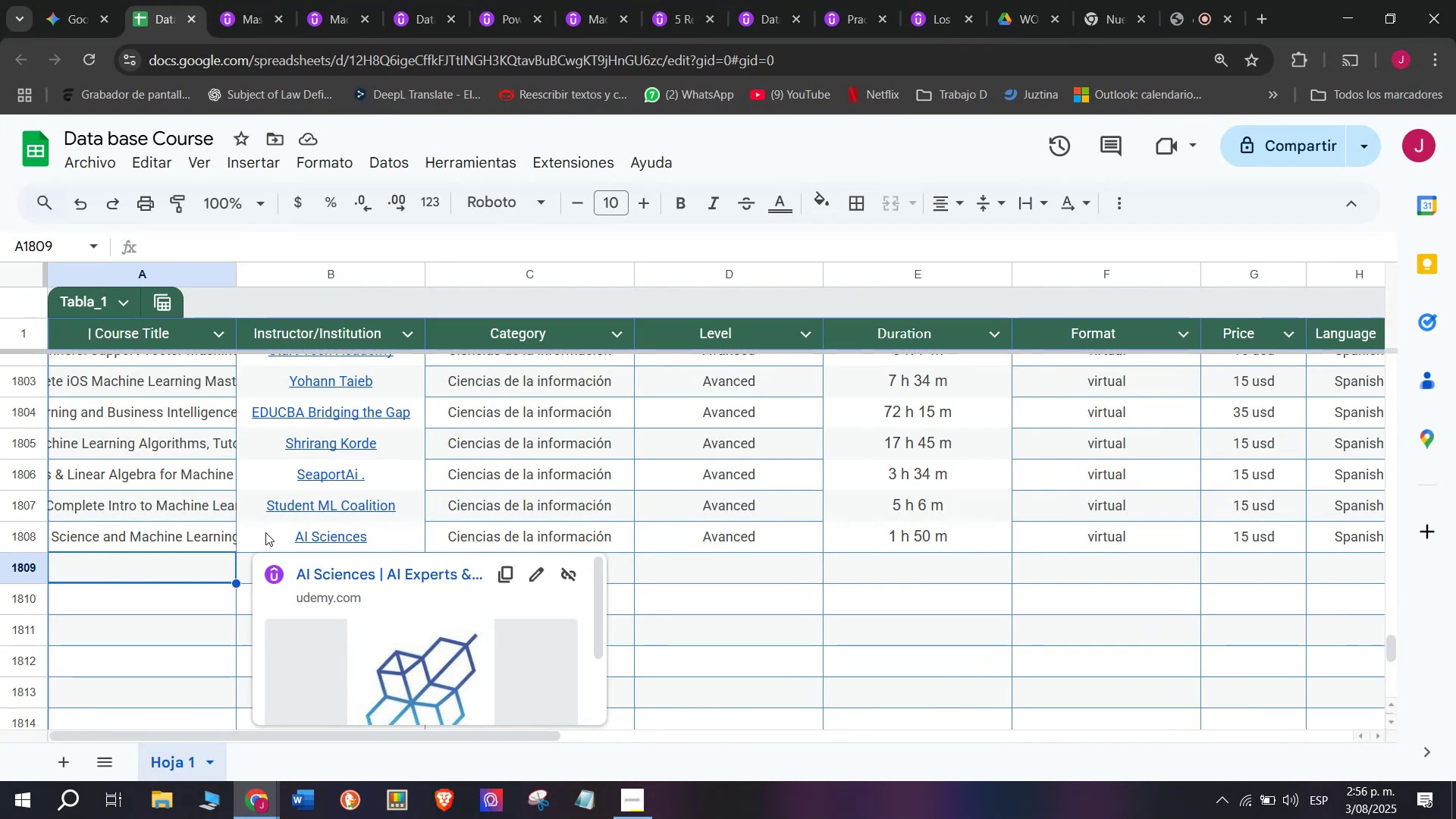 
wait(11.12)
 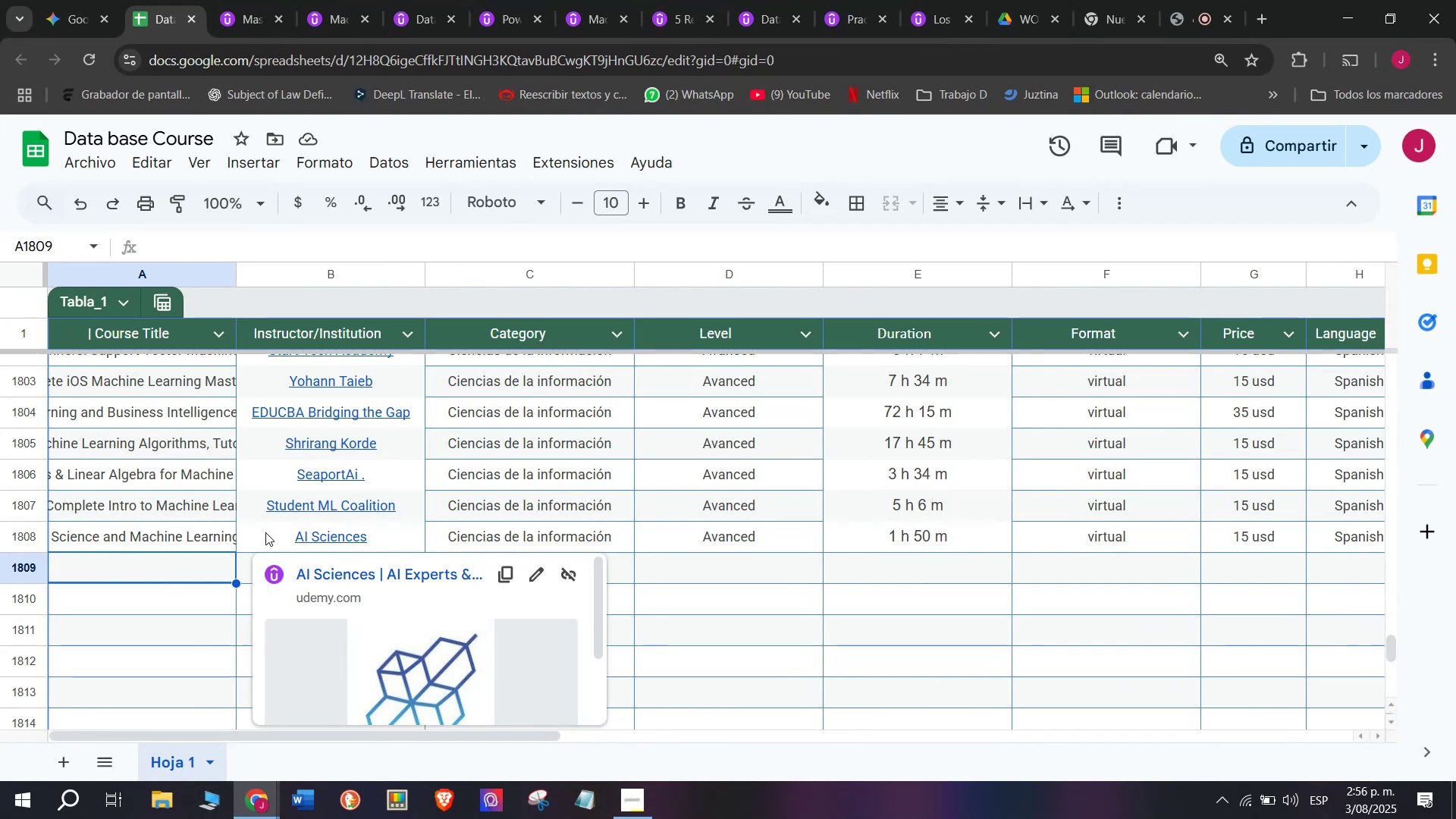 
left_click([236, 0])
 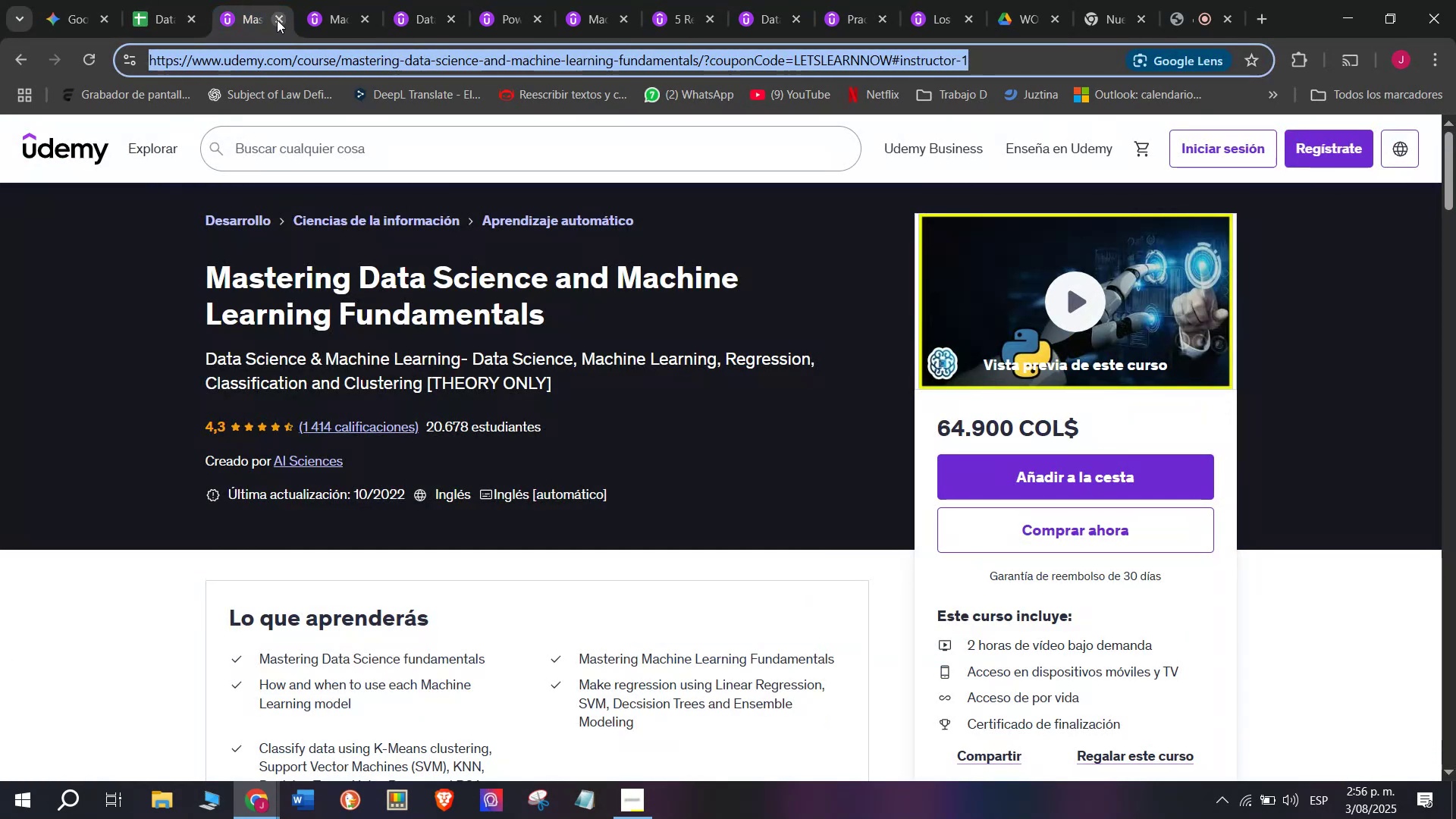 
left_click([276, 20])
 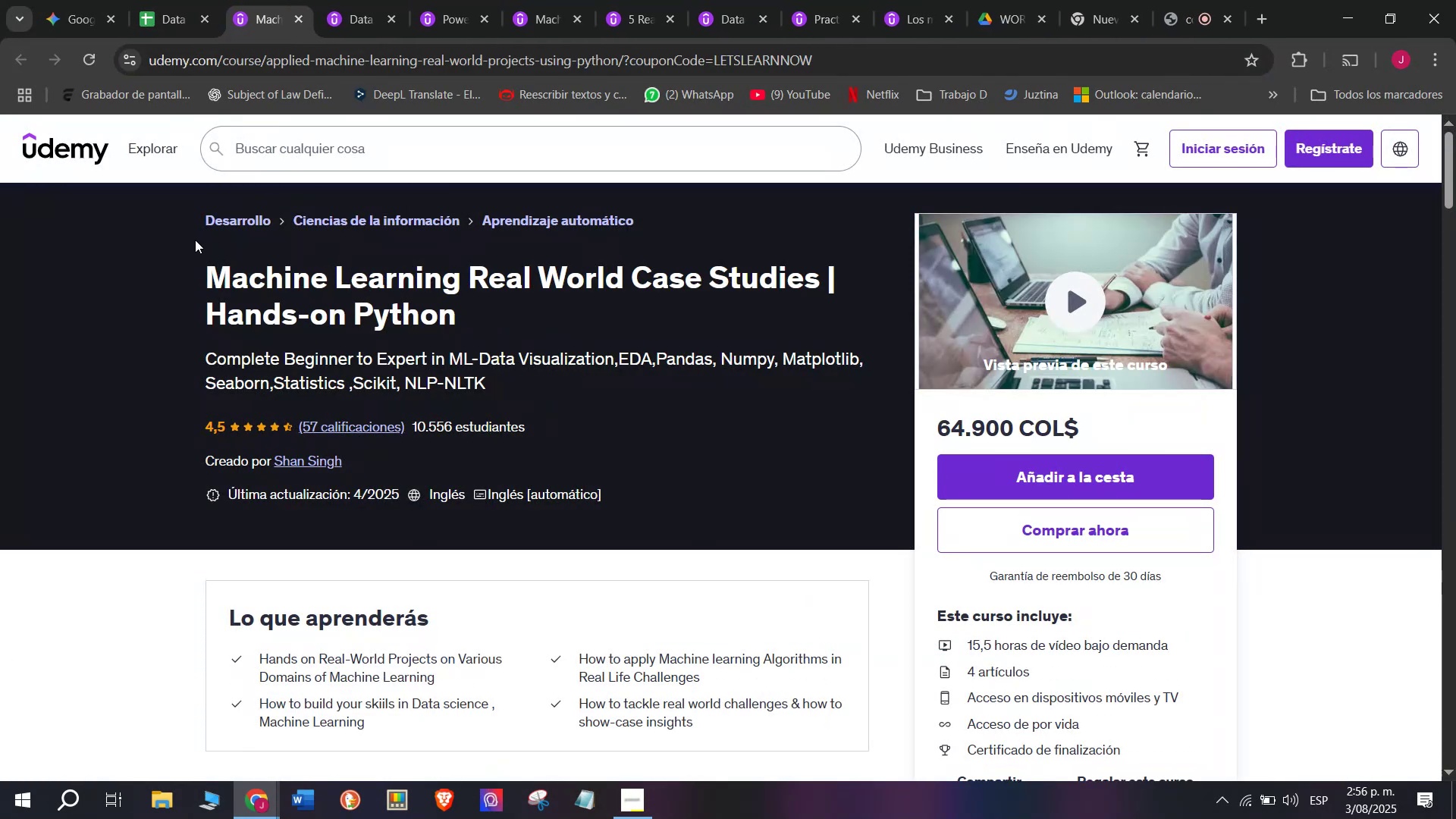 
left_click_drag(start_coordinate=[198, 282], to_coordinate=[478, 312])
 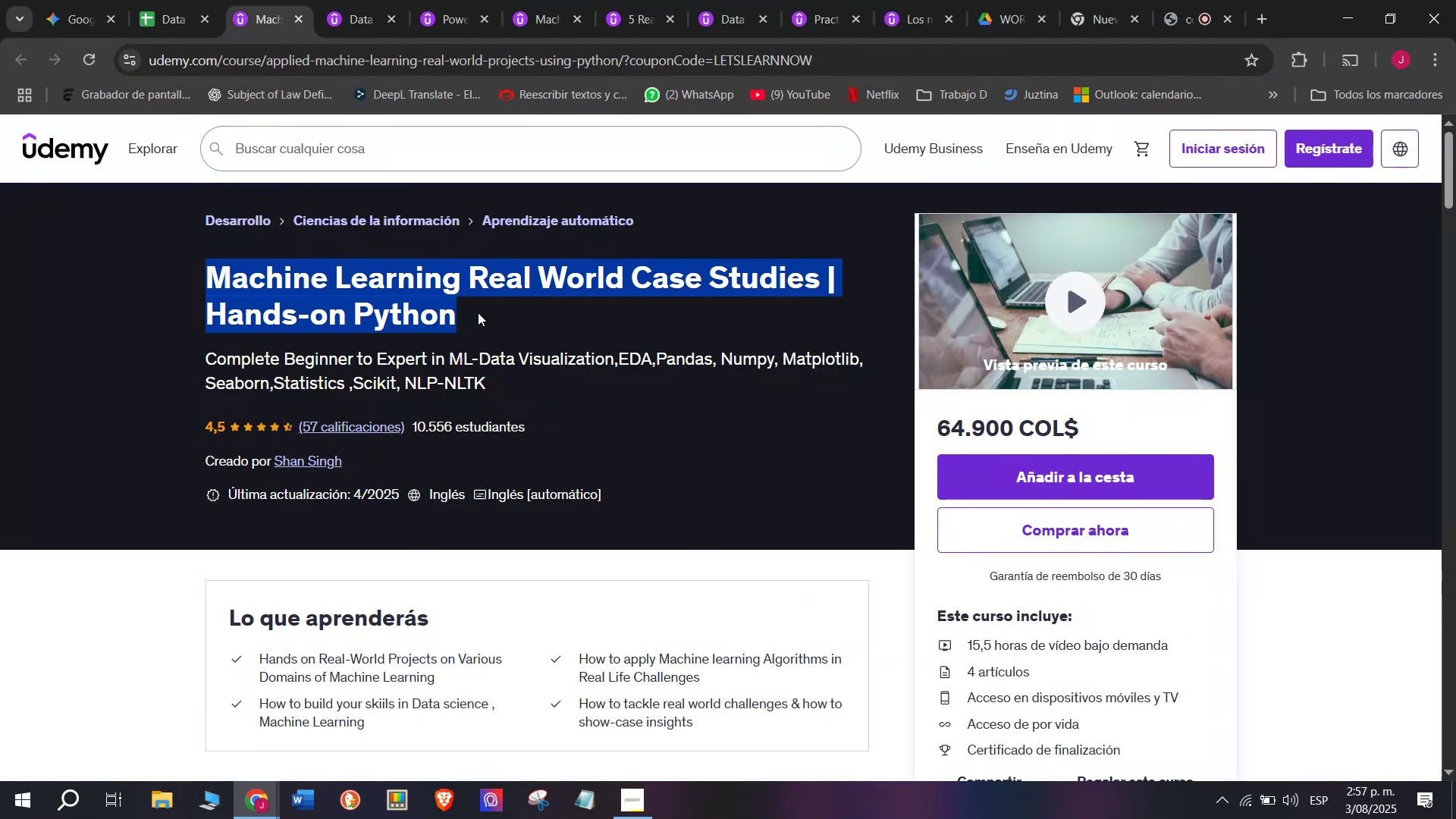 
key(Control+ControlLeft)
 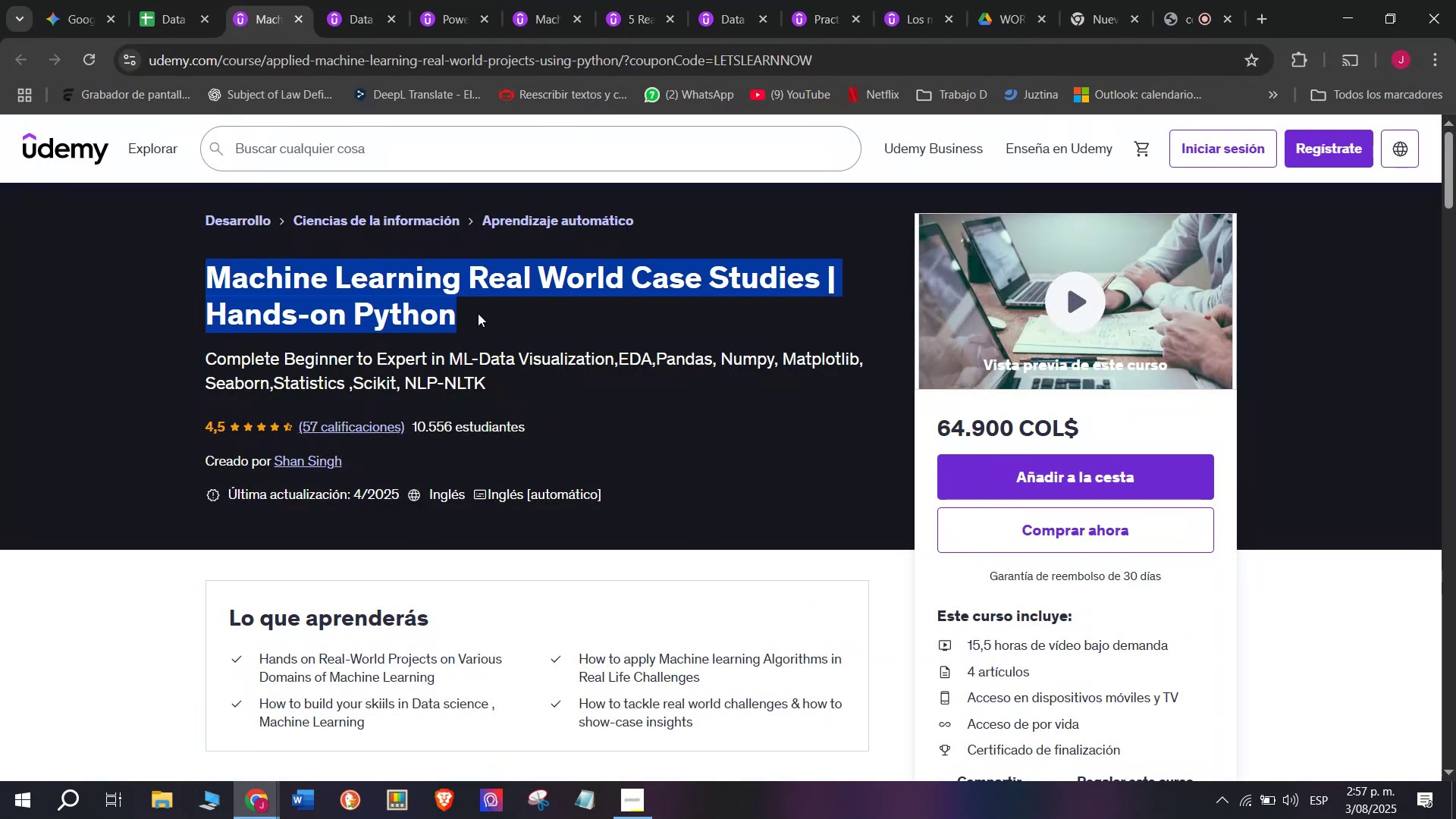 
key(Break)
 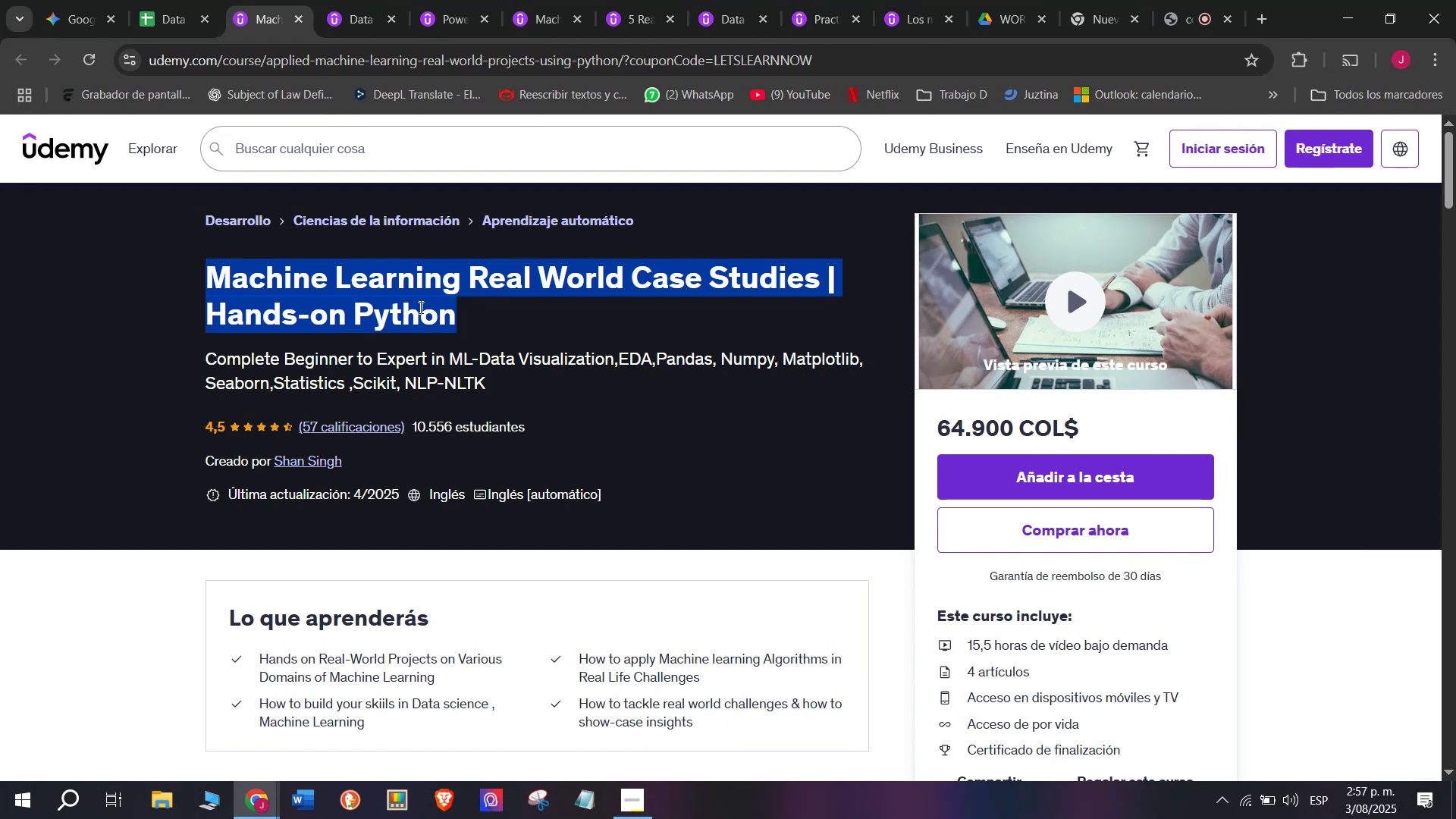 
key(Control+C)
 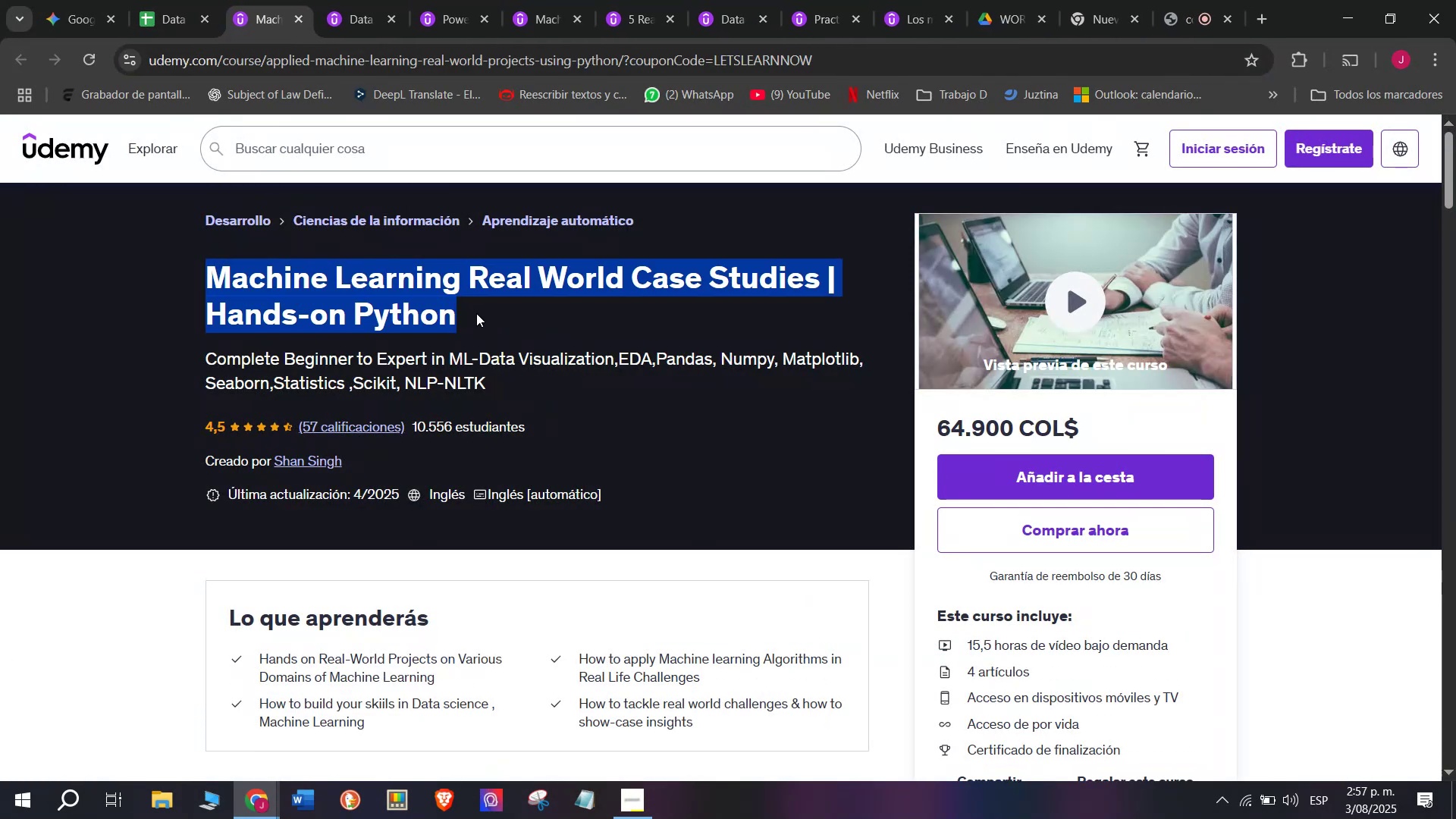 
key(Break)
 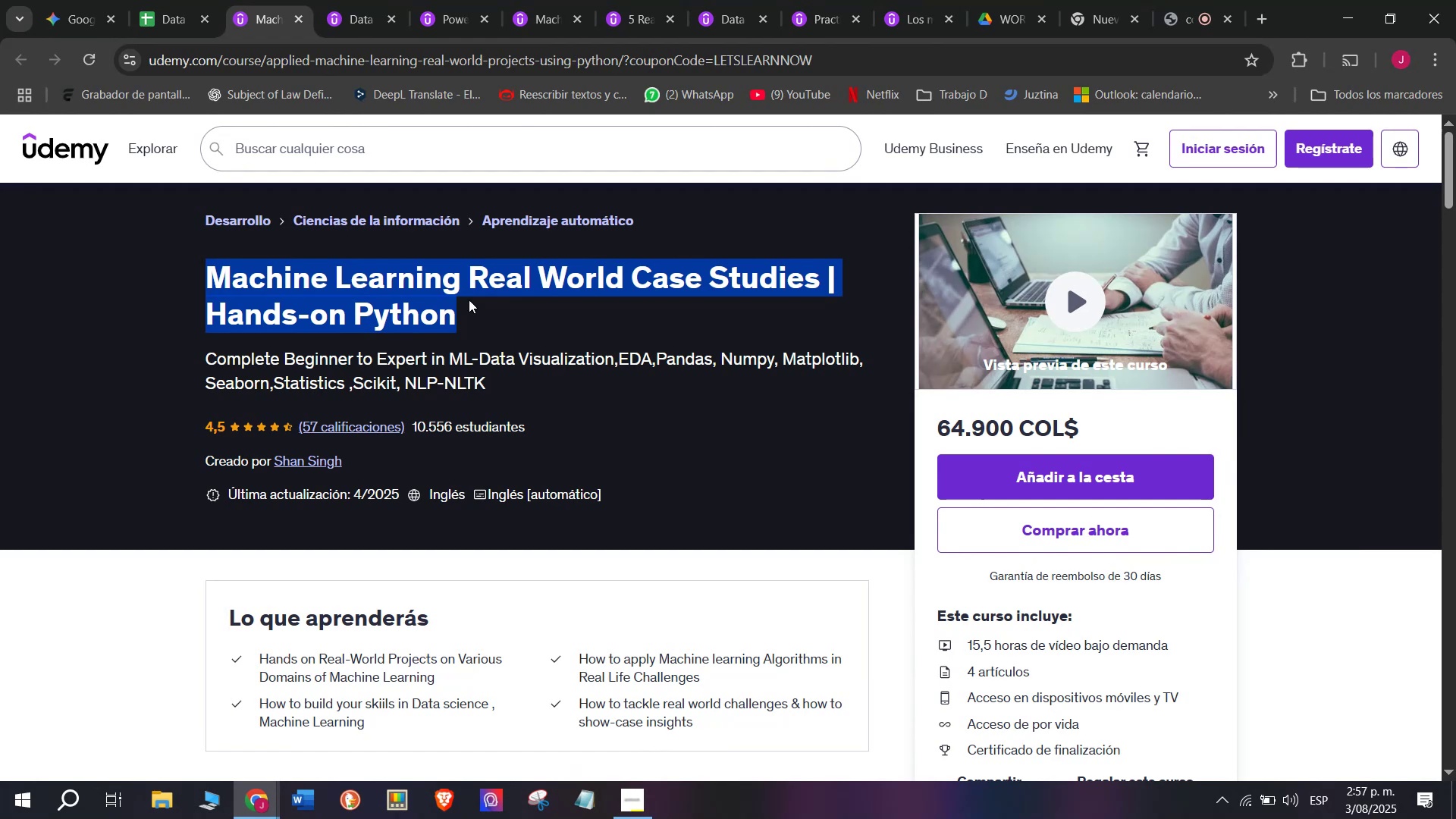 
key(Control+ControlLeft)
 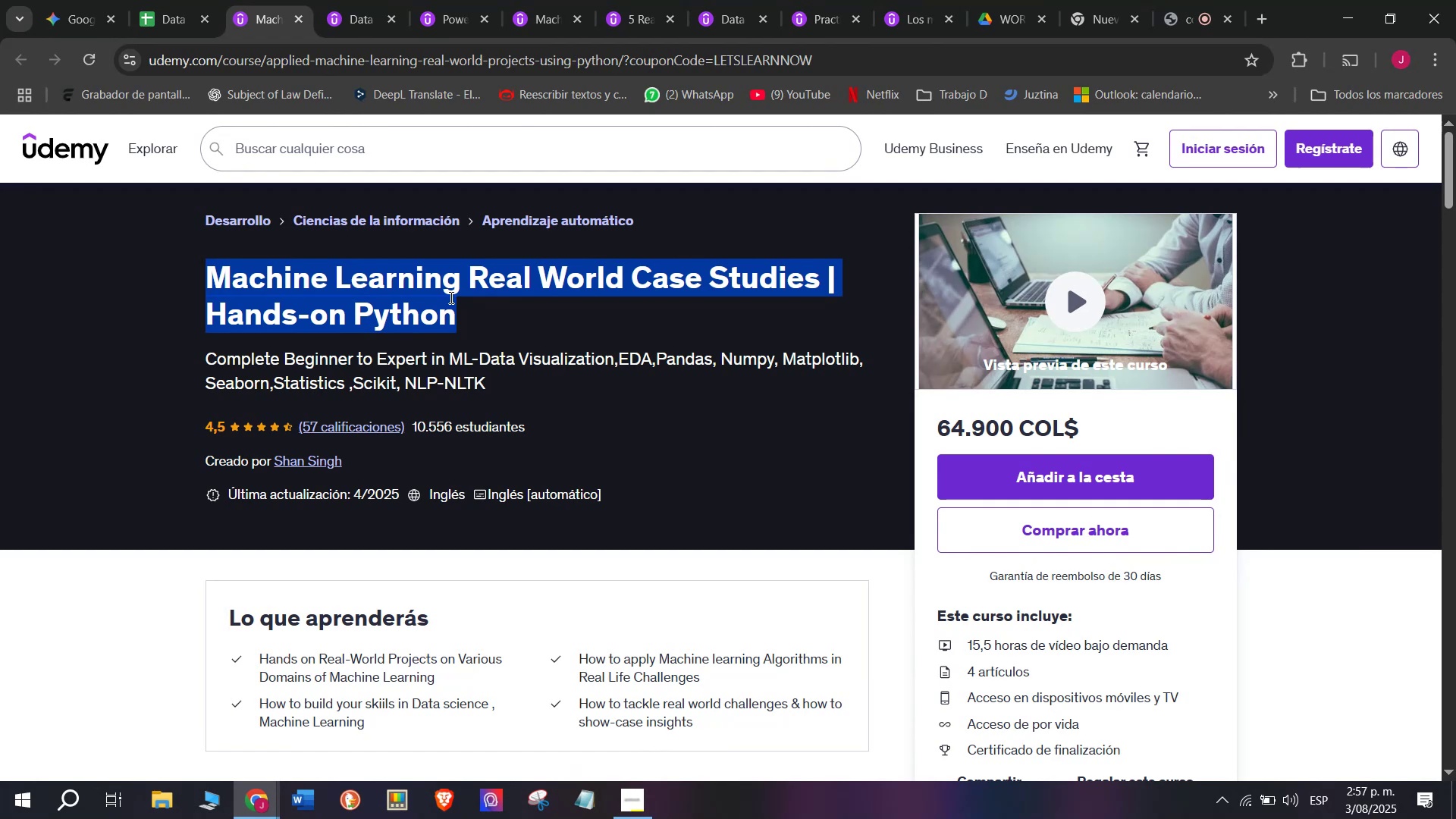 
key(Control+C)
 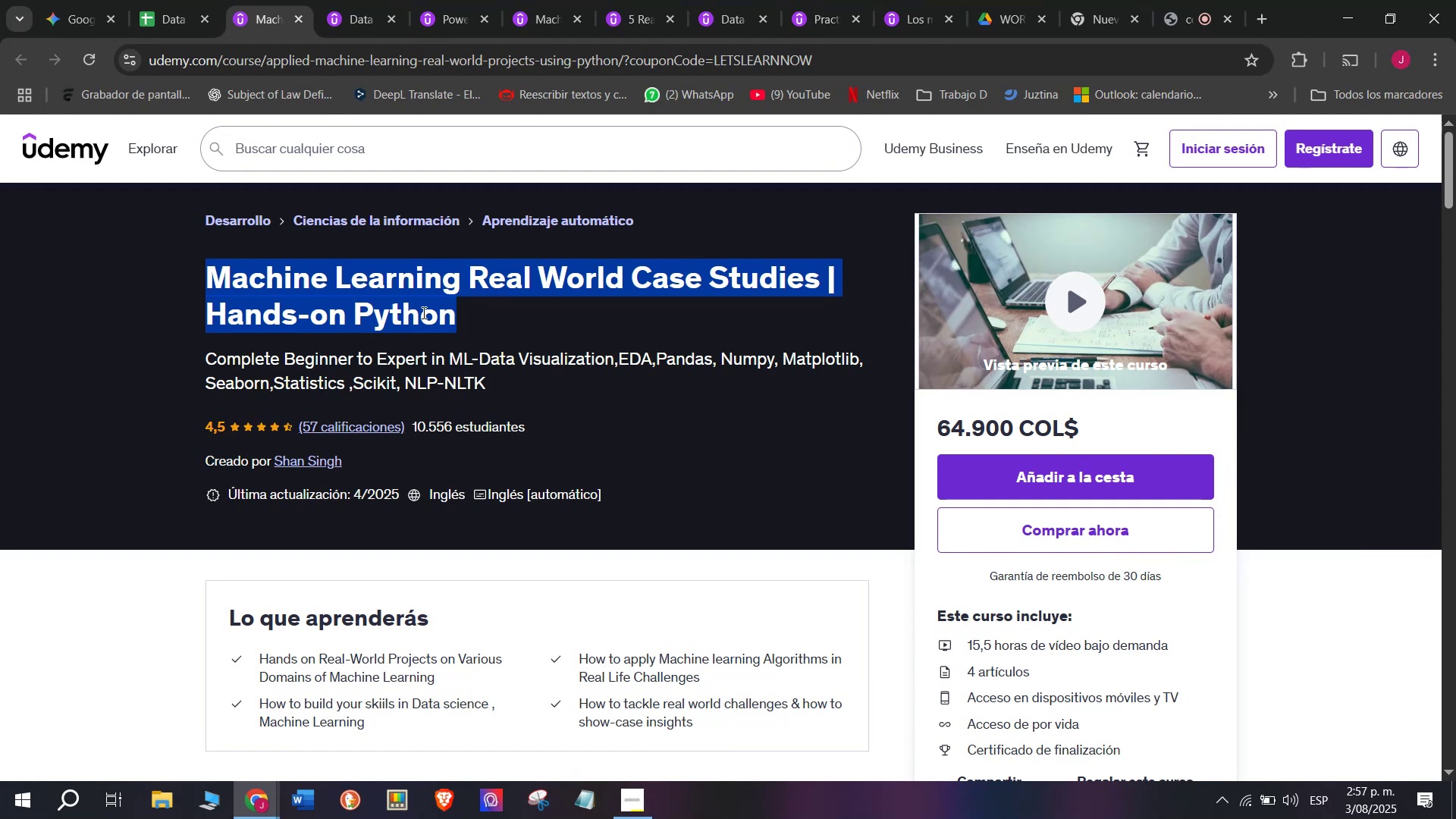 
key(Break)
 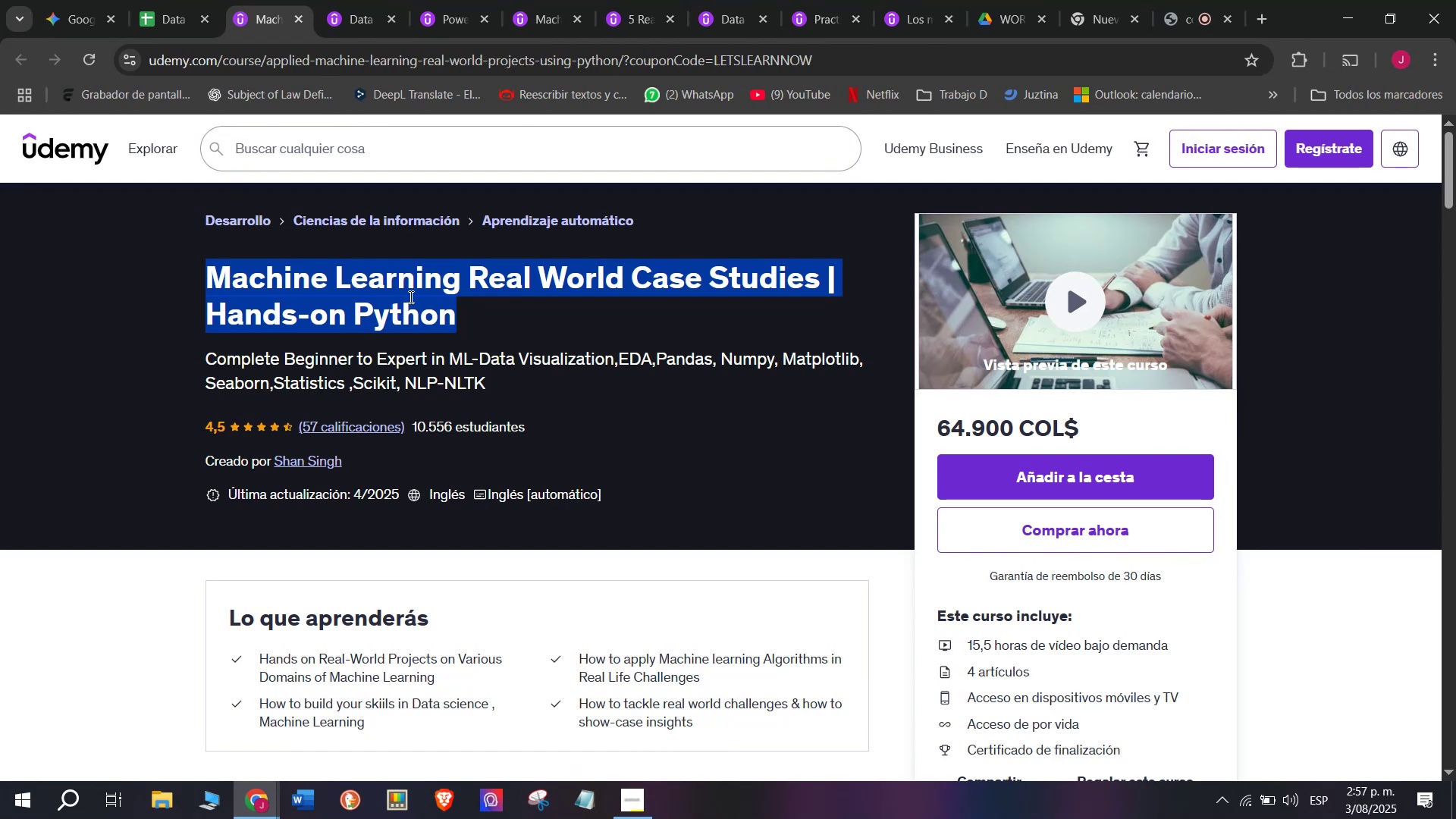 
key(Control+ControlLeft)
 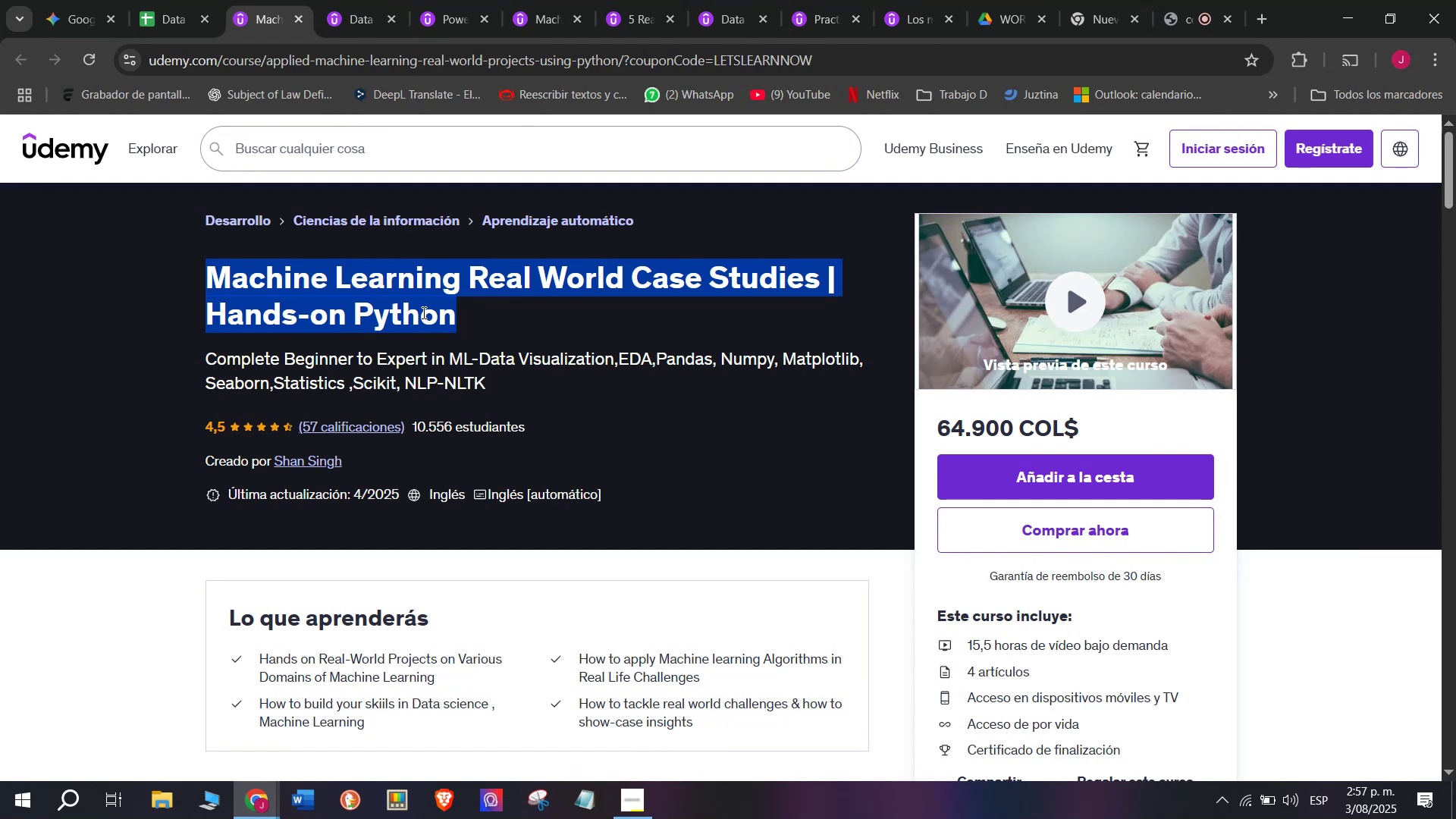 
key(Control+C)
 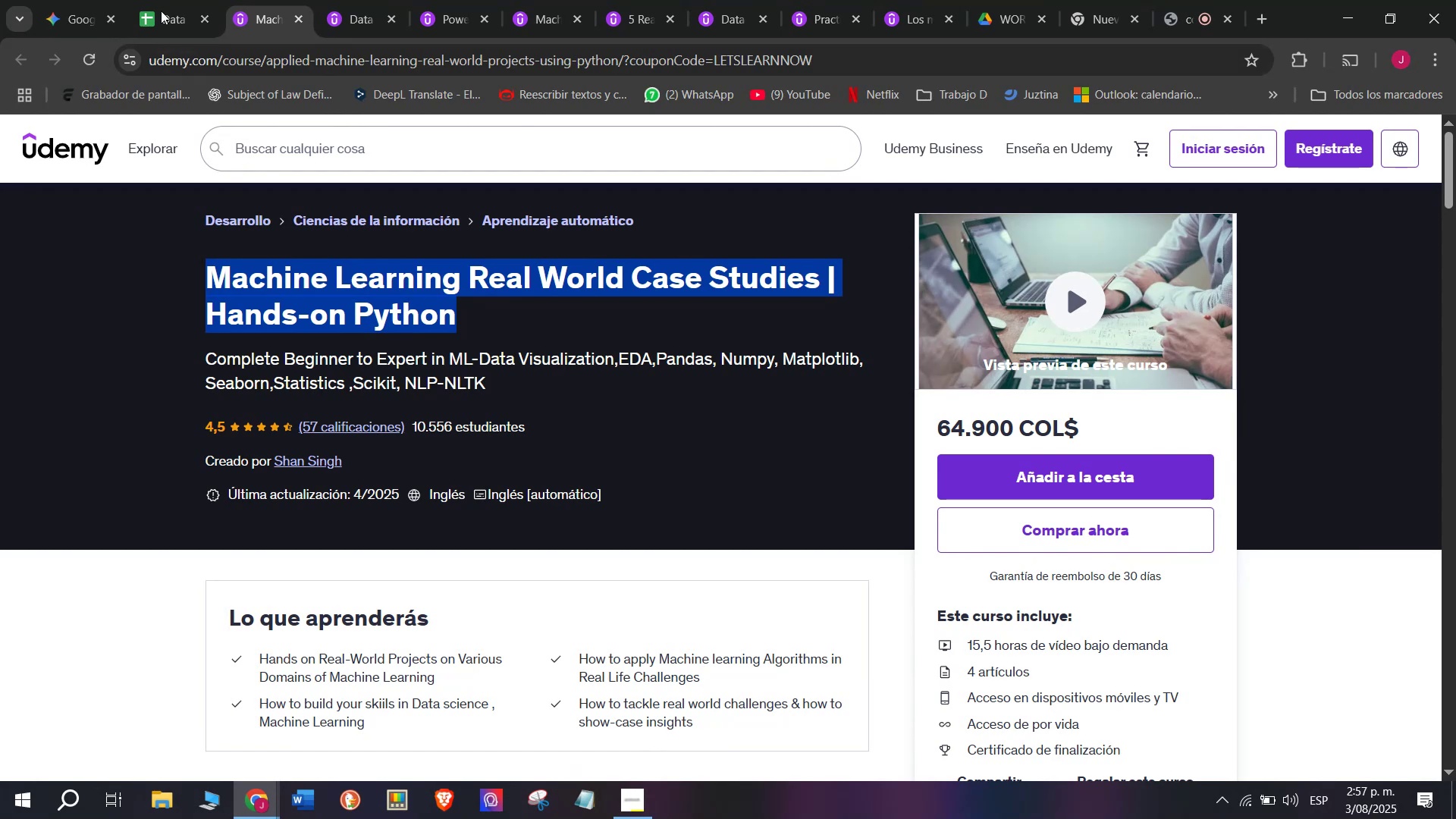 
left_click([196, 0])
 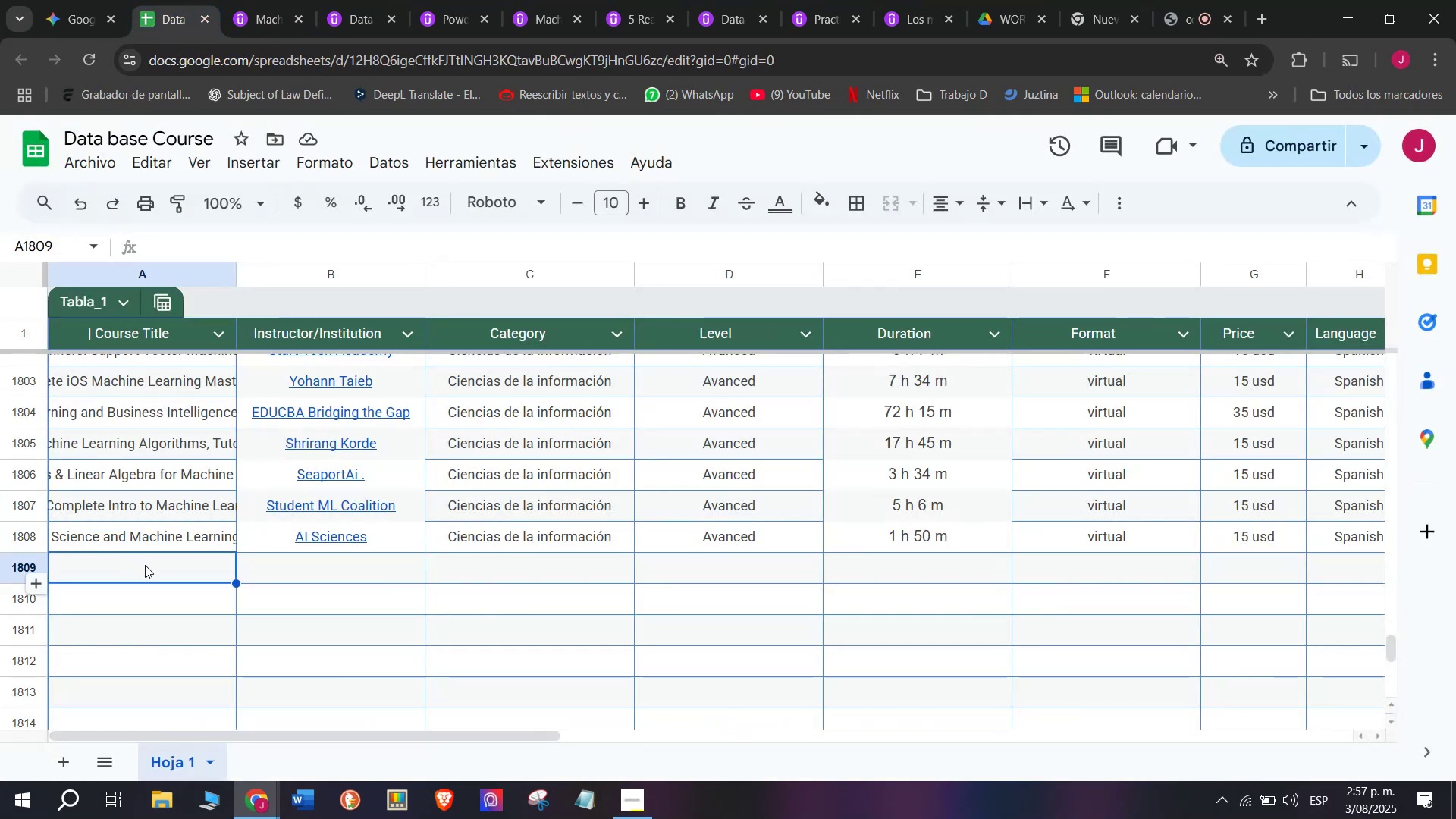 
double_click([145, 565])
 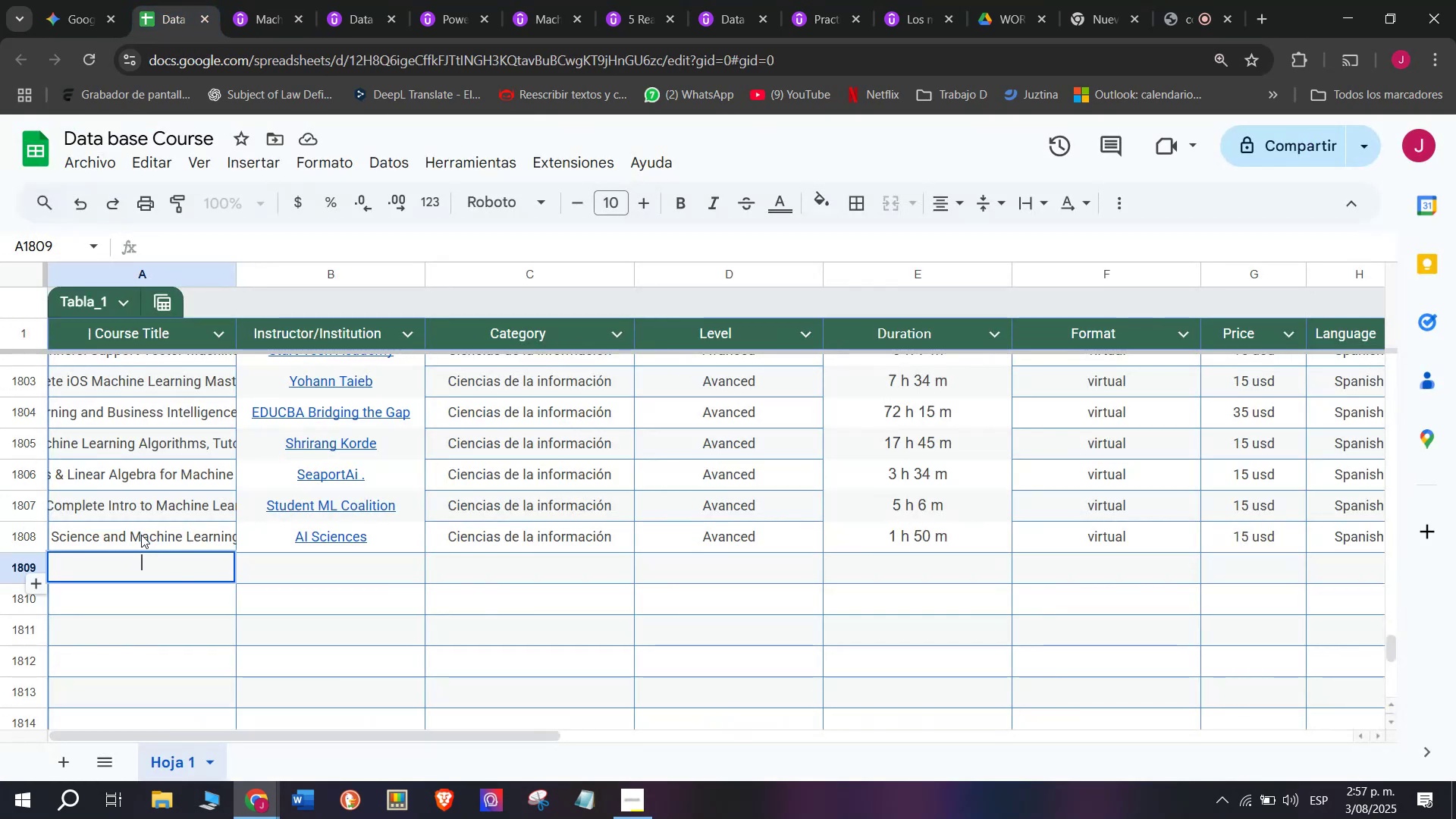 
key(Control+ControlLeft)
 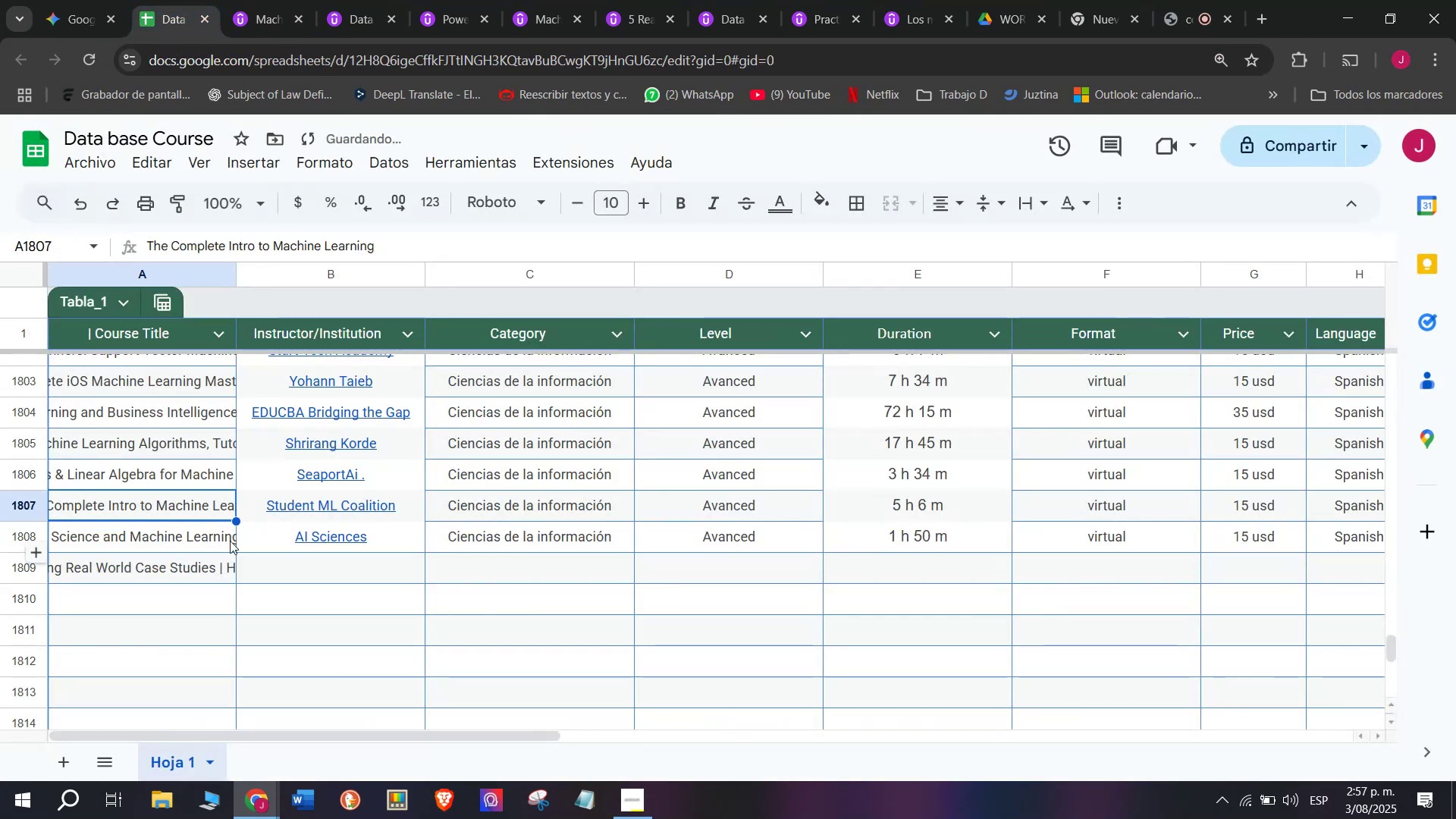 
key(Z)
 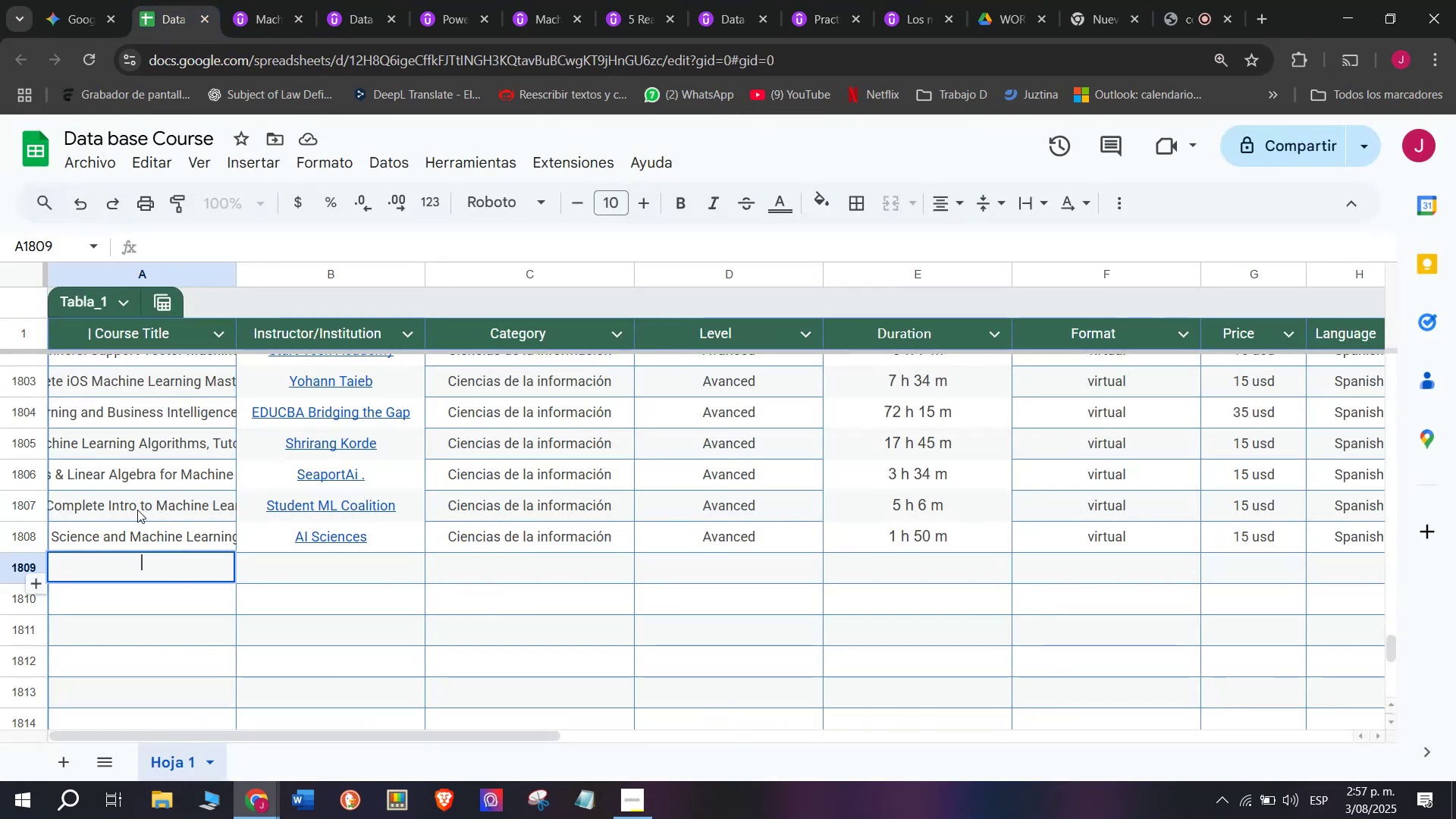 
key(Control+V)
 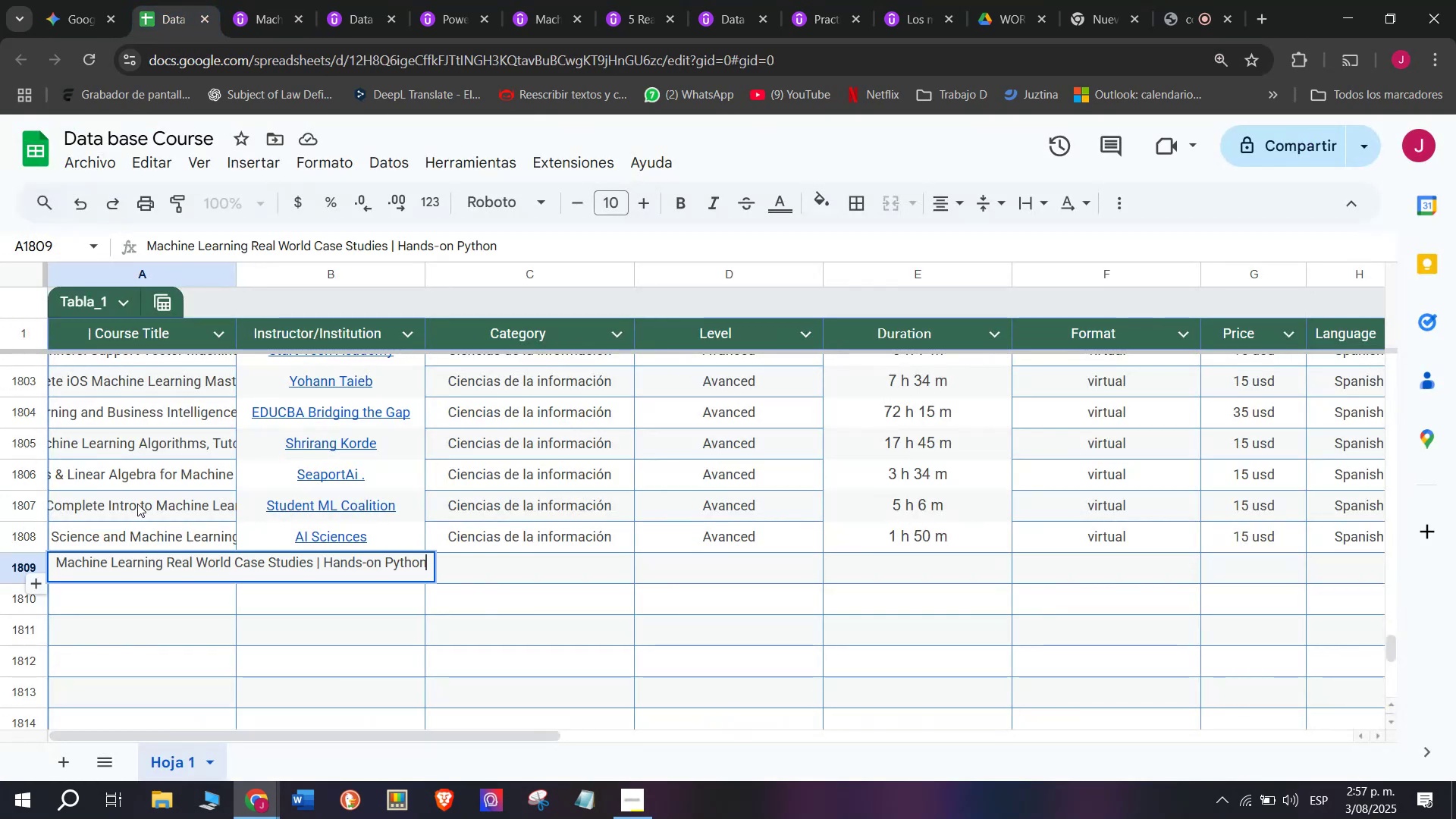 
triple_click([137, 504])
 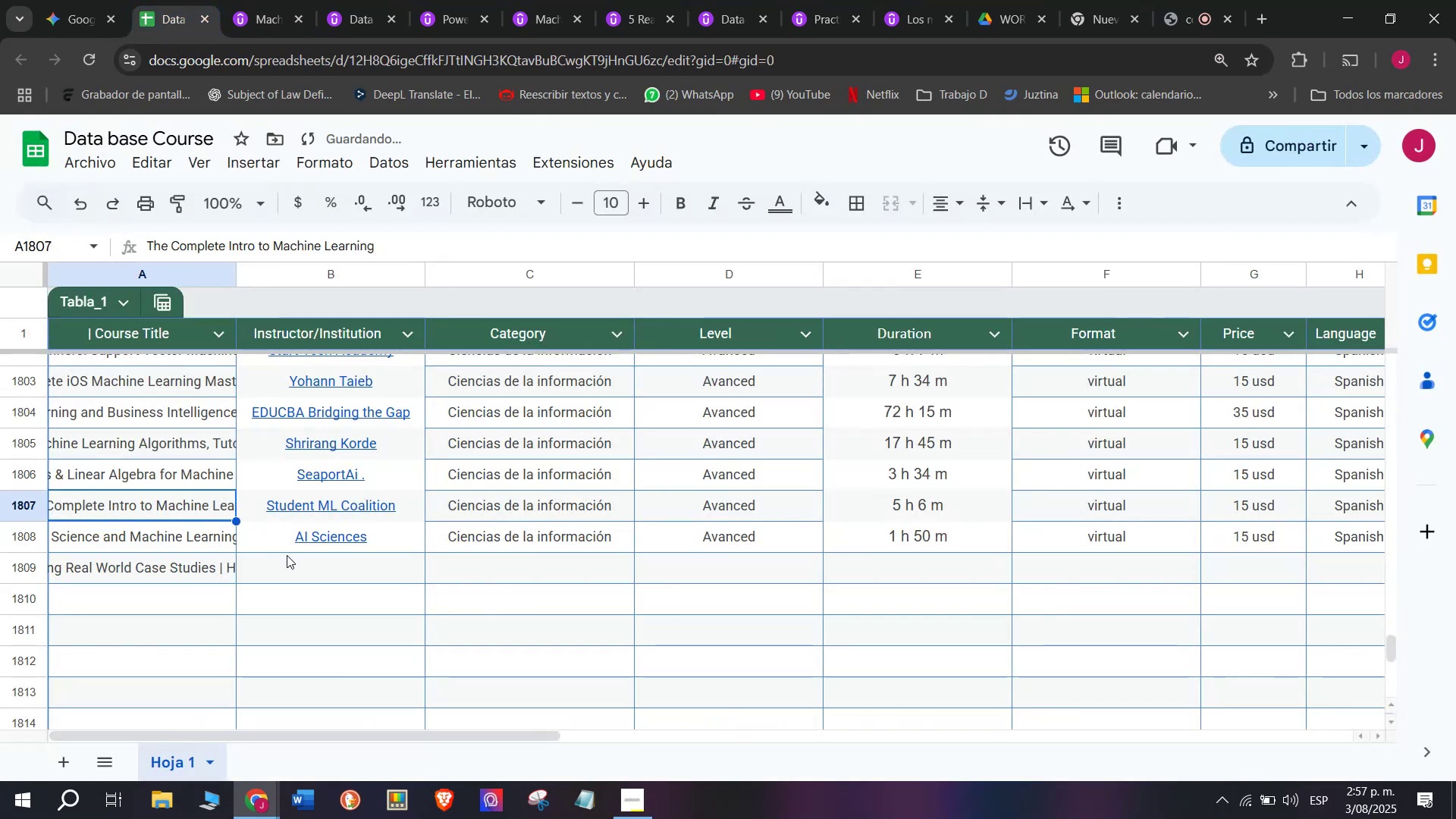 
triple_click([288, 555])
 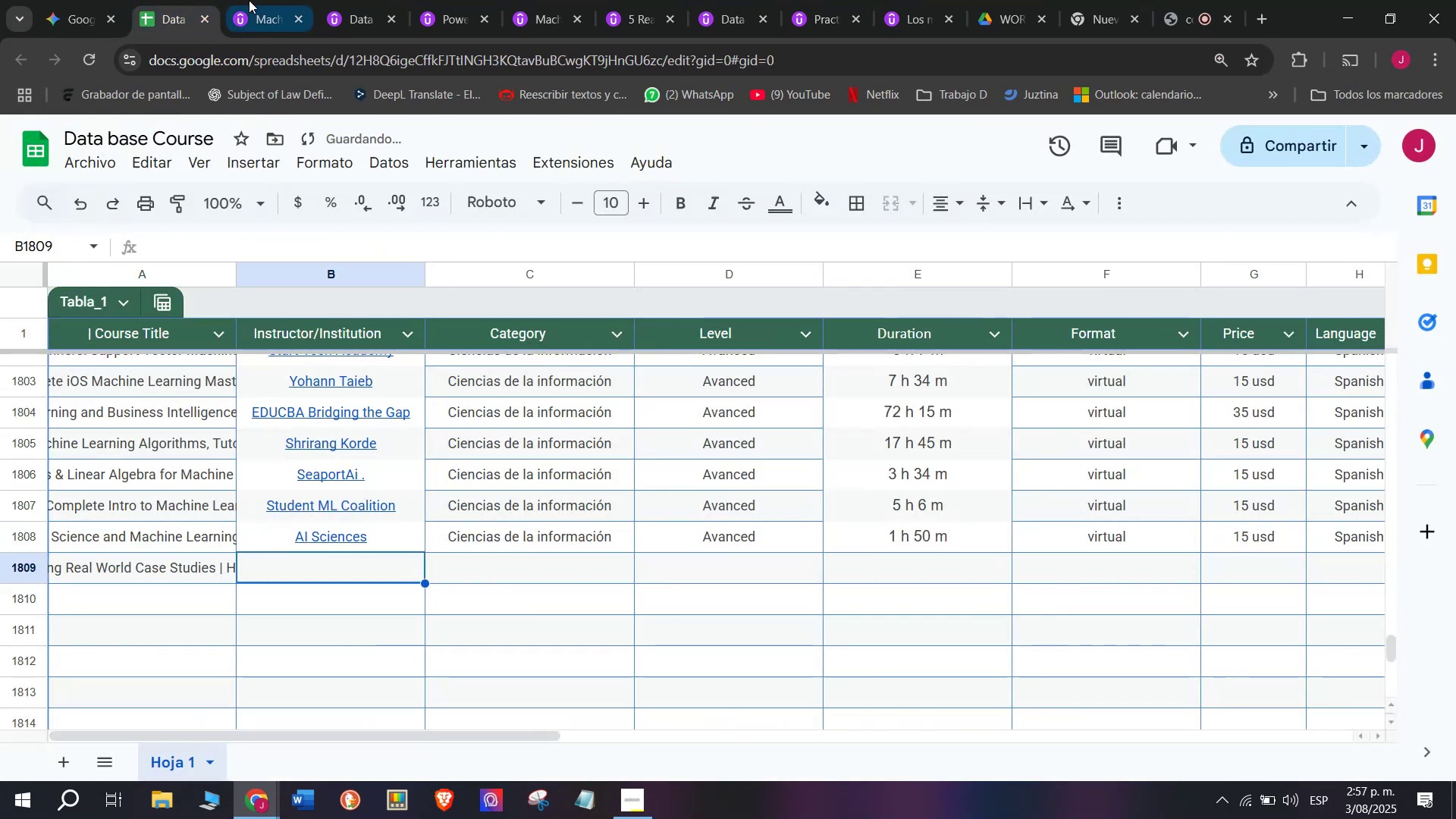 
left_click([249, 0])
 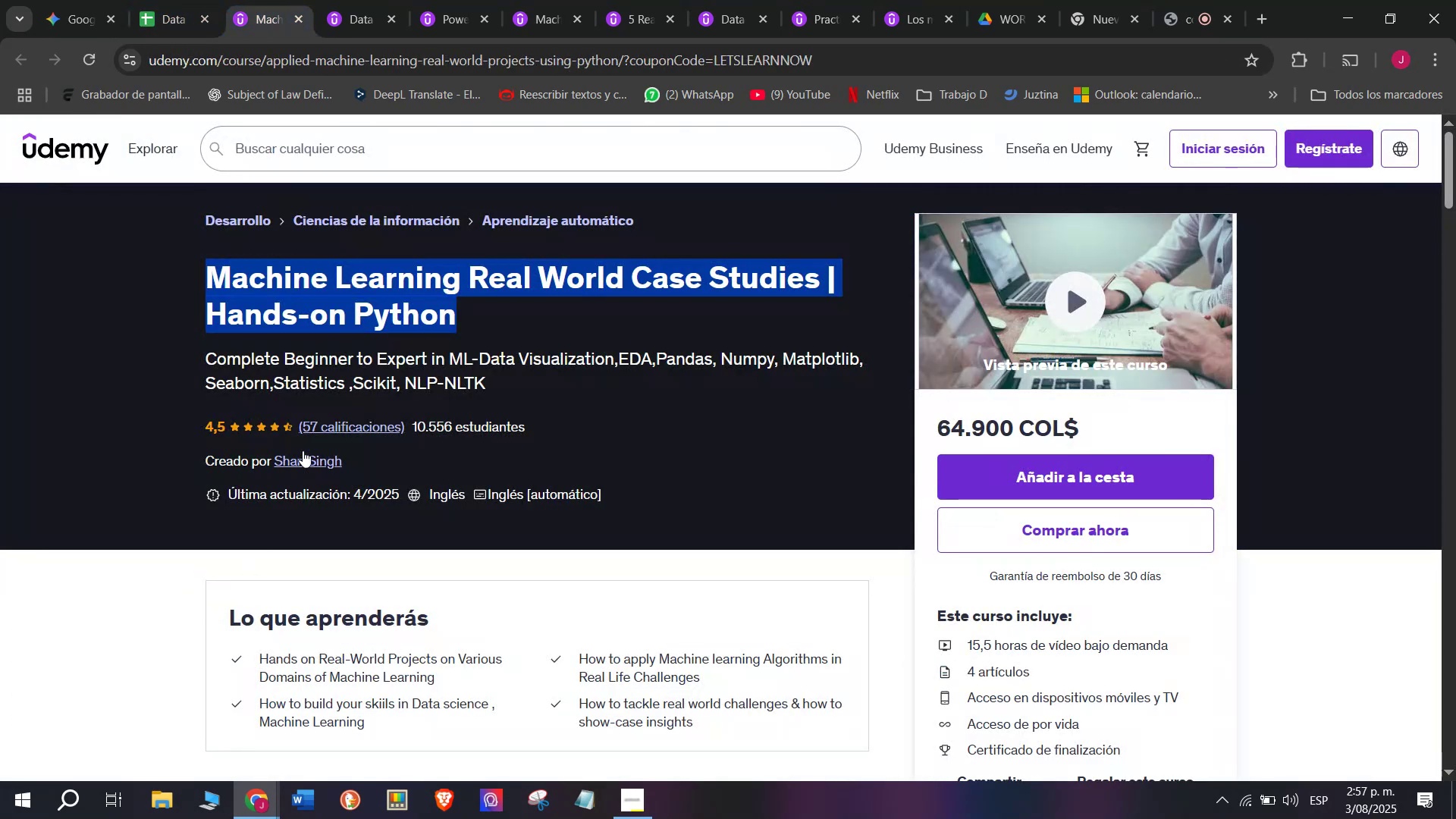 
left_click([303, 450])
 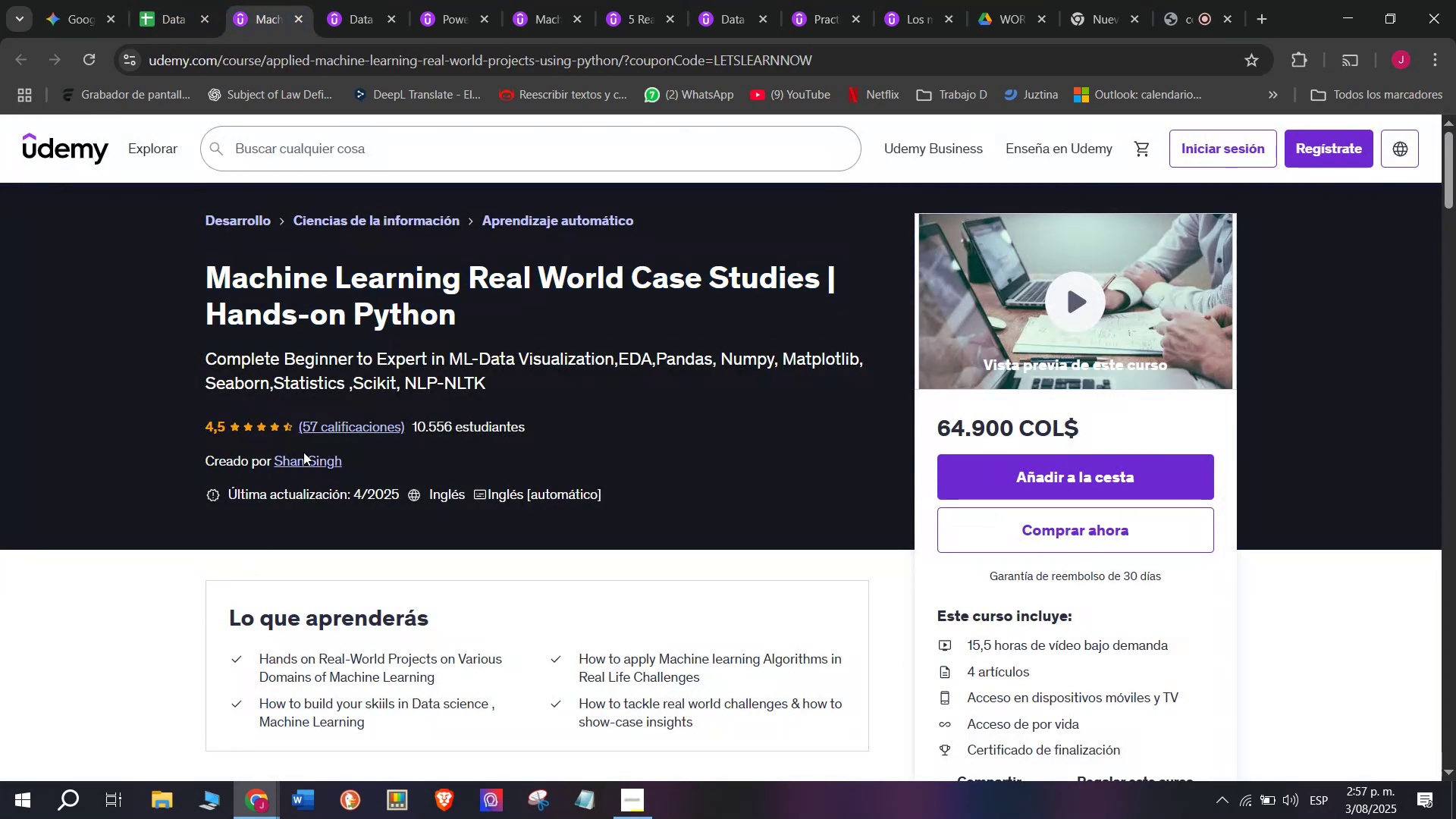 
double_click([303, 457])
 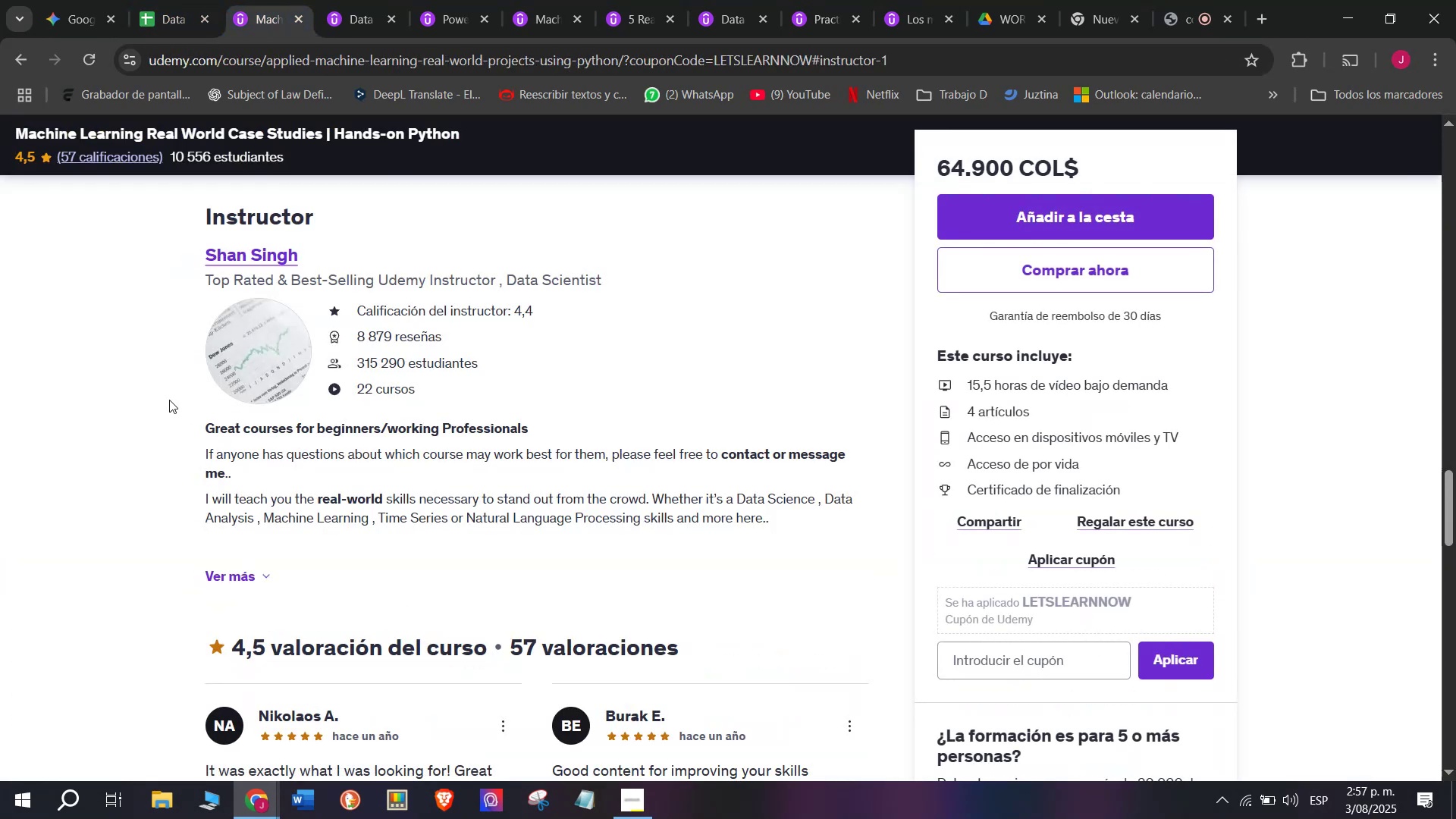 
left_click_drag(start_coordinate=[192, 246], to_coordinate=[346, 259])
 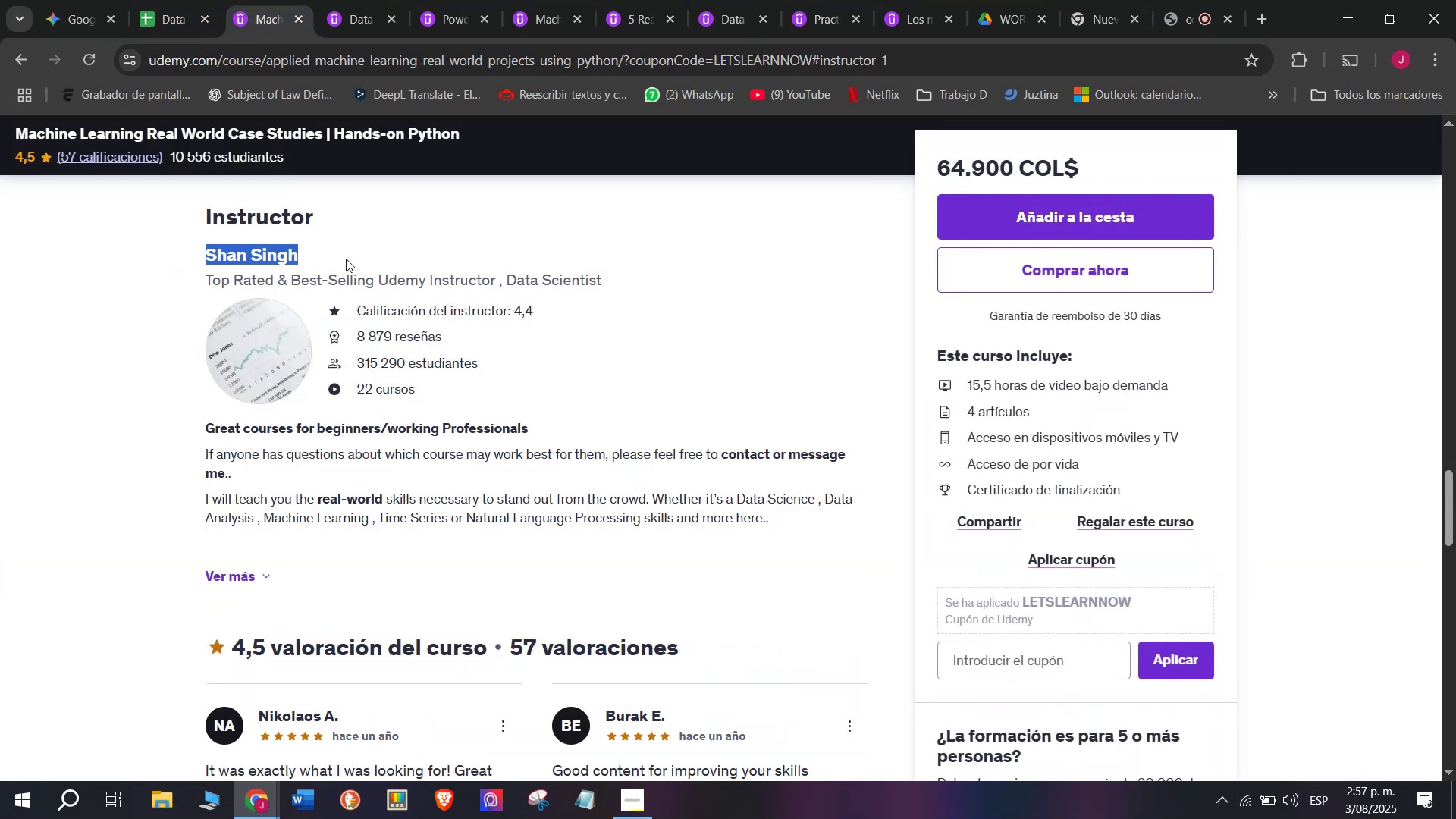 
key(Break)
 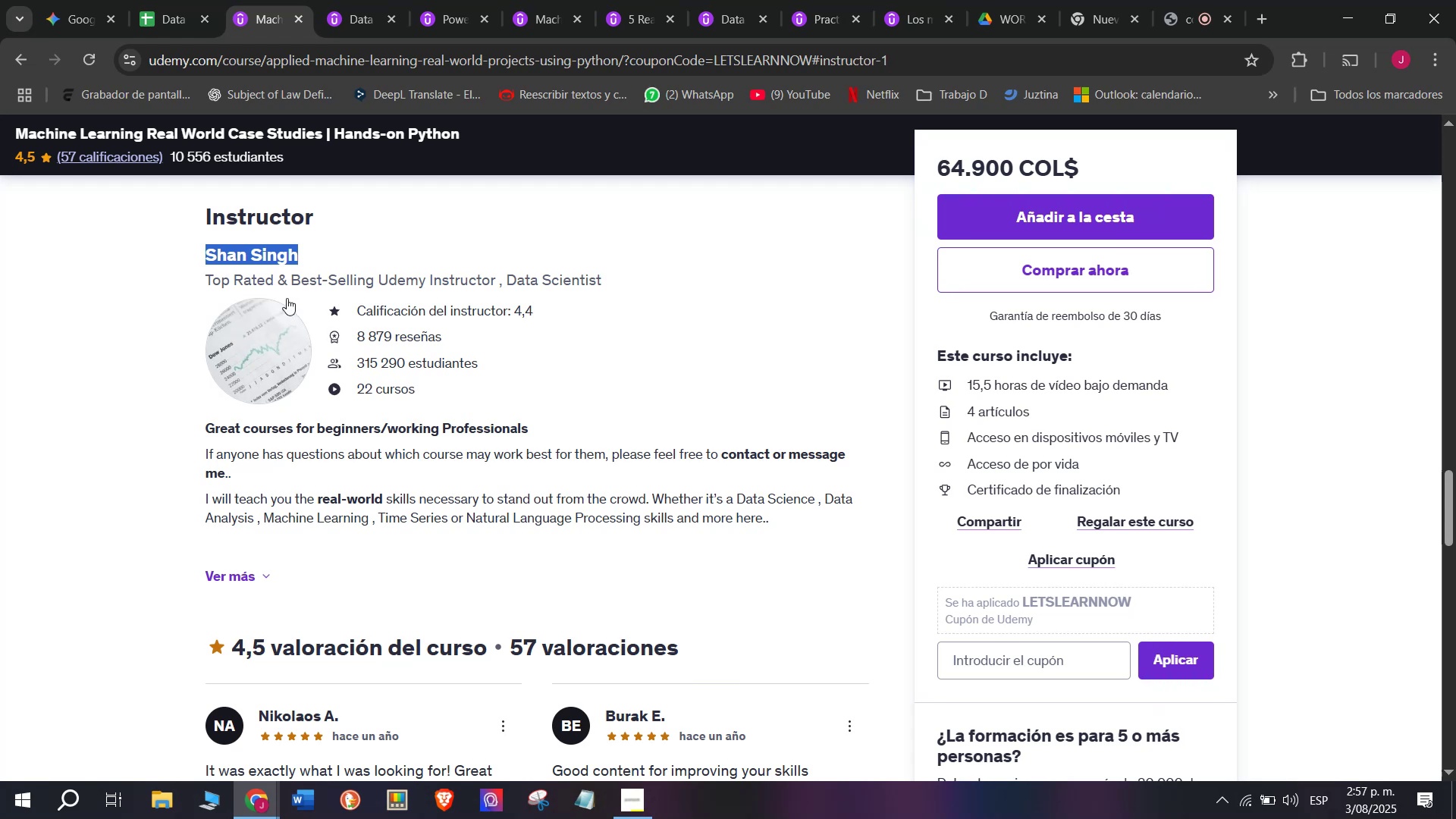 
key(Control+ControlLeft)
 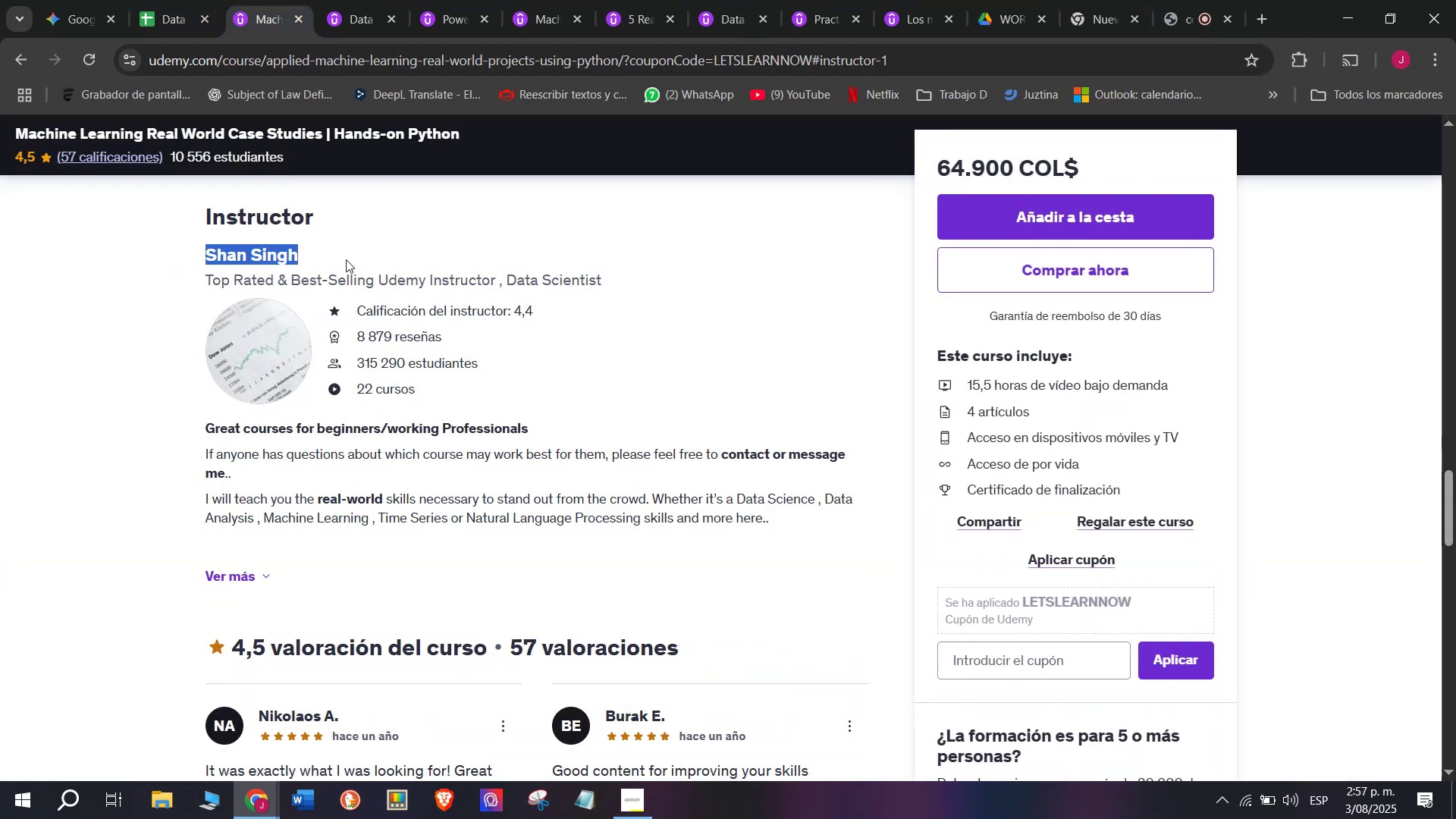 
key(Control+C)
 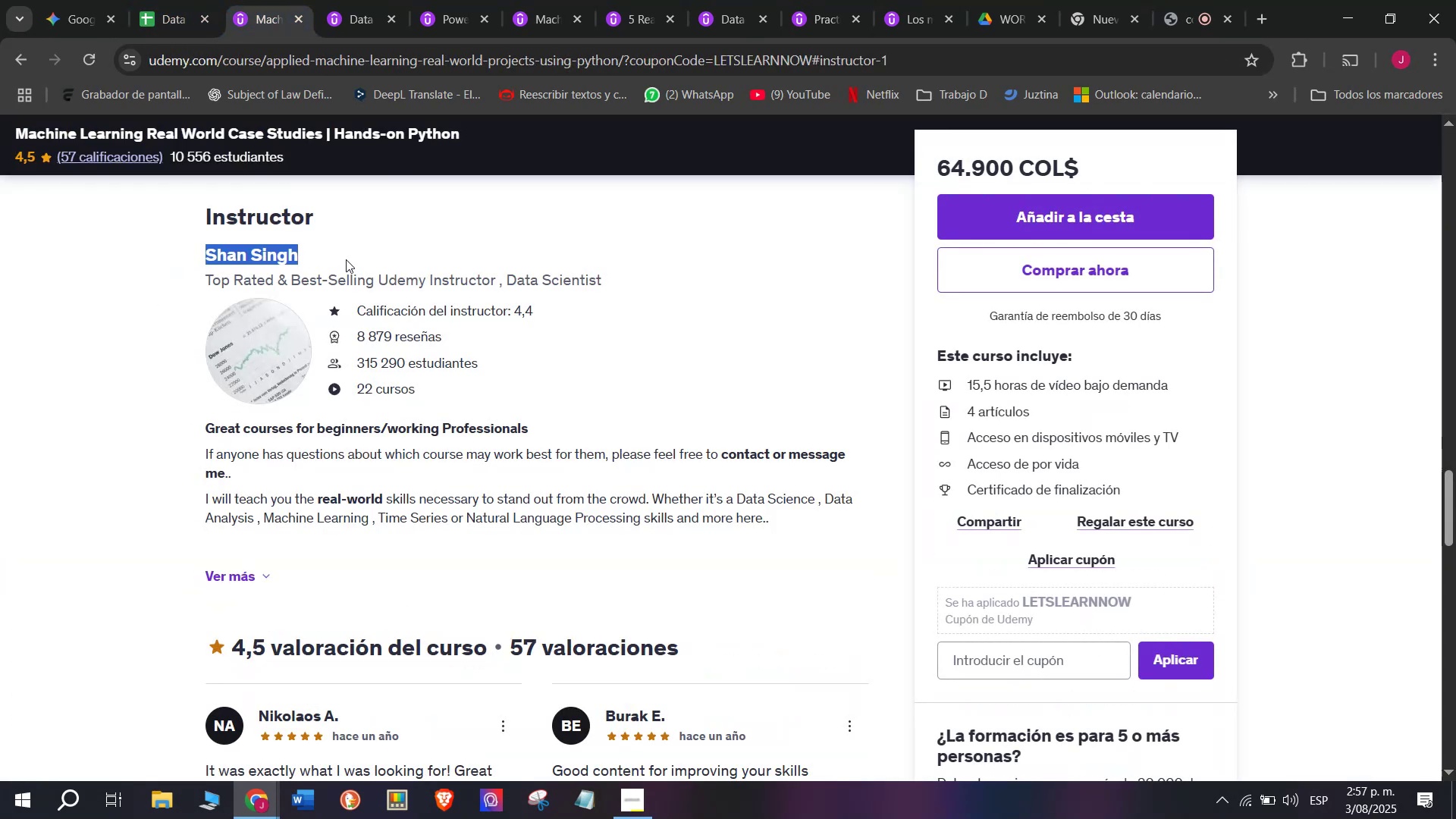 
key(Break)
 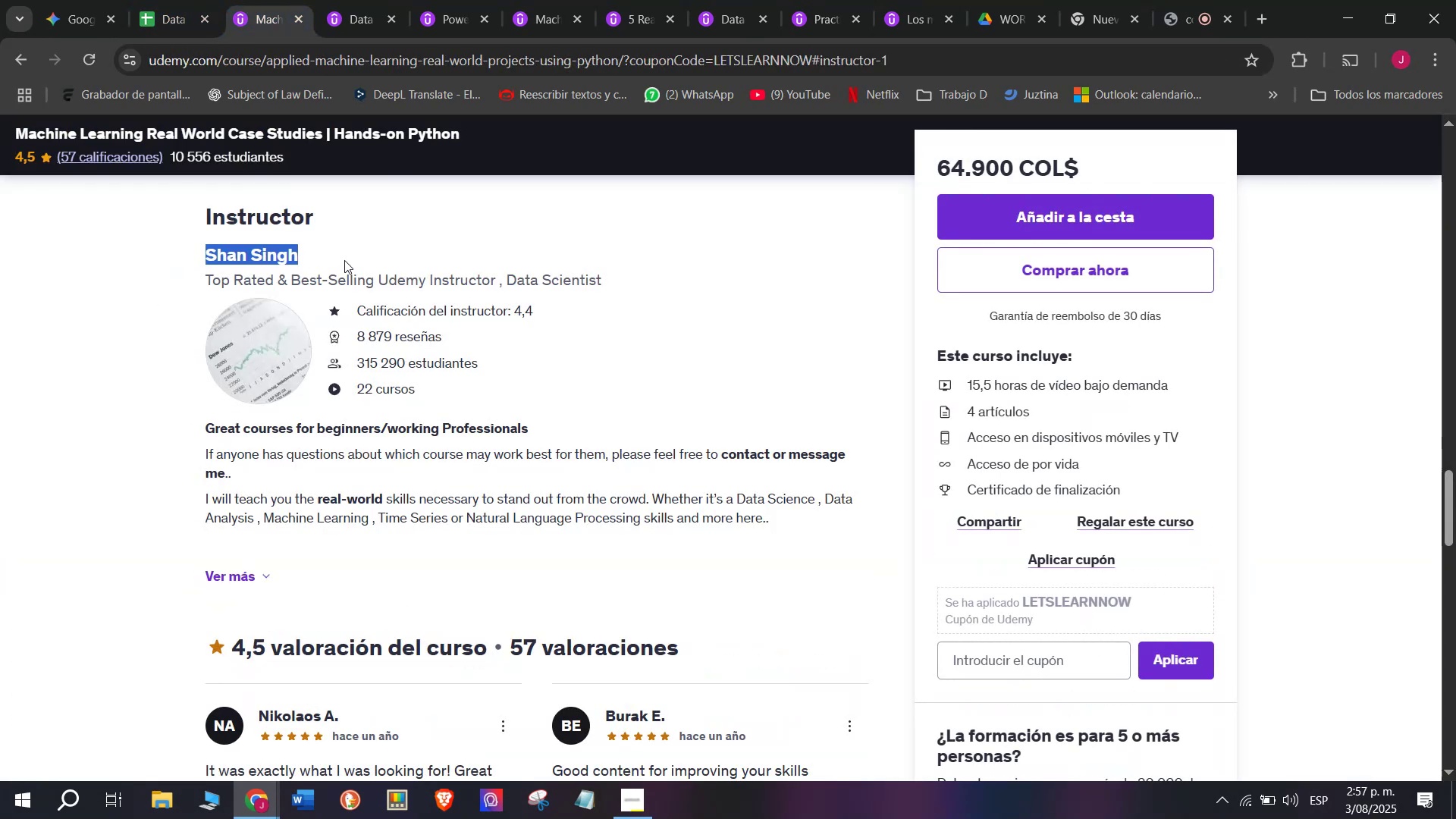 
key(Control+ControlLeft)
 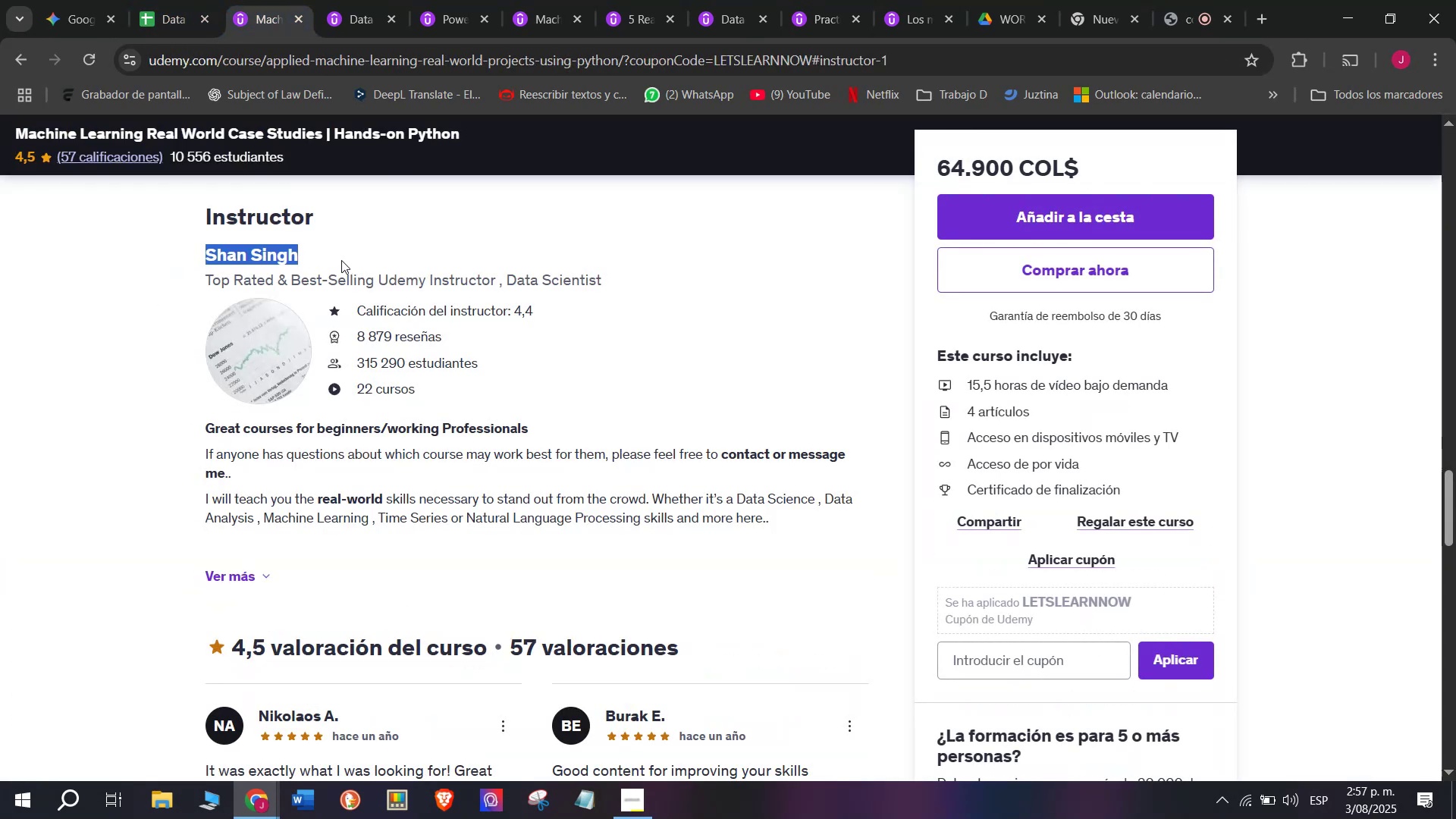 
key(Control+C)
 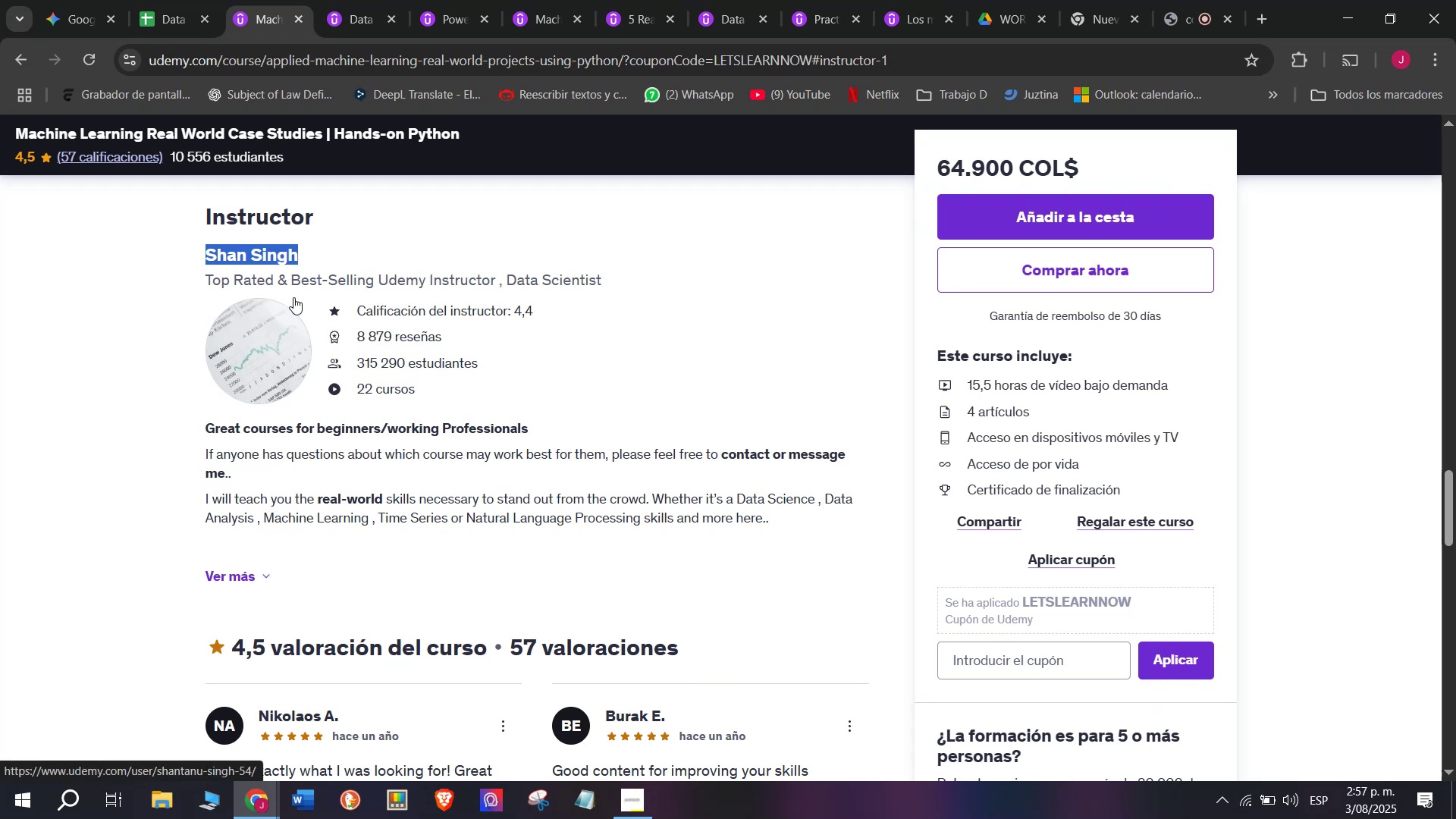 
key(Control+ControlLeft)
 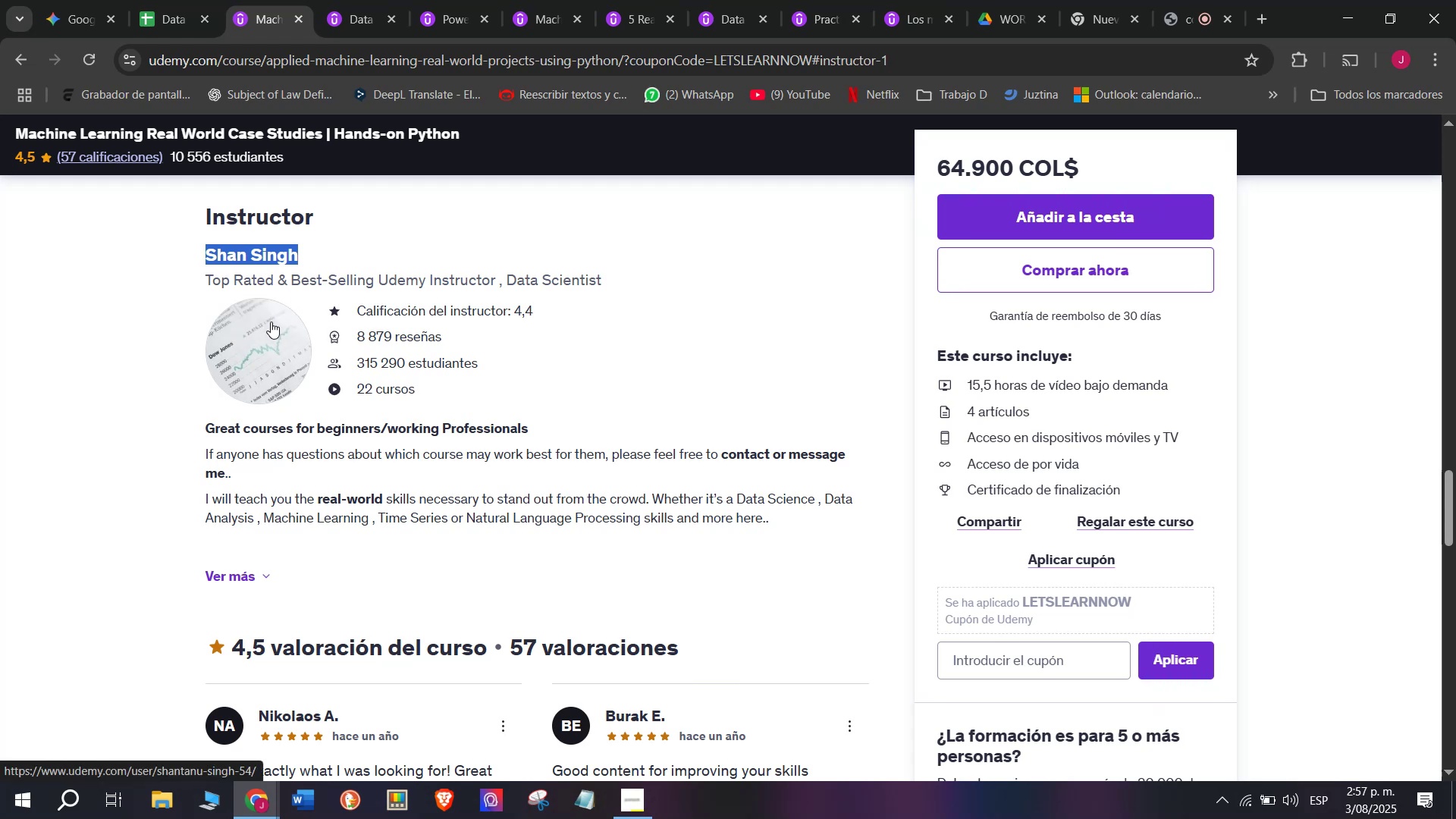 
key(Break)
 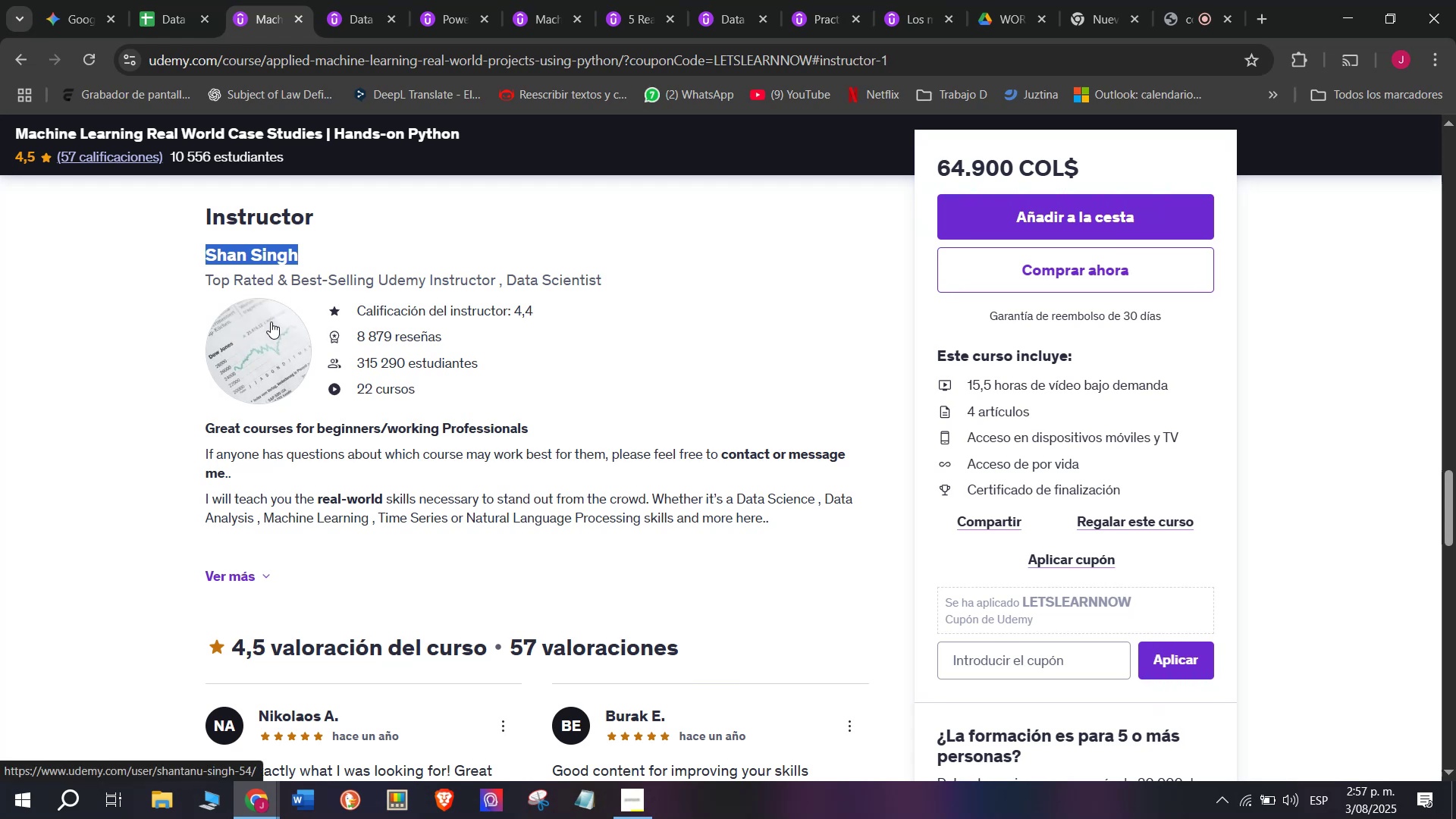 
key(Control+C)
 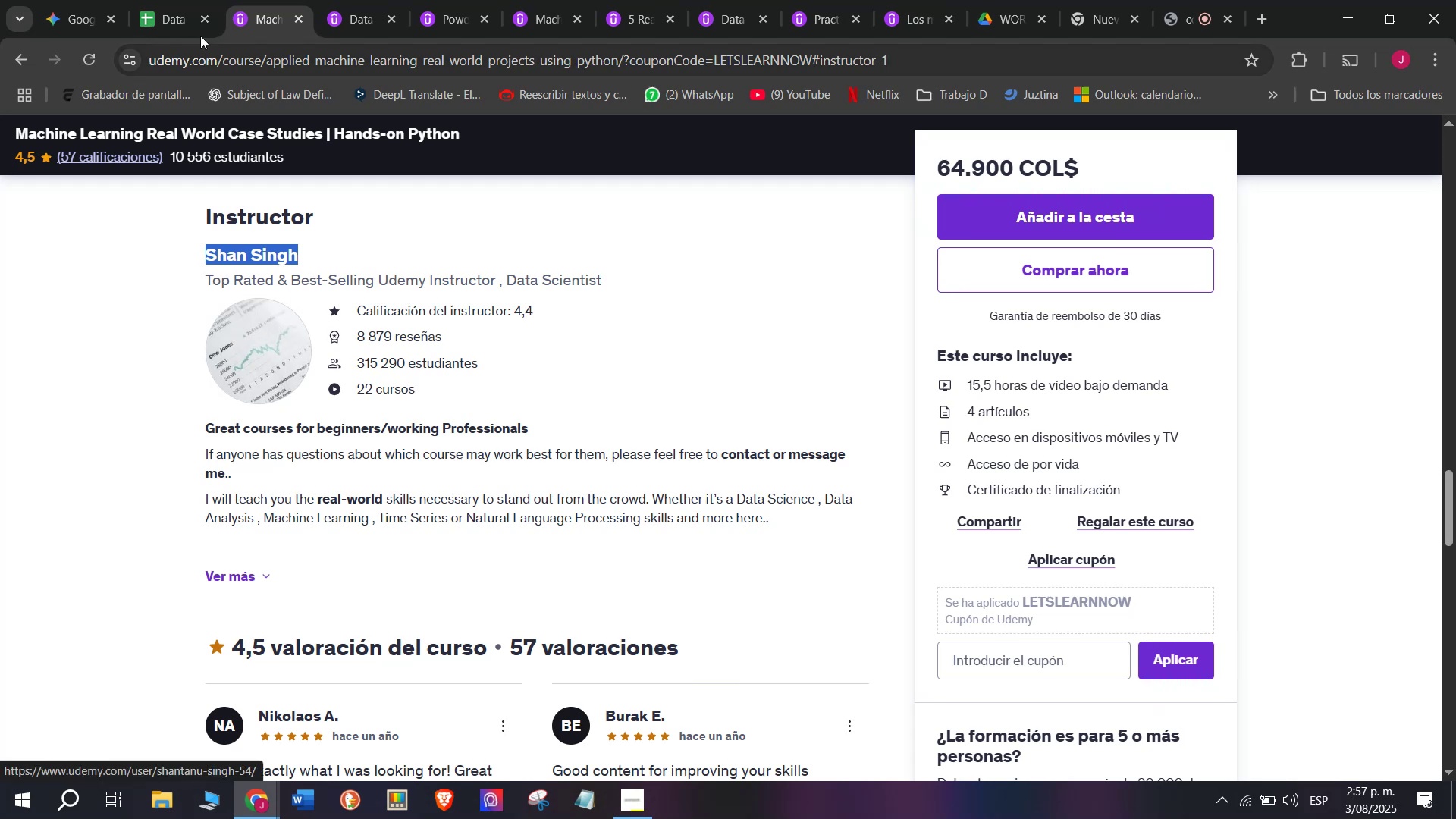 
left_click([176, 0])
 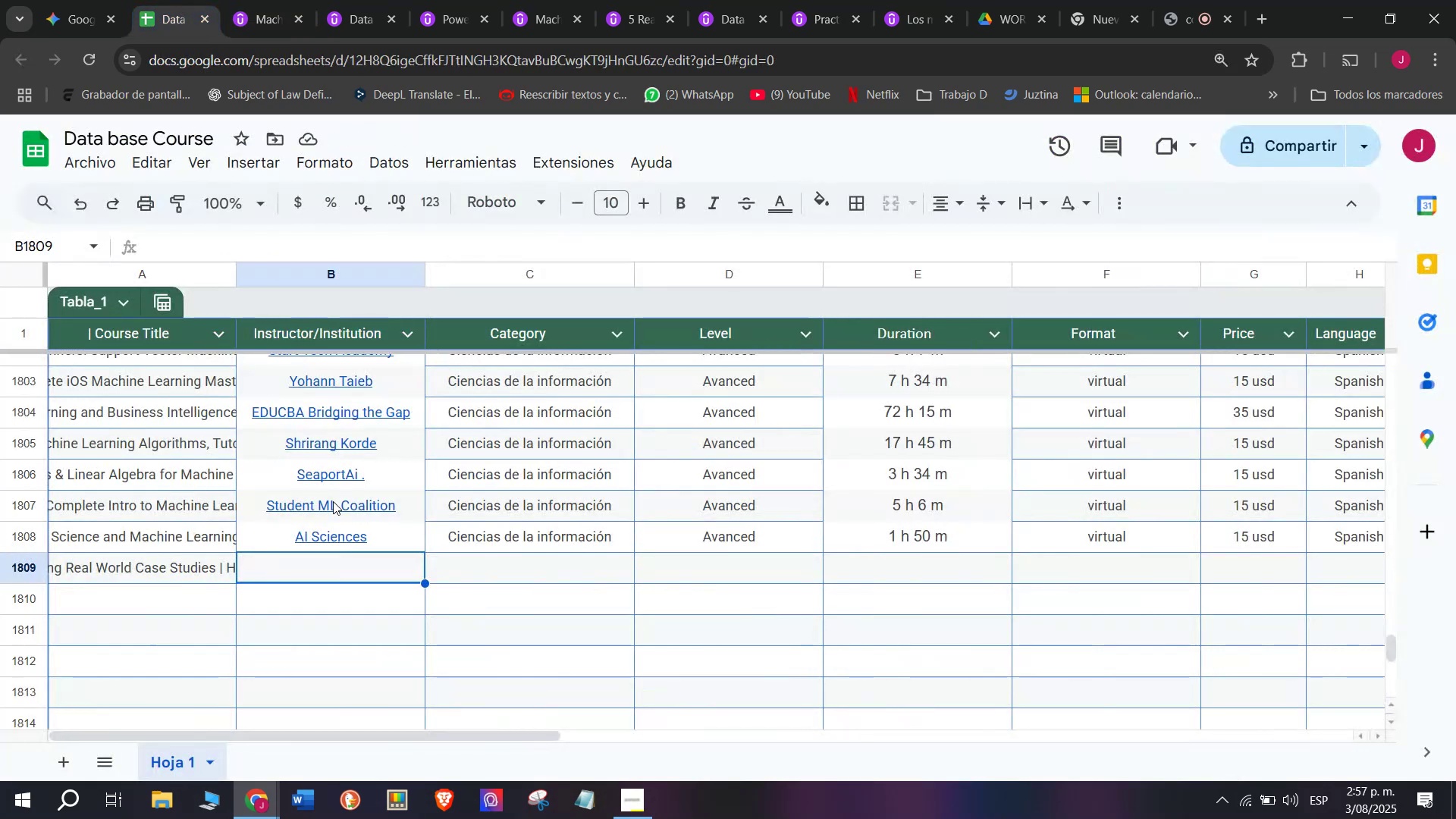 
key(Z)
 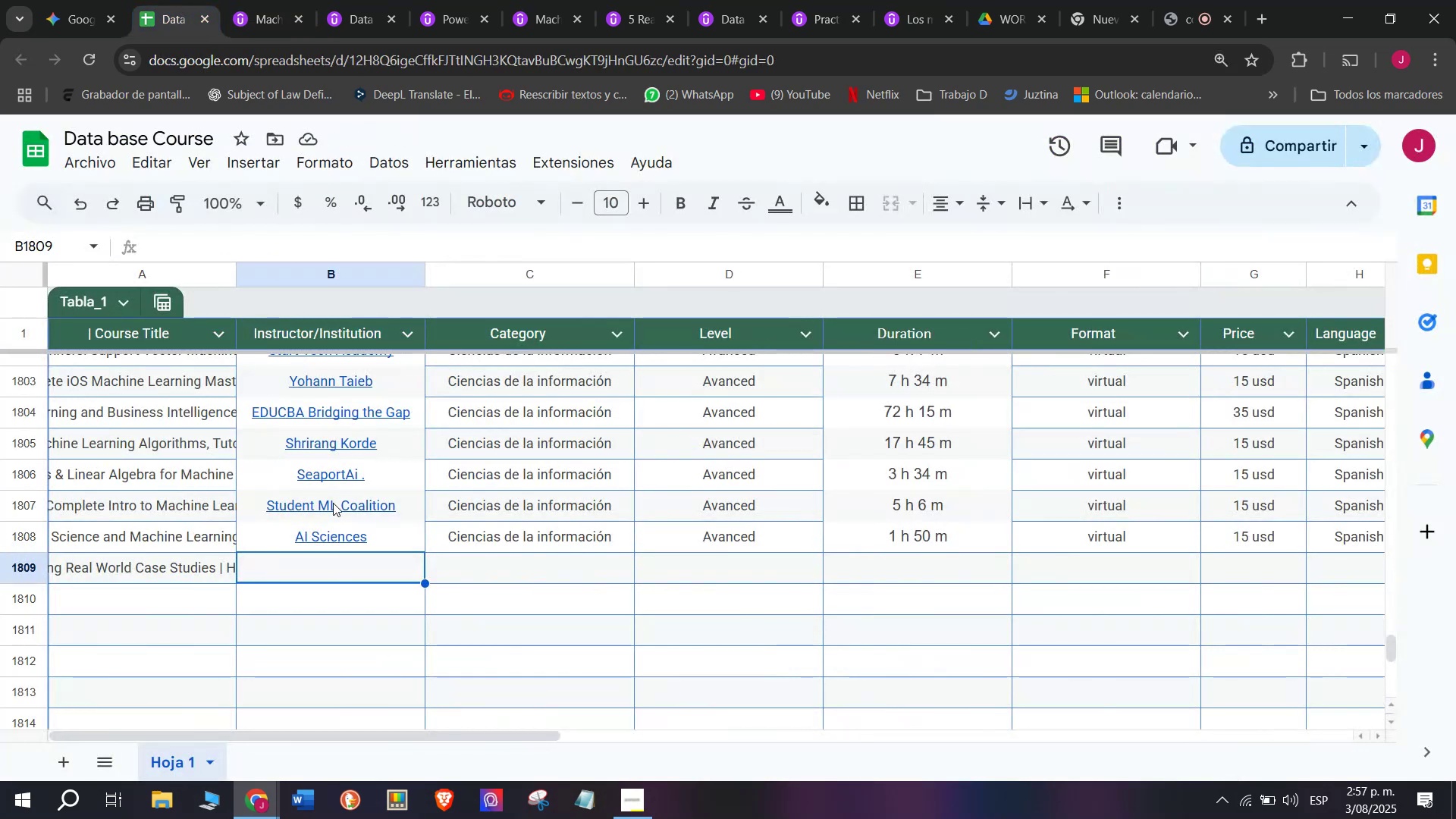 
key(Control+ControlLeft)
 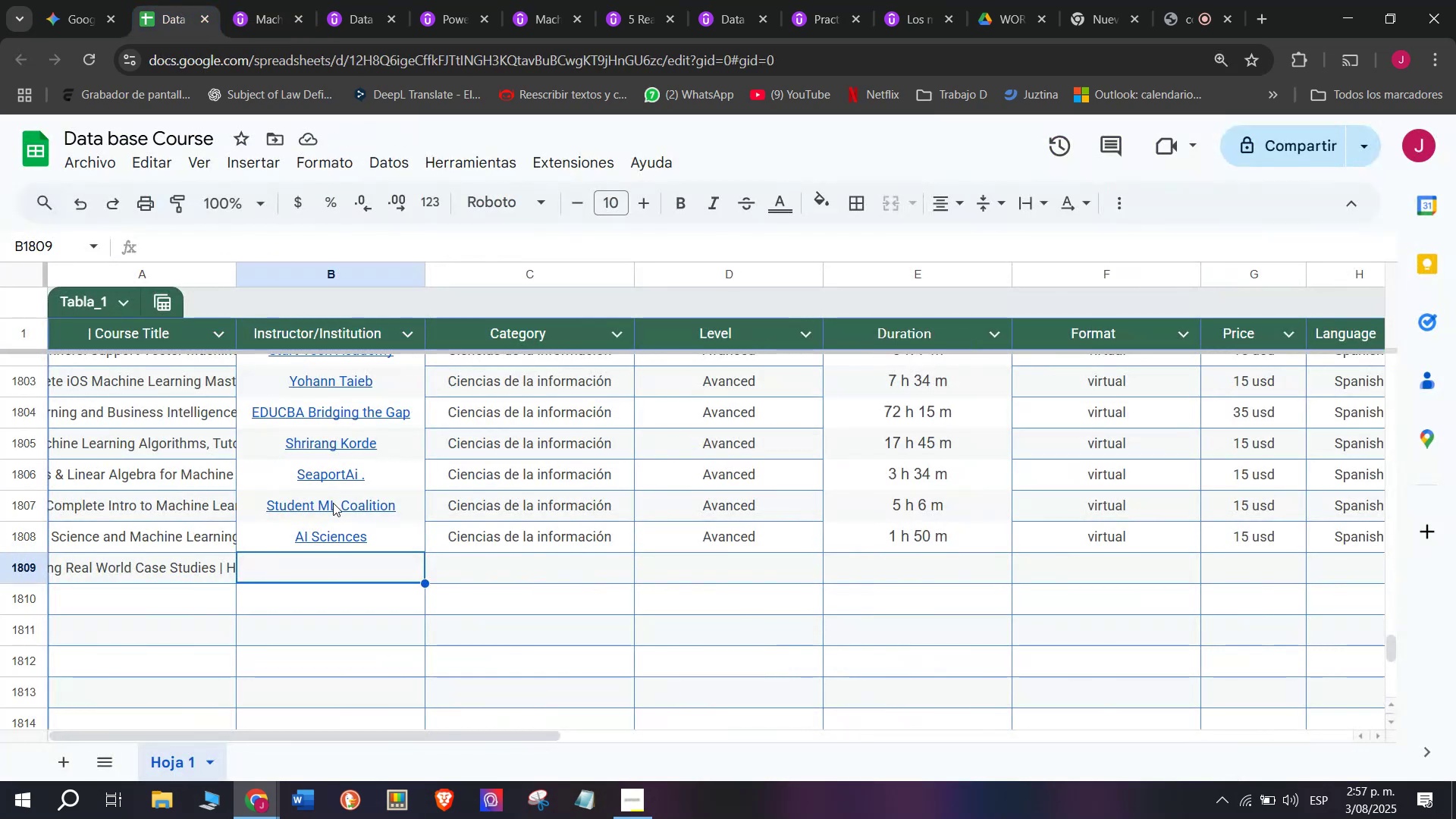 
key(Control+V)
 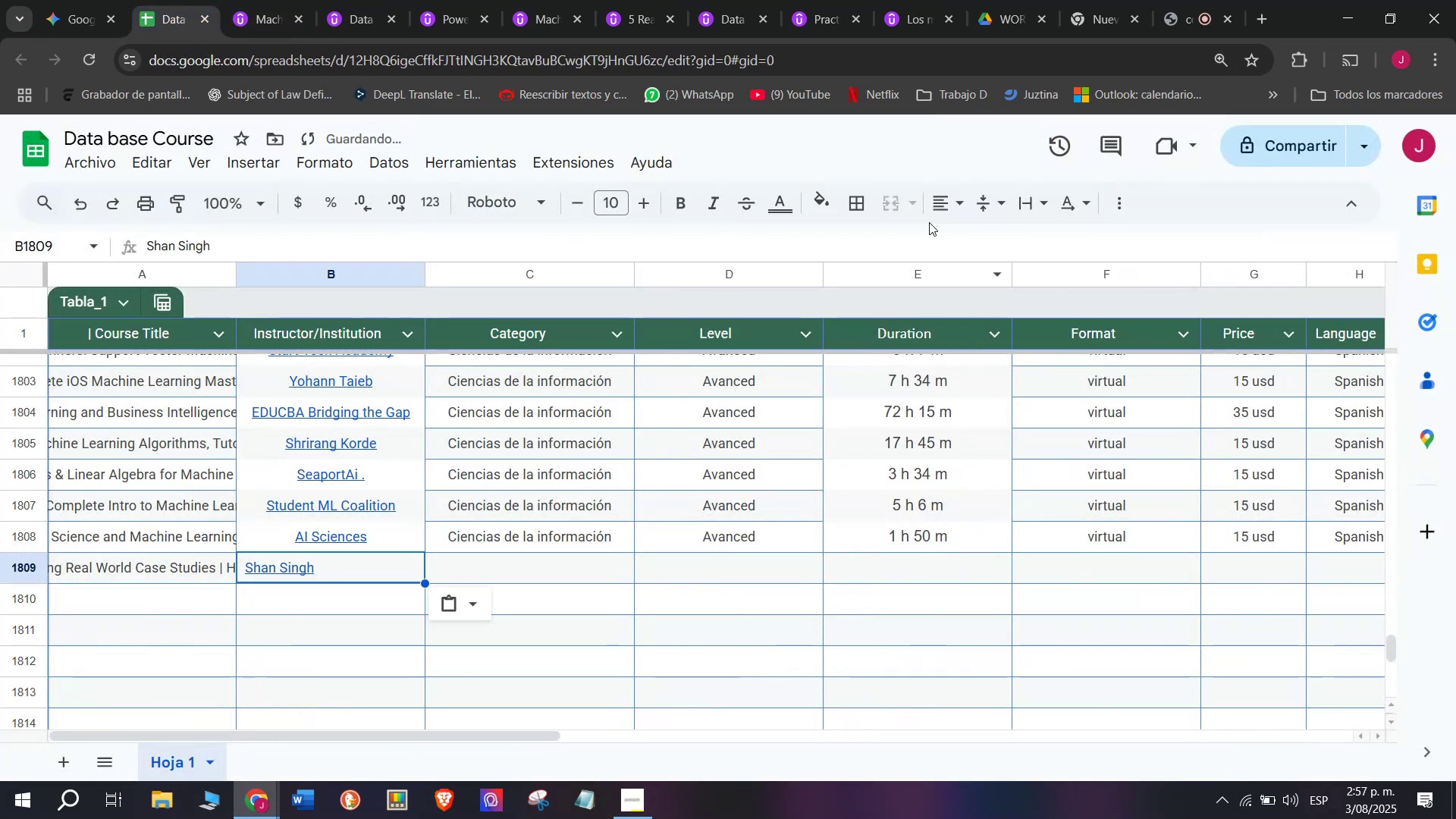 
left_click([937, 209])
 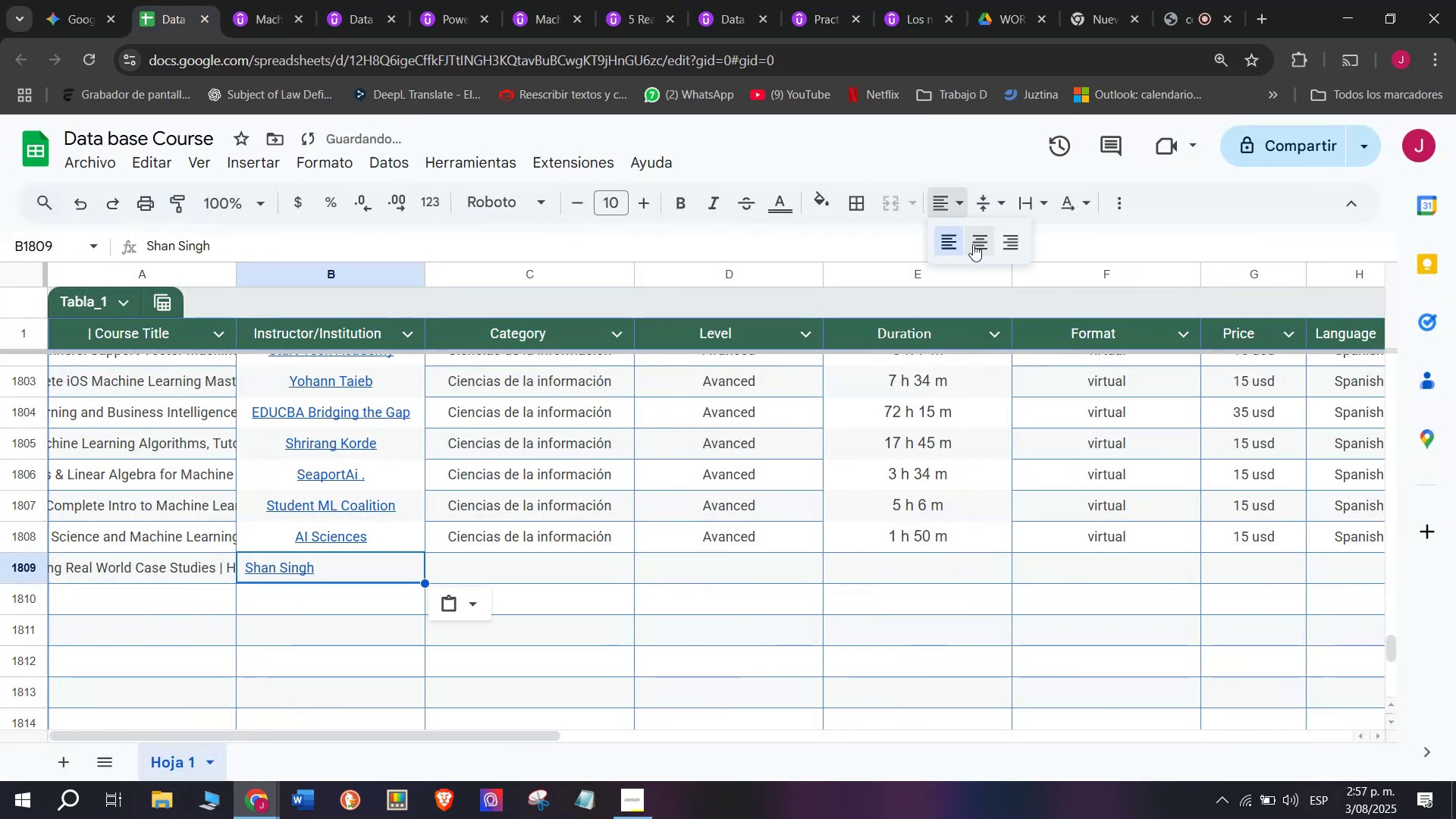 
left_click([973, 244])
 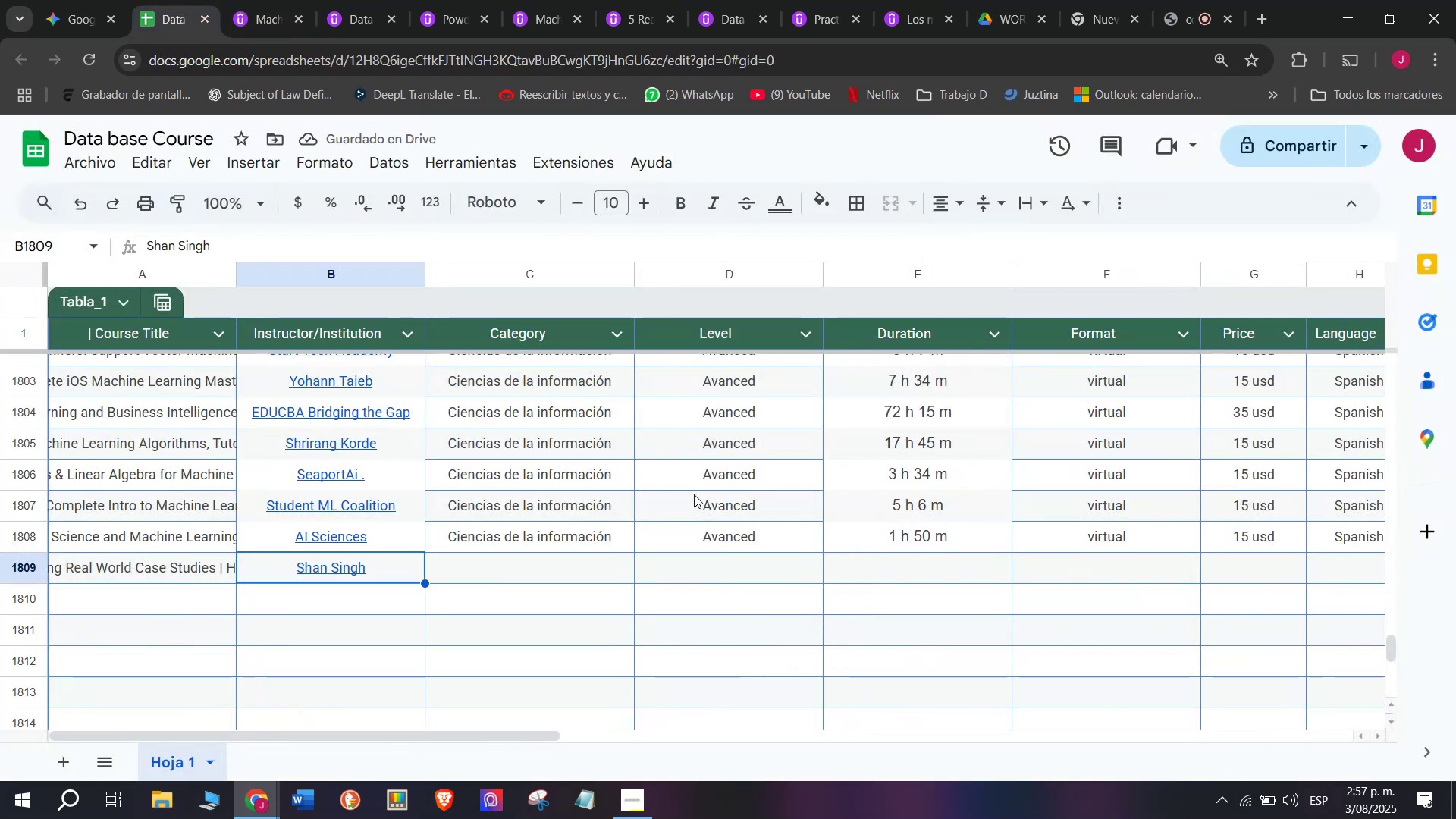 
left_click([616, 538])
 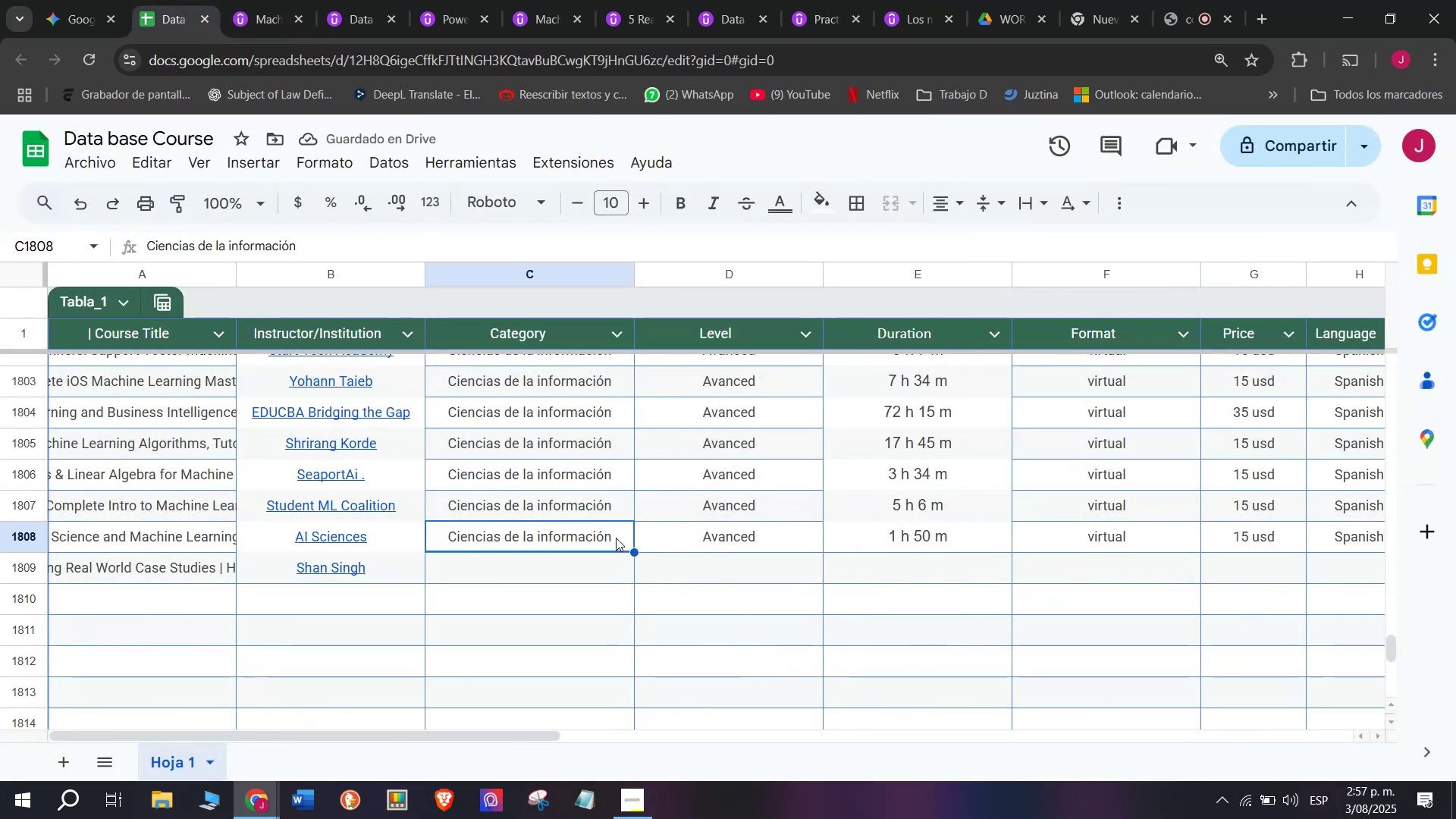 
key(Break)
 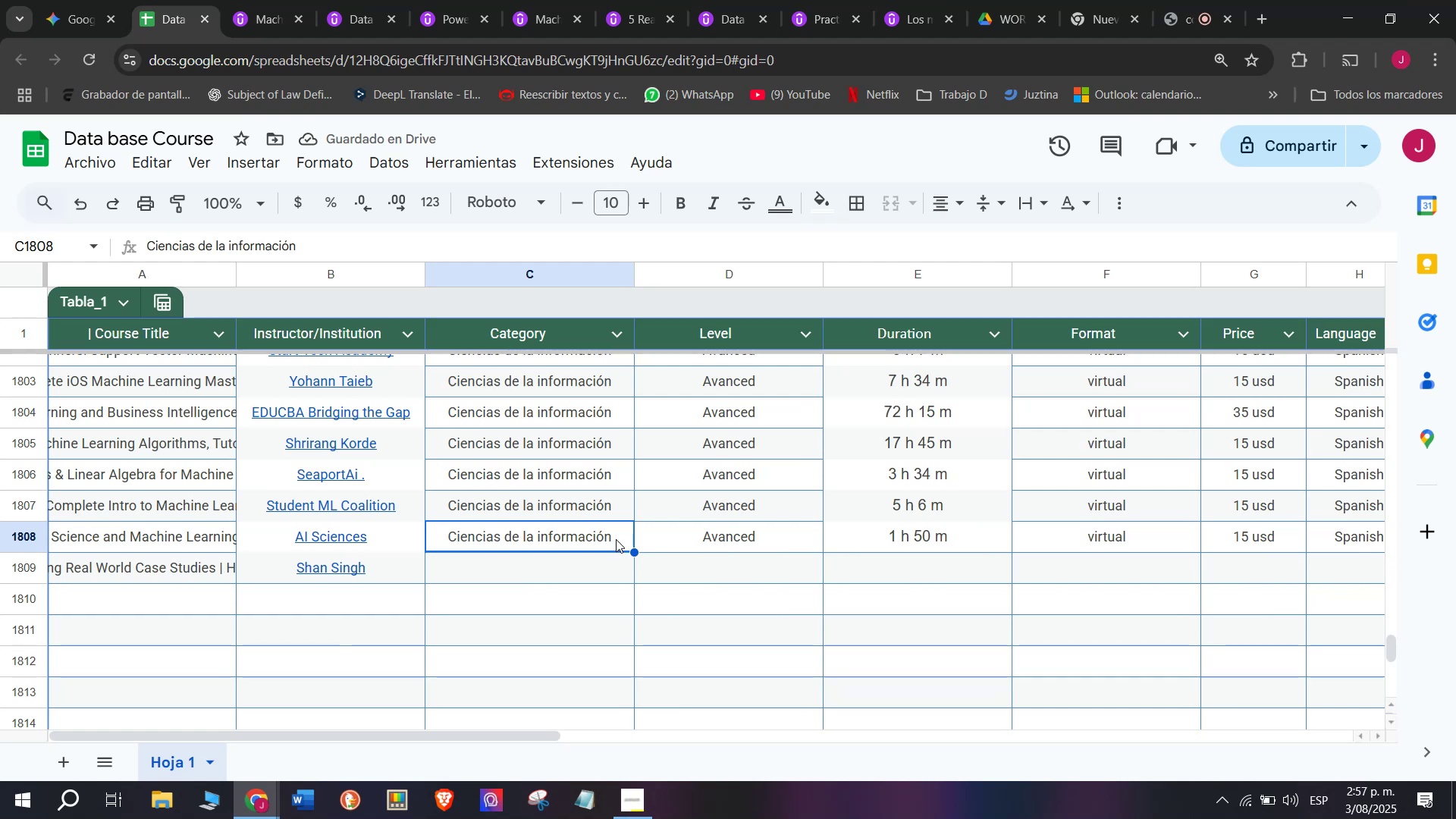 
key(Control+ControlLeft)
 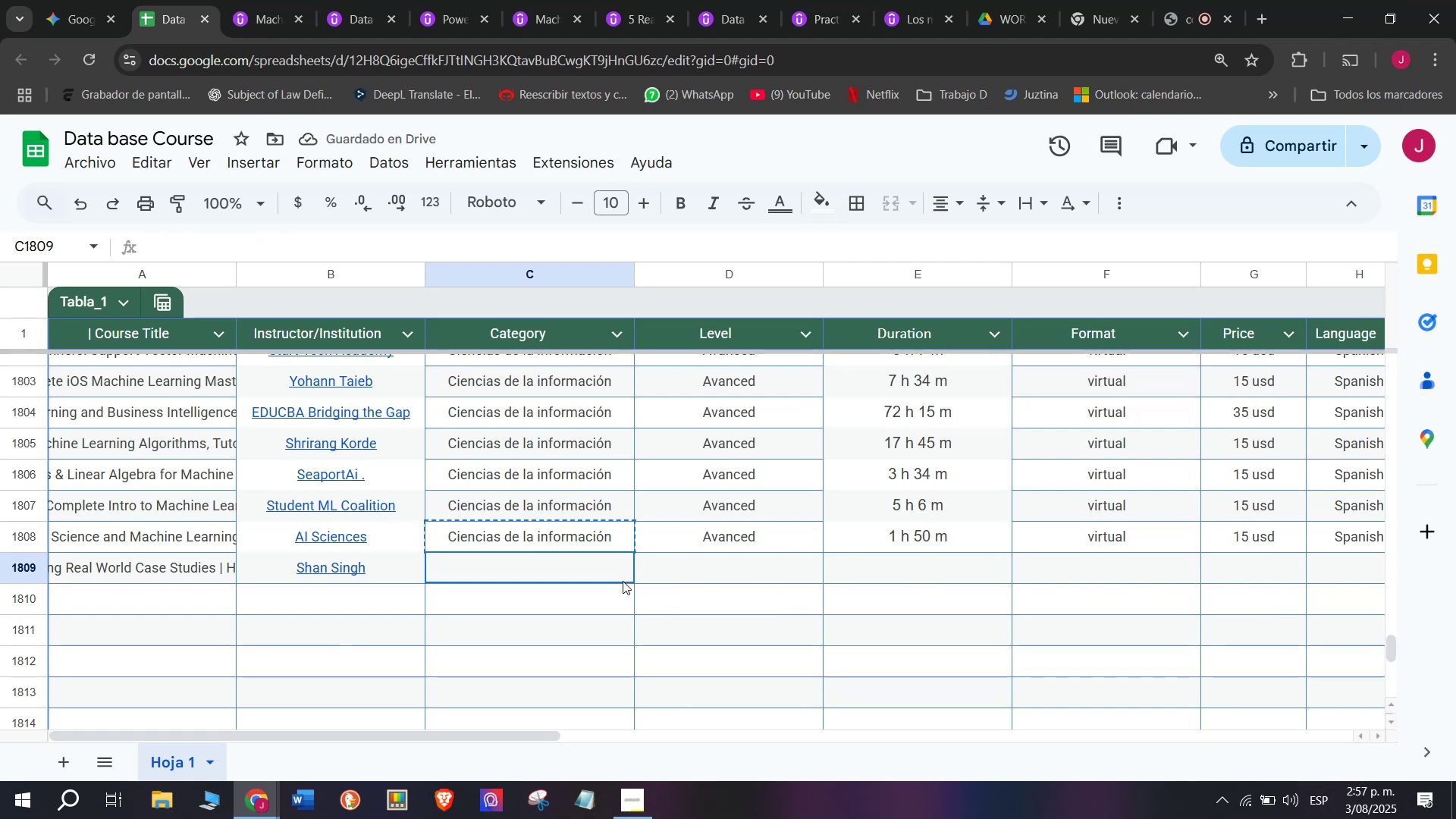 
key(Control+C)
 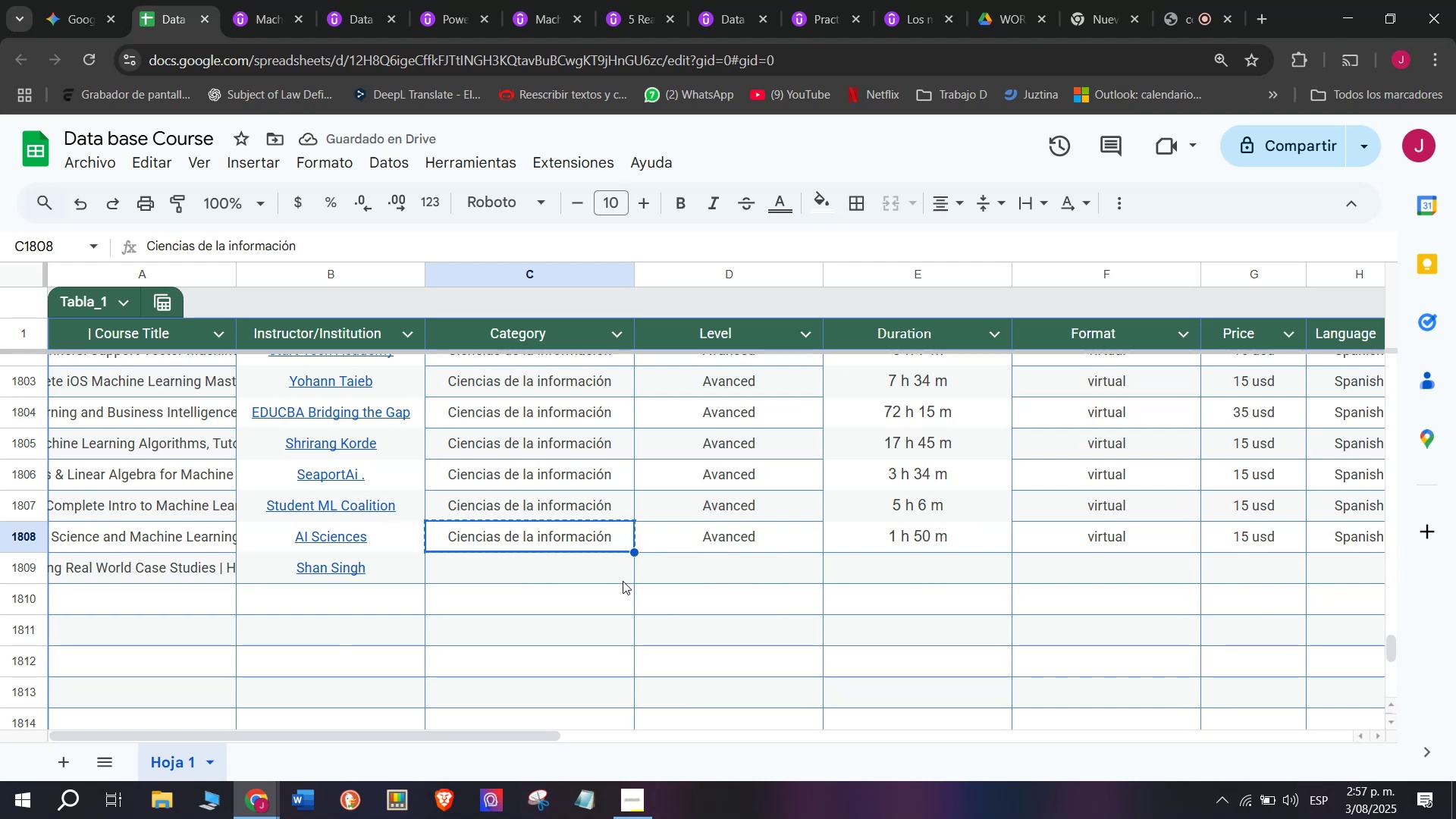 
left_click([623, 581])
 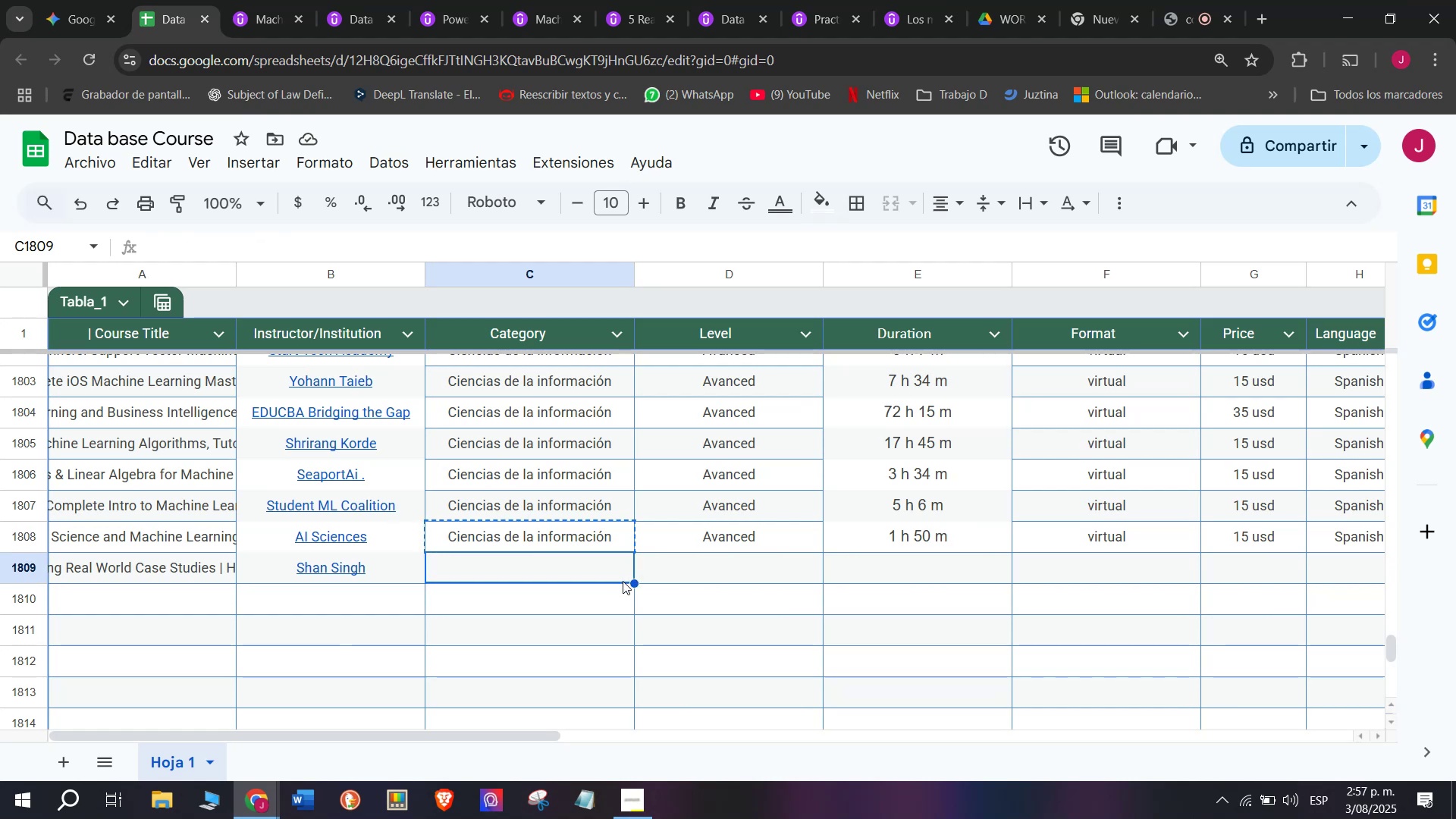 
key(Z)
 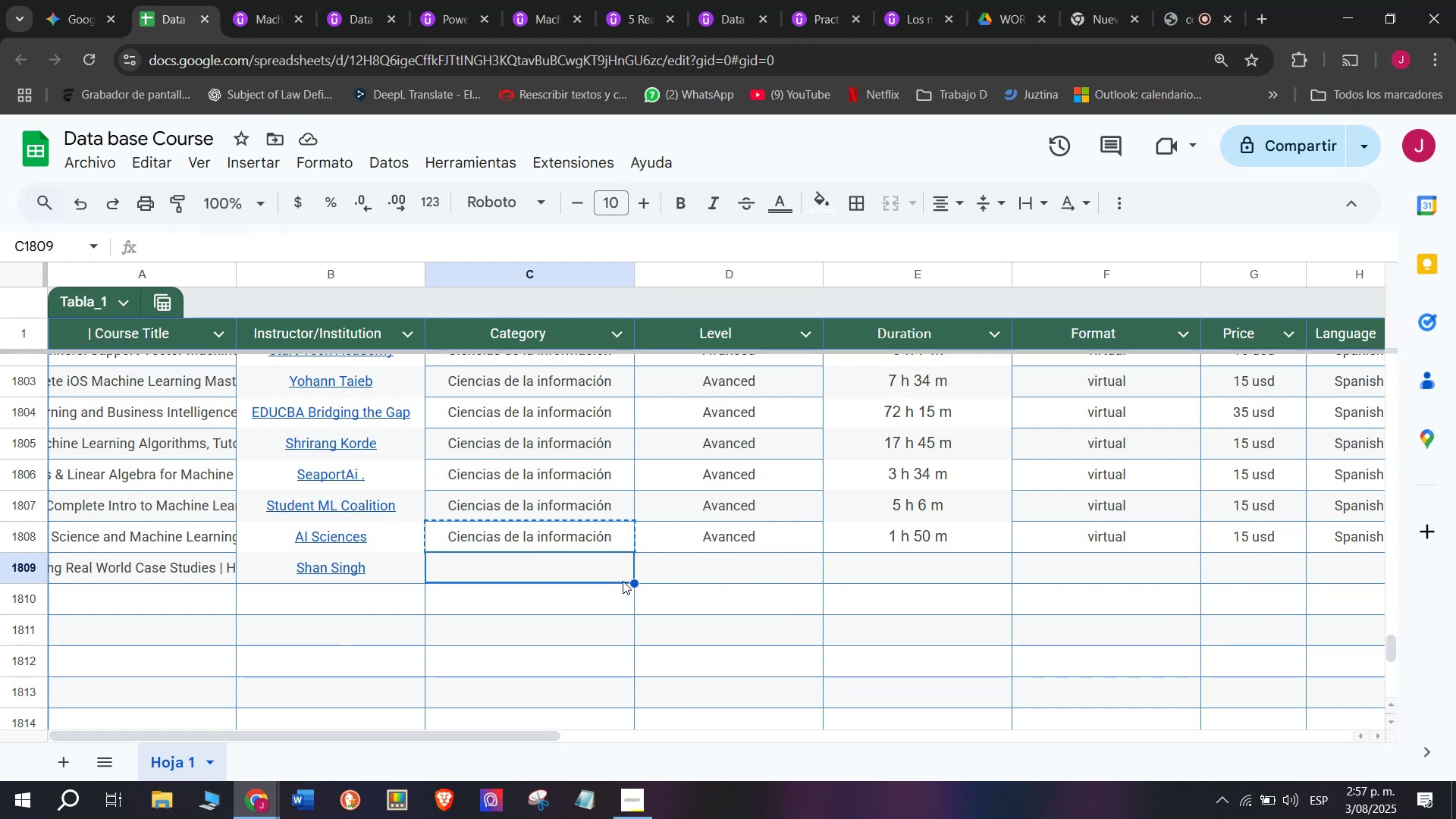 
key(Control+ControlLeft)
 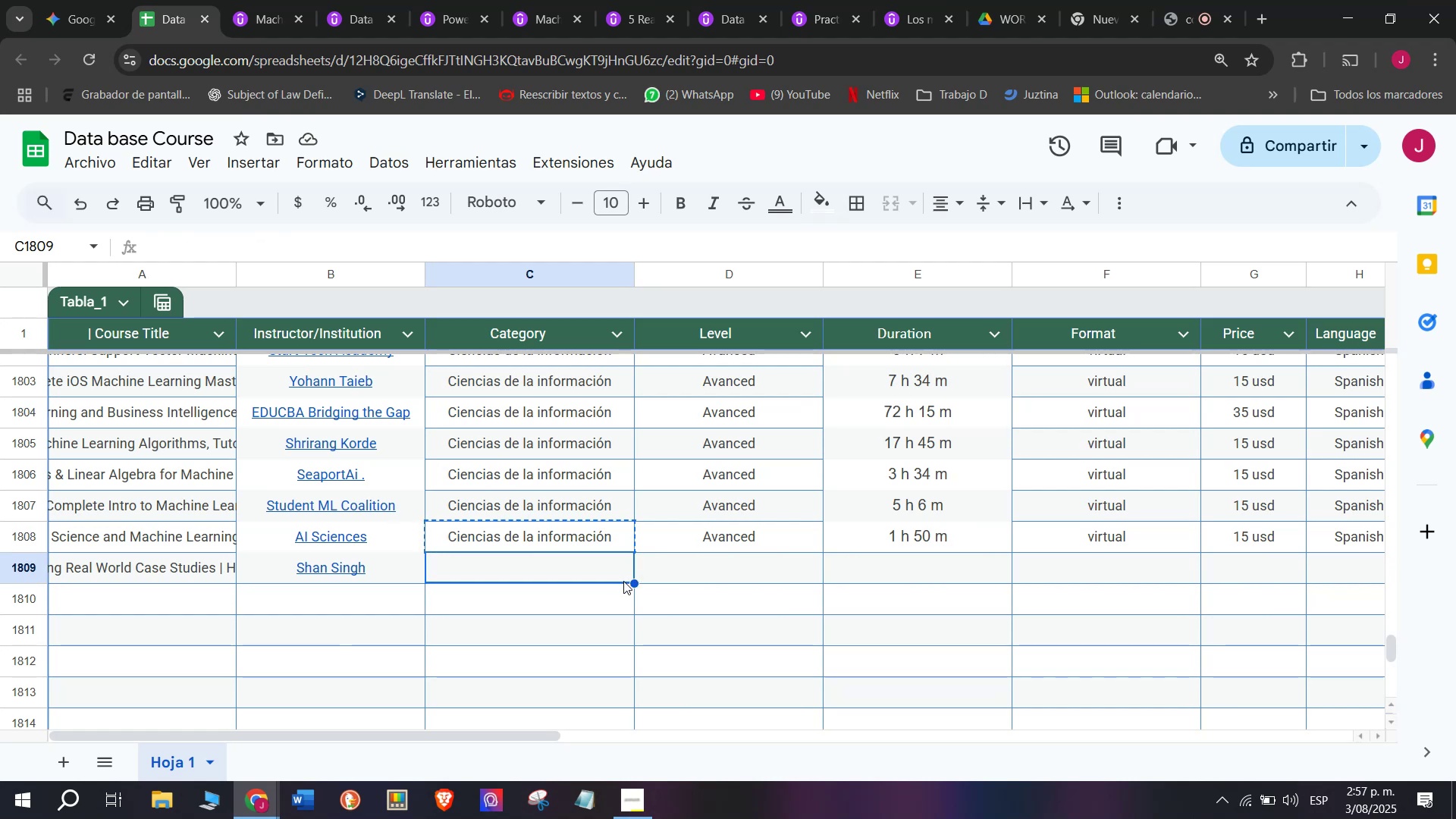 
key(Control+V)
 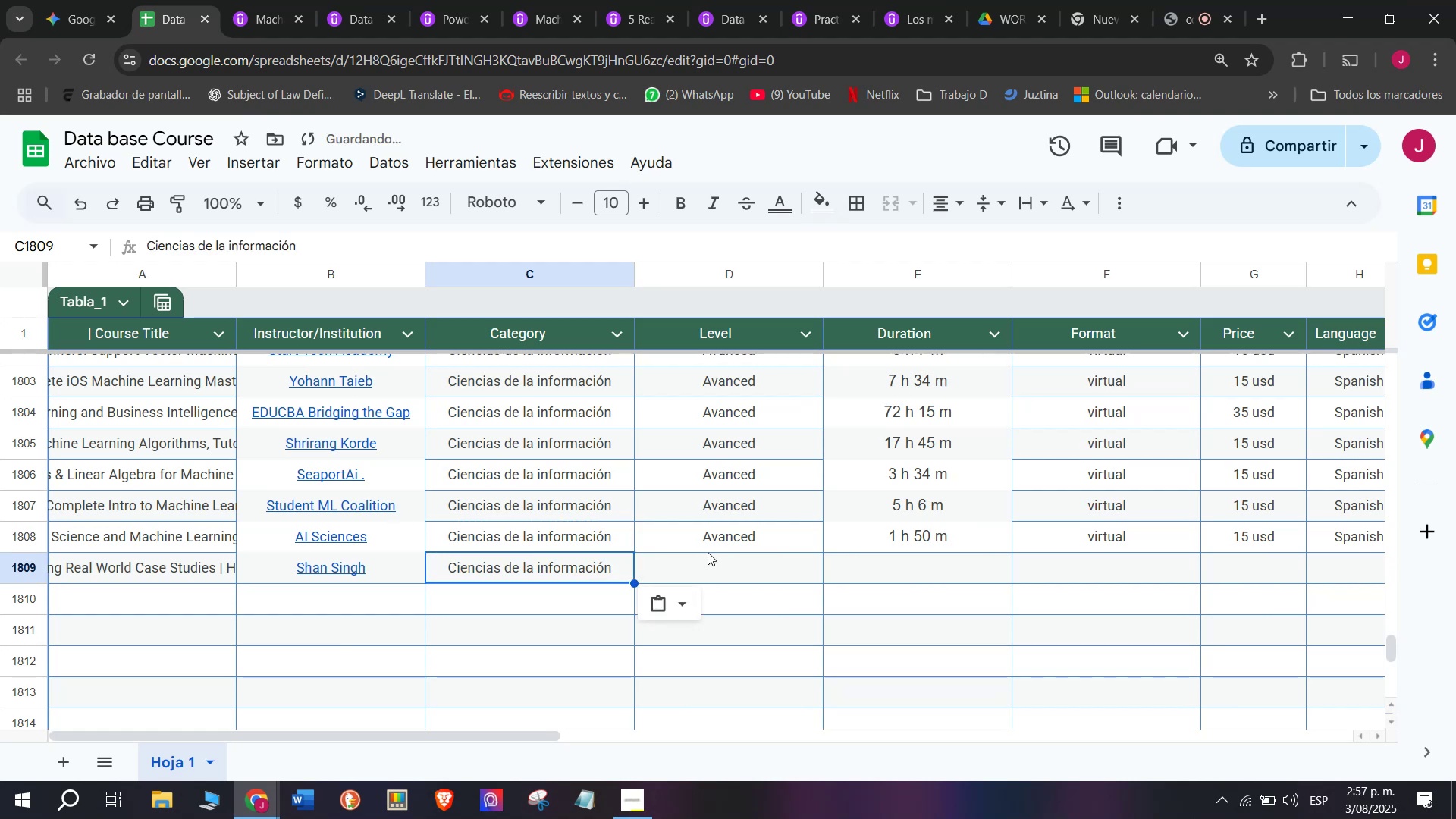 
left_click([708, 552])
 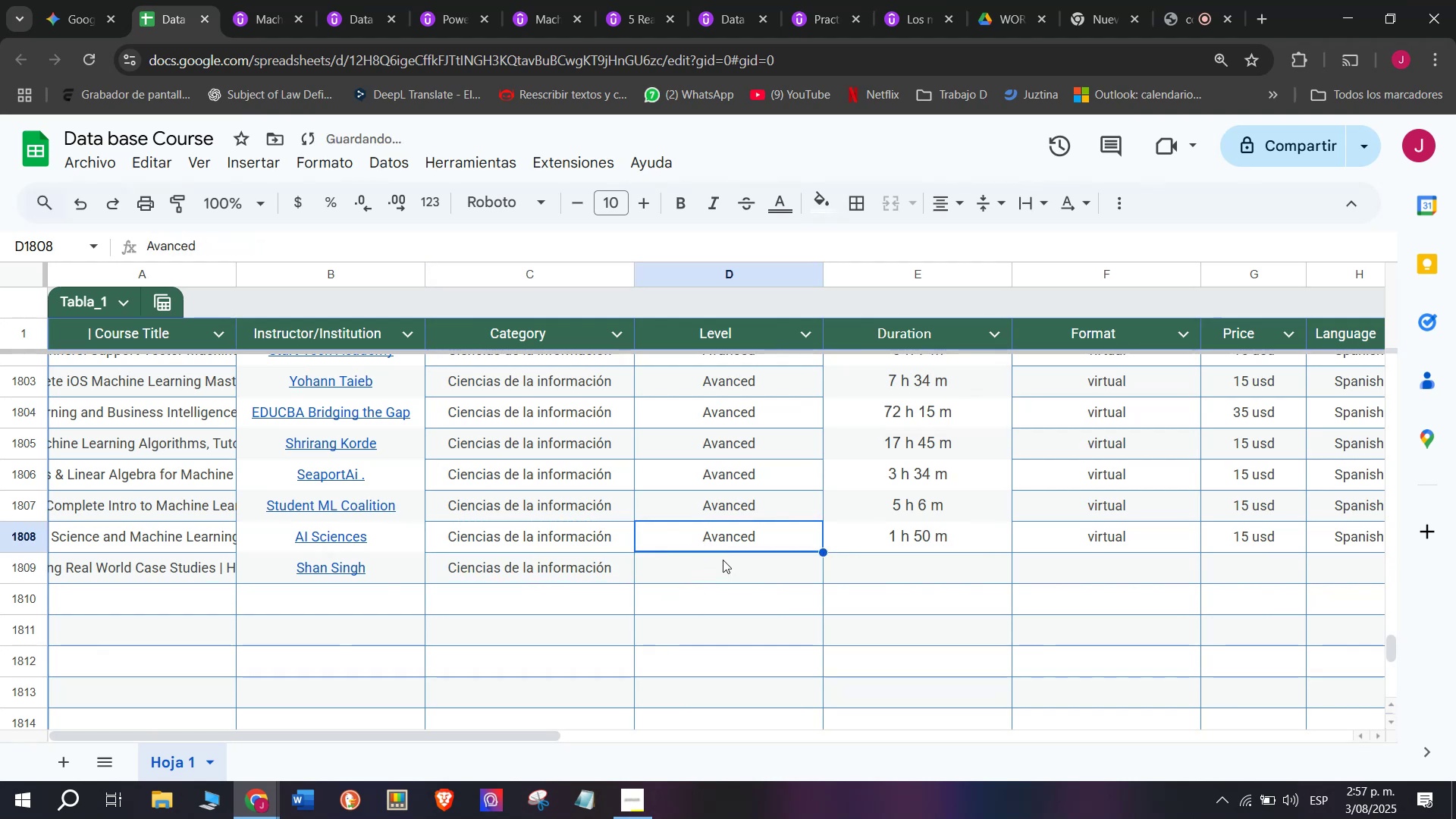 
key(Control+ControlLeft)
 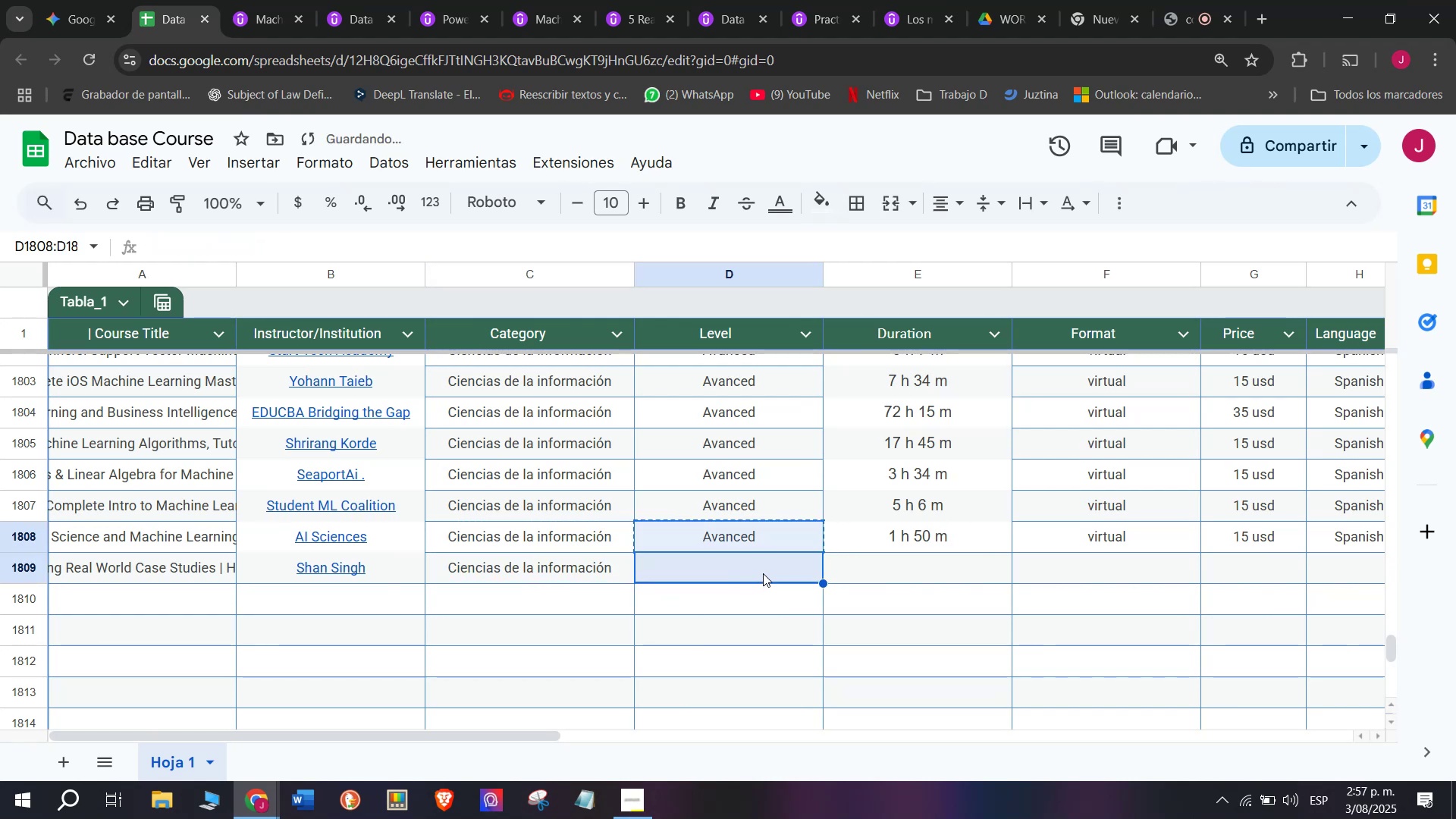 
key(Break)
 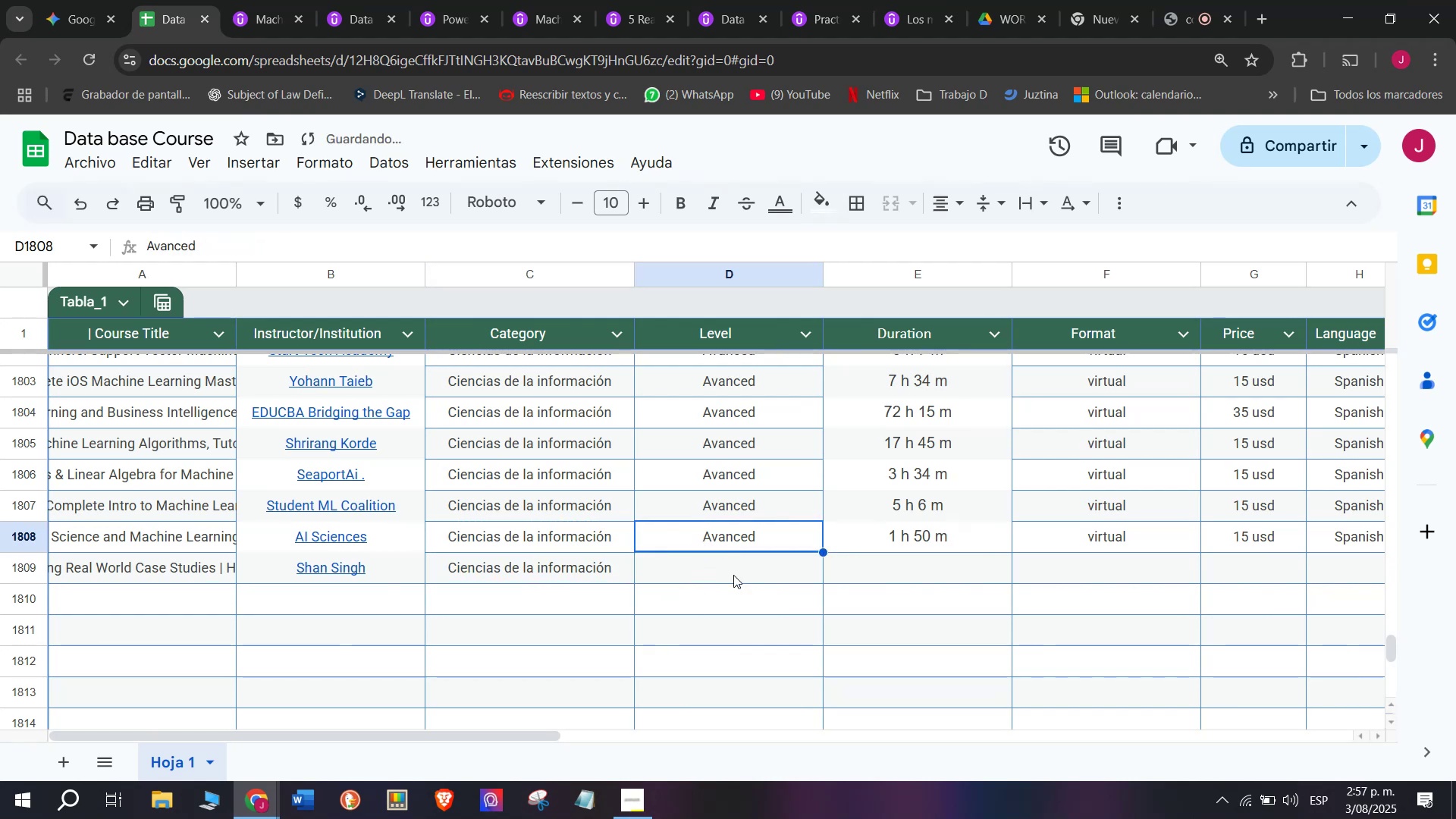 
key(Control+C)
 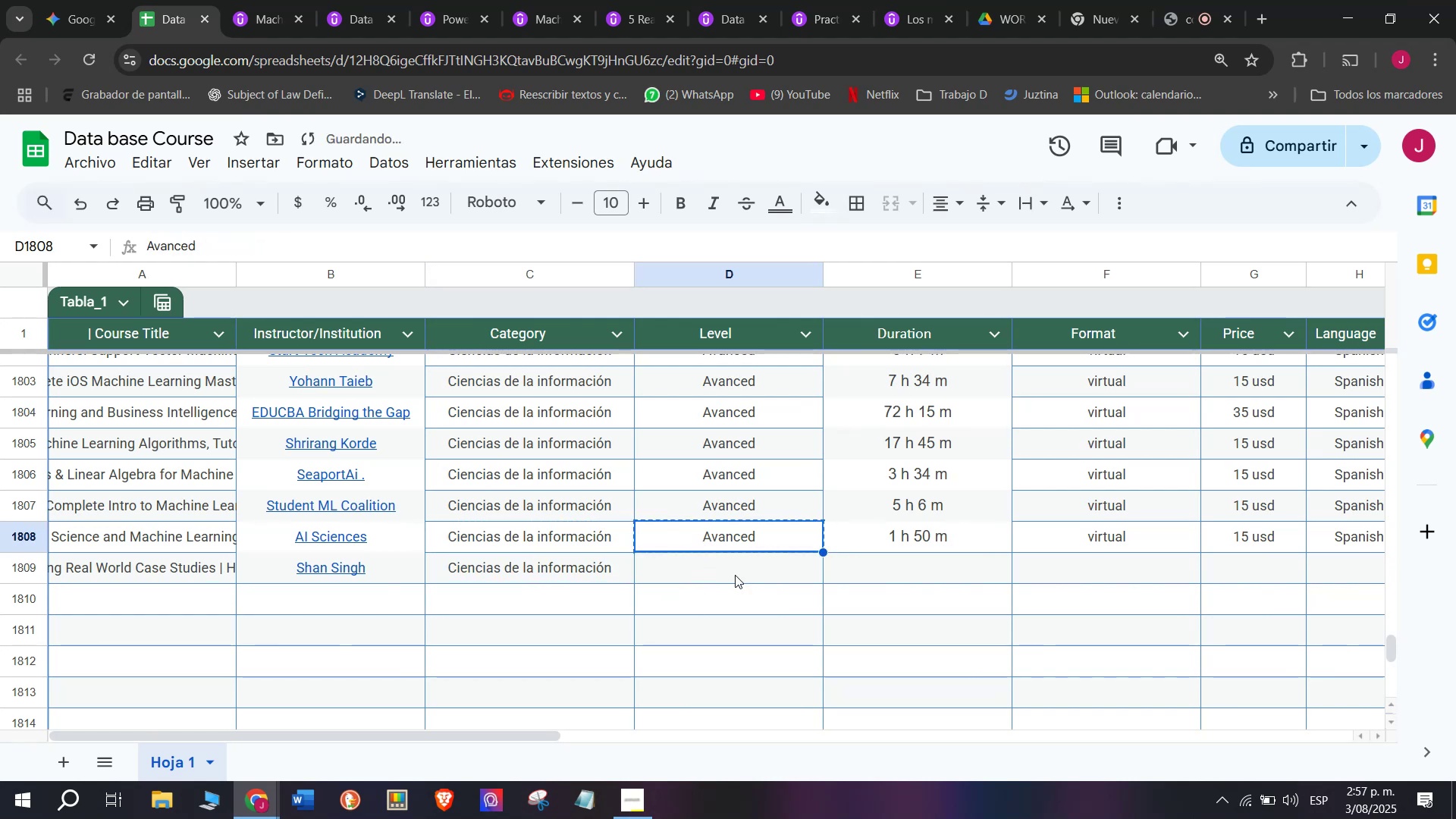 
left_click([735, 575])
 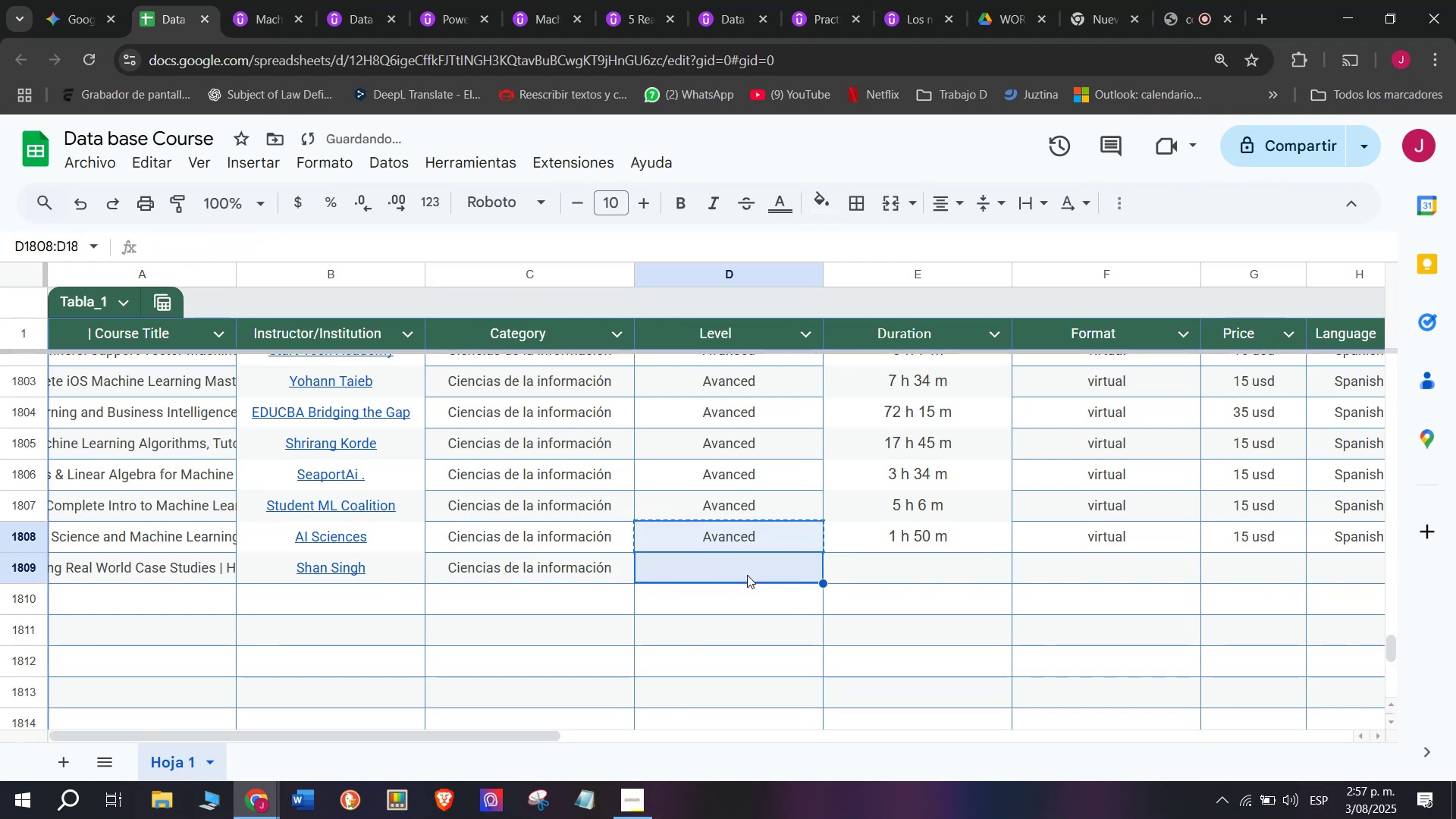 
key(Z)
 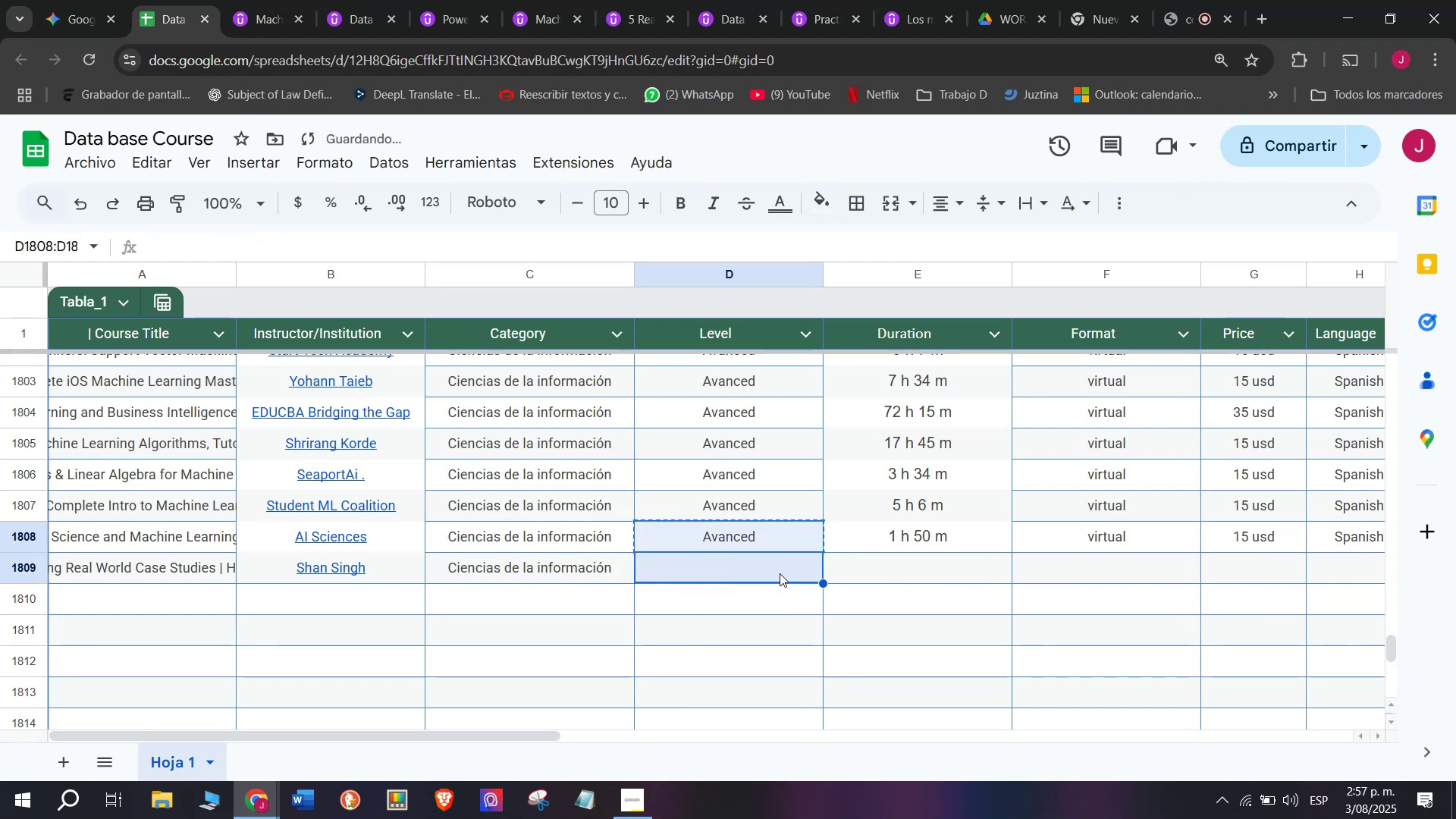 
key(Control+ControlLeft)
 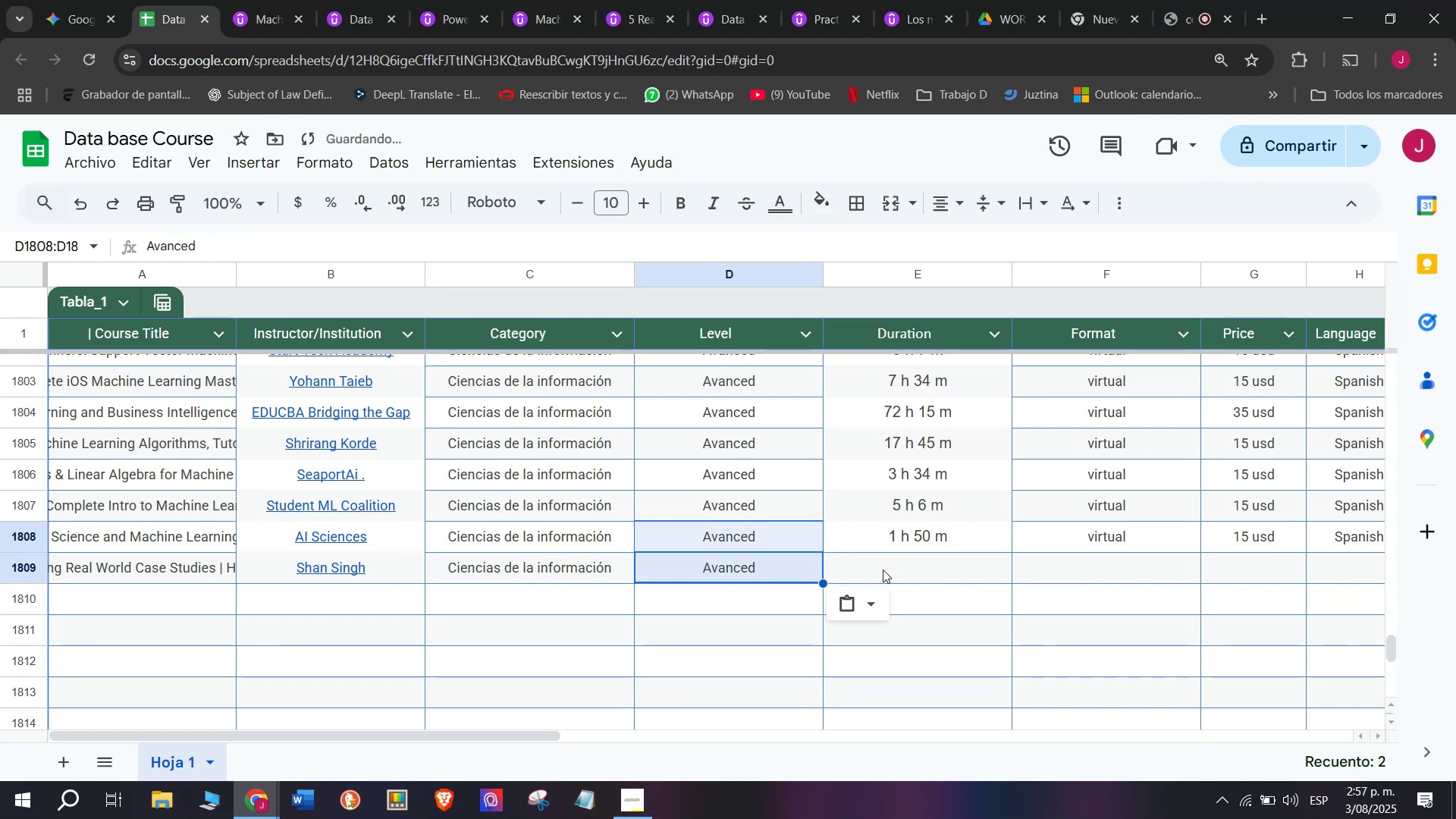 
key(Control+V)
 